 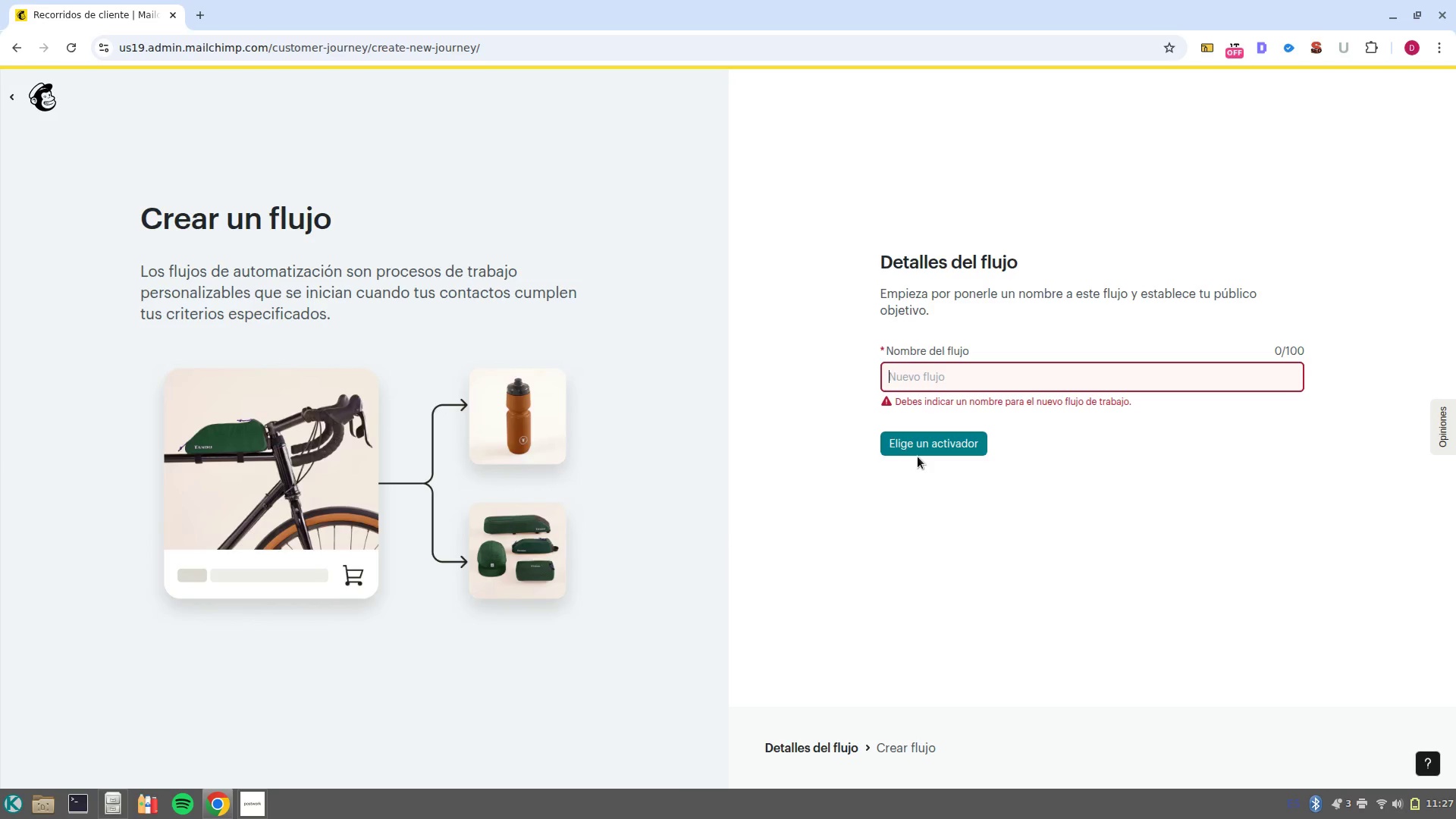 
type(Veritas Legal)
 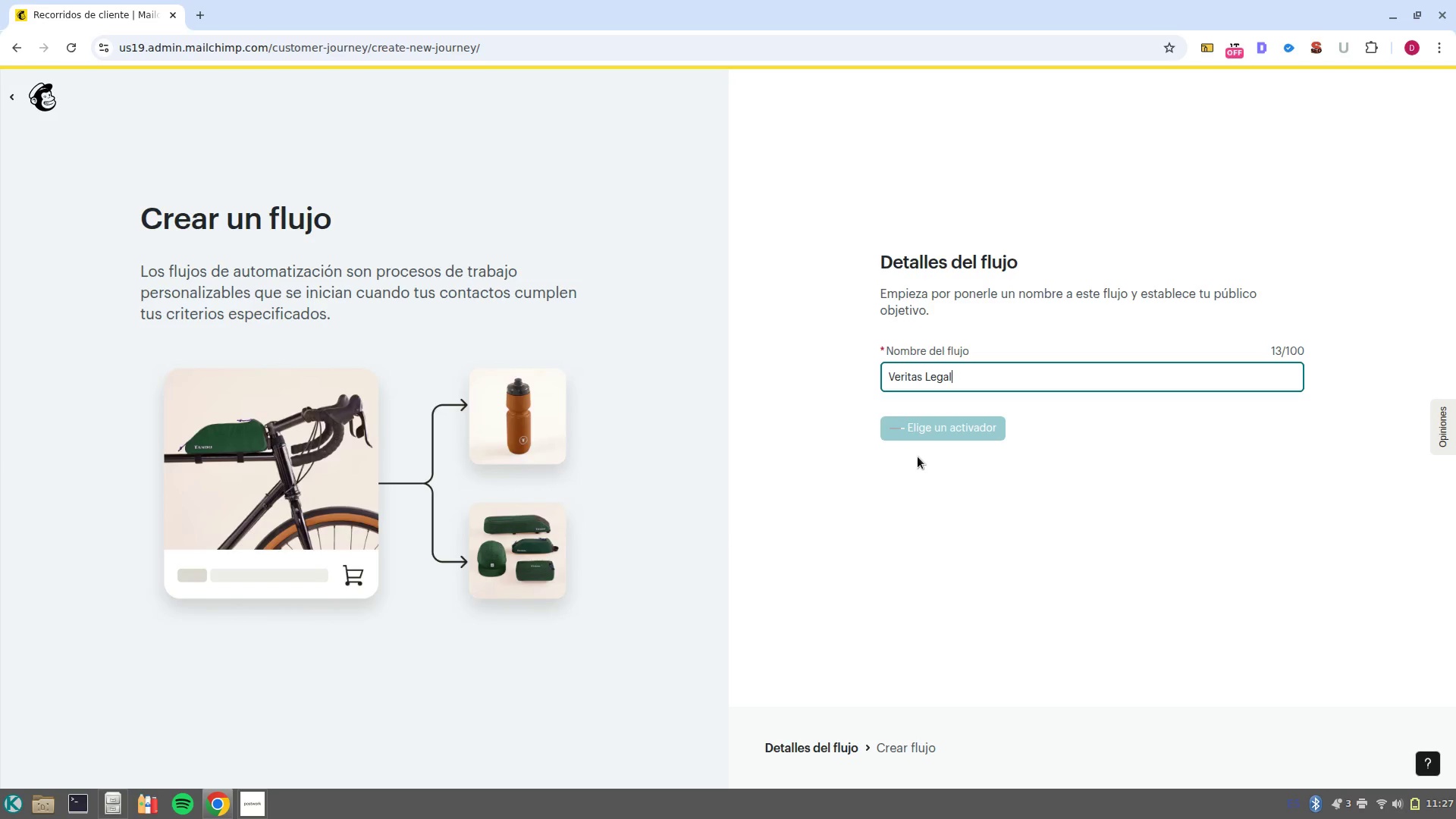 
 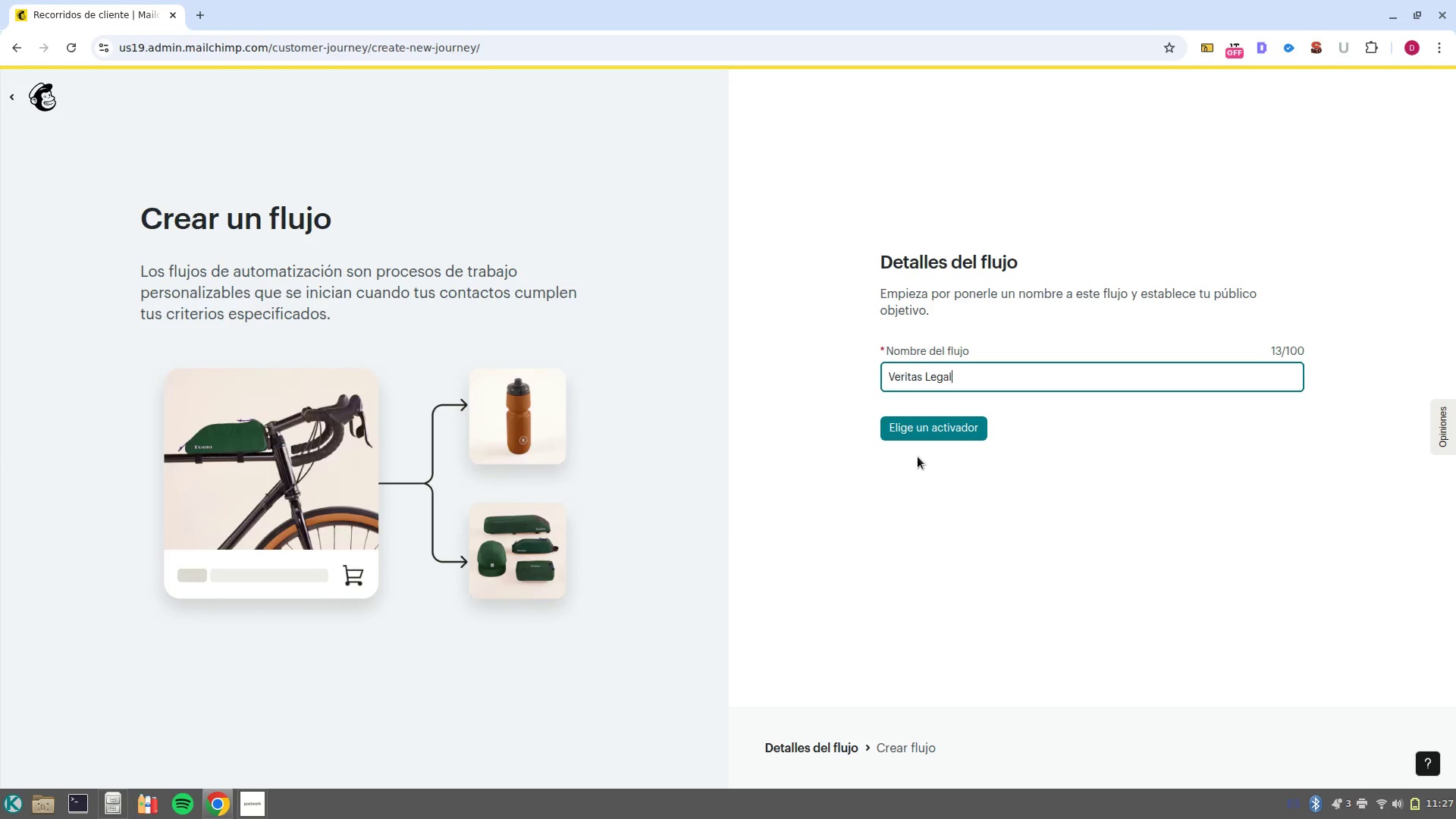 
key(Enter)
 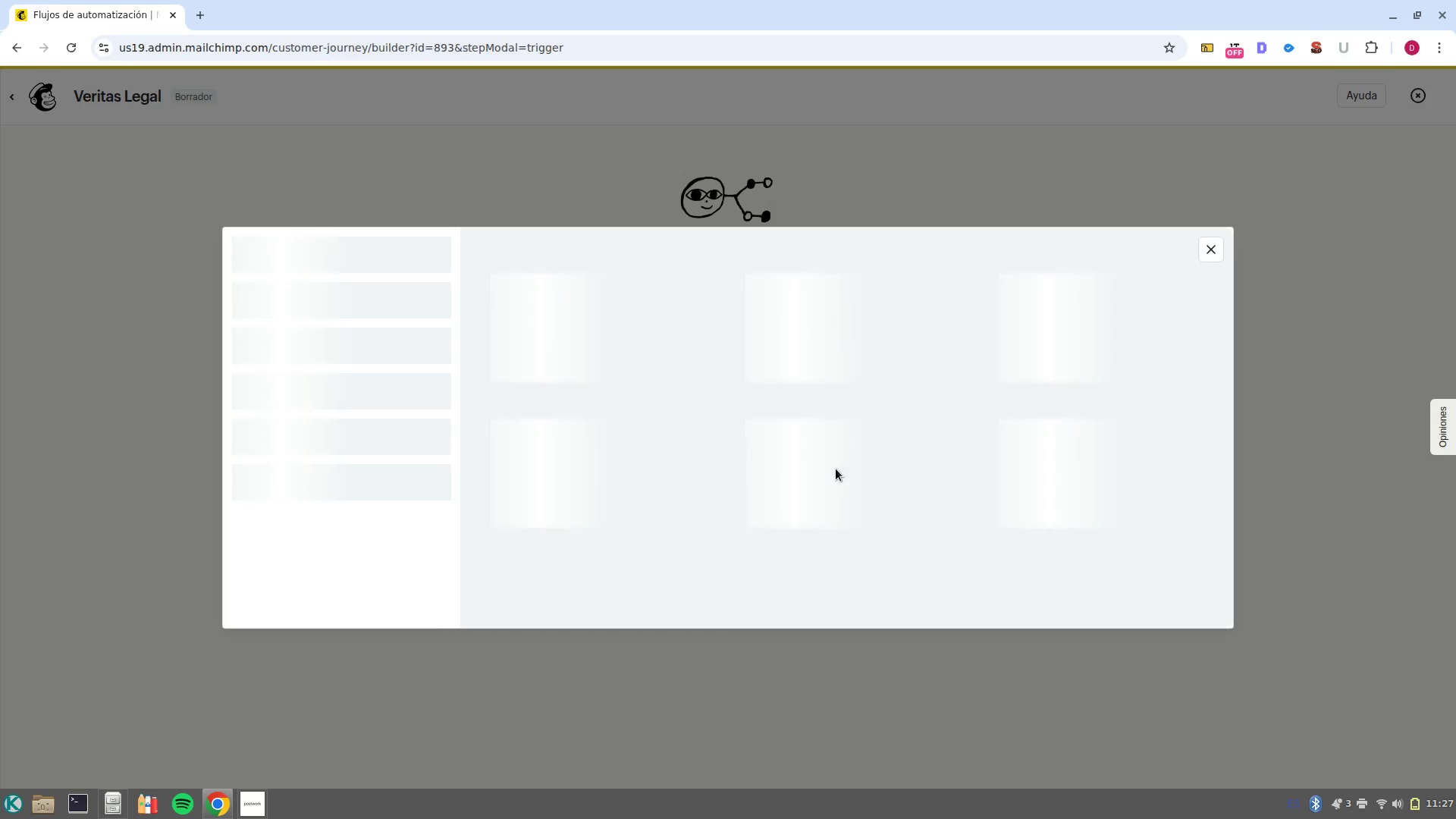 
wait(5.55)
 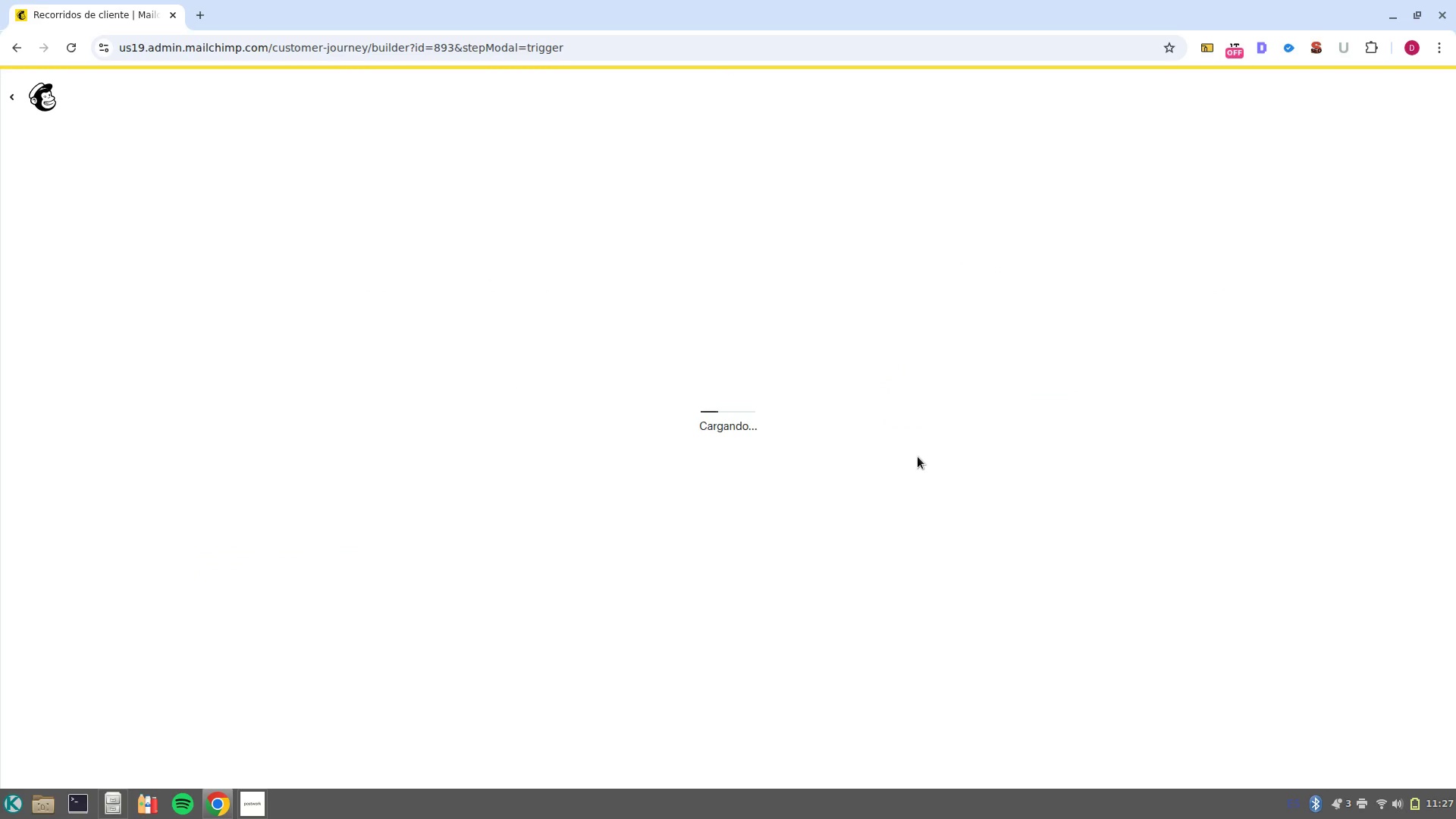 
left_click([652, 406])
 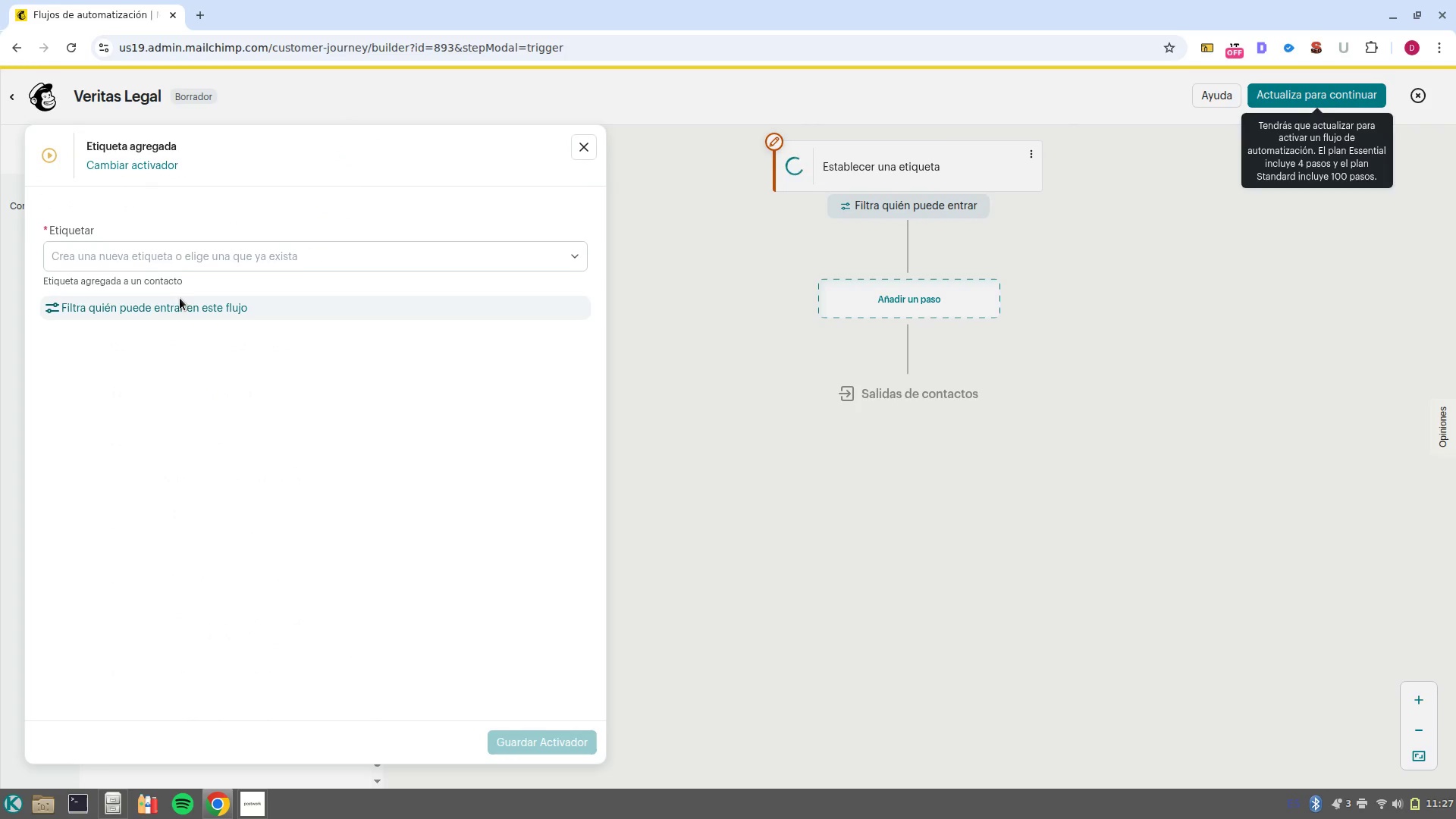 
left_click([194, 262])
 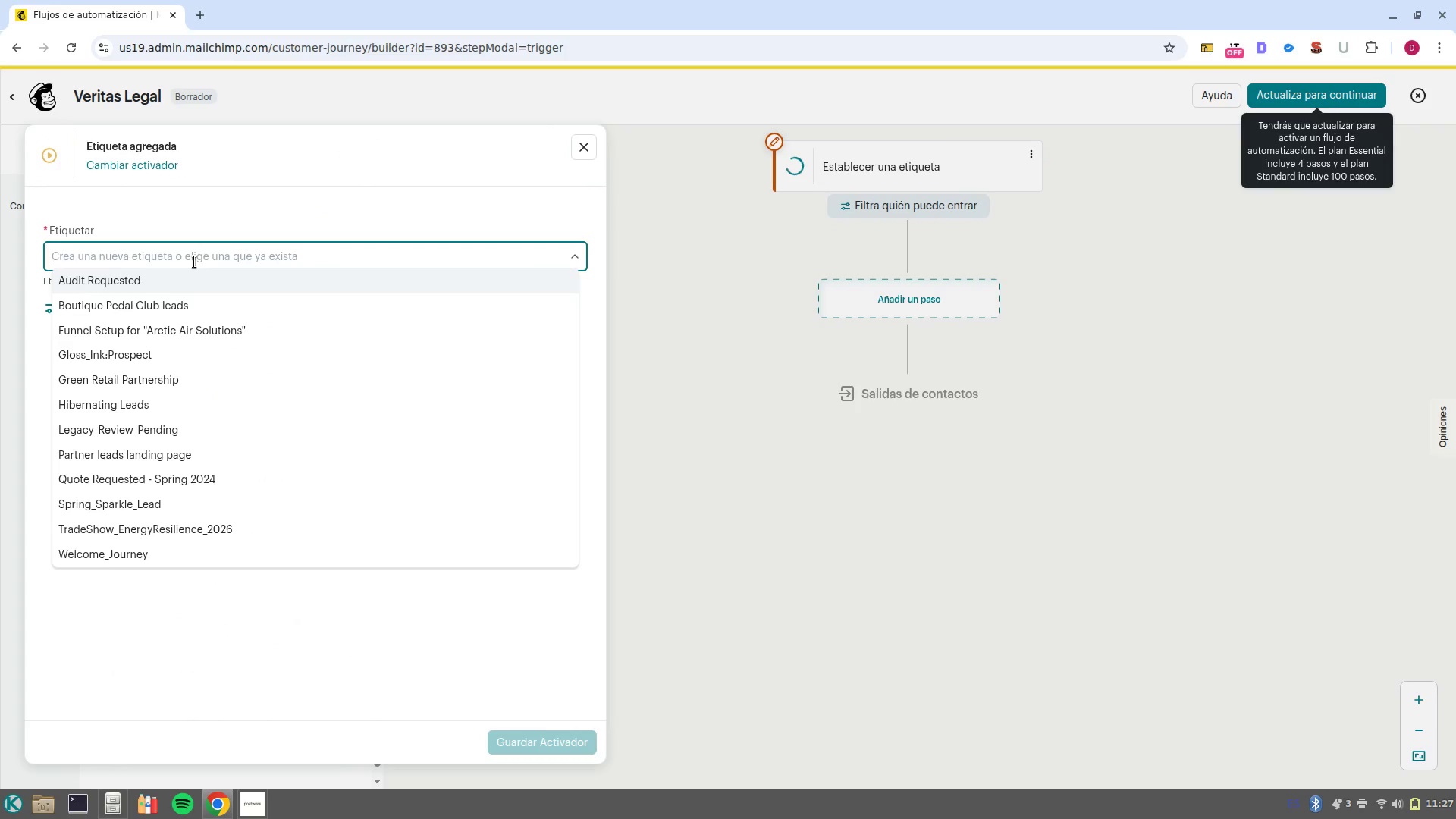 
scroll: coordinate [235, 356], scroll_direction: down, amount: 5.0
 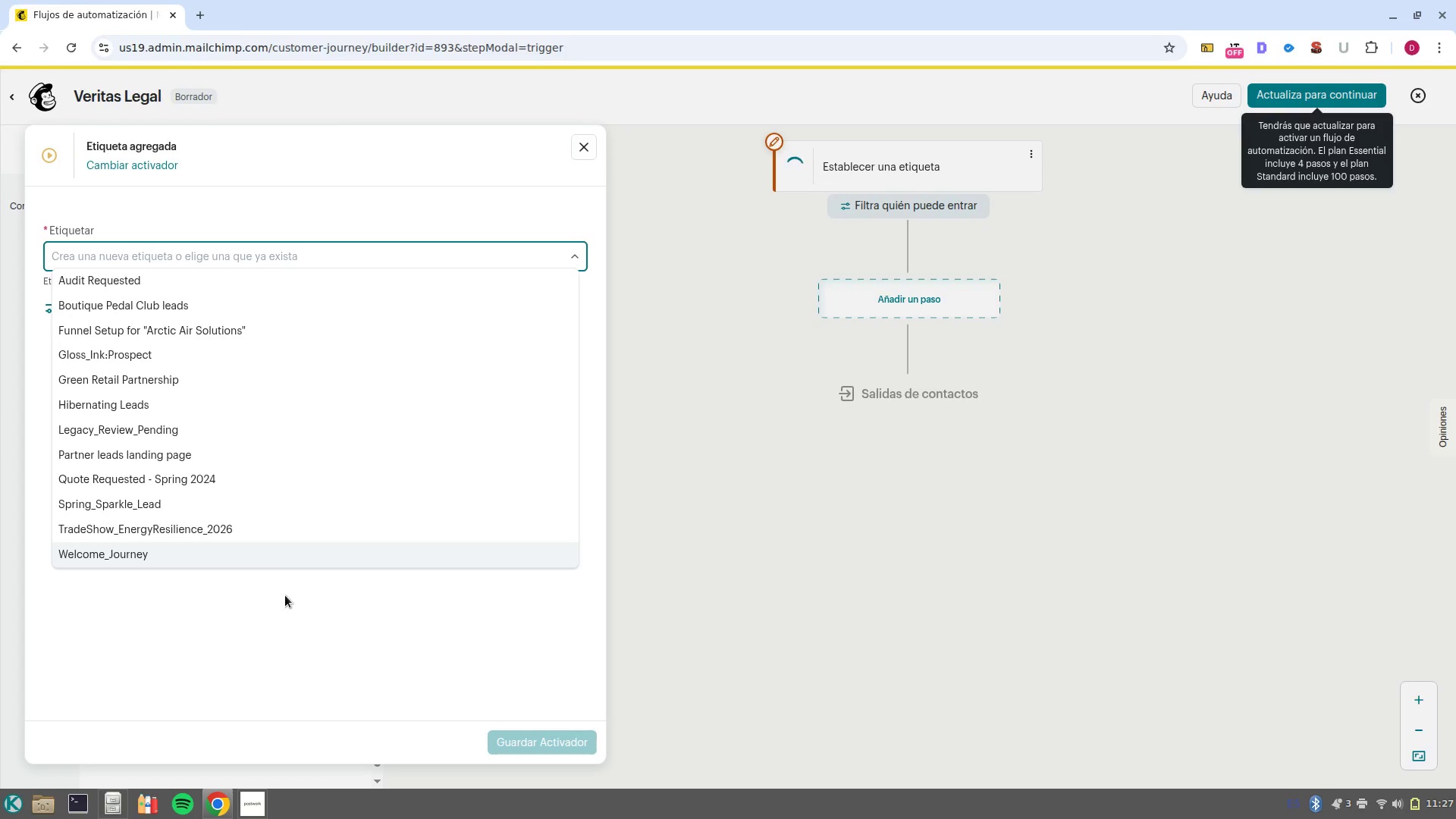 
left_click([287, 603])
 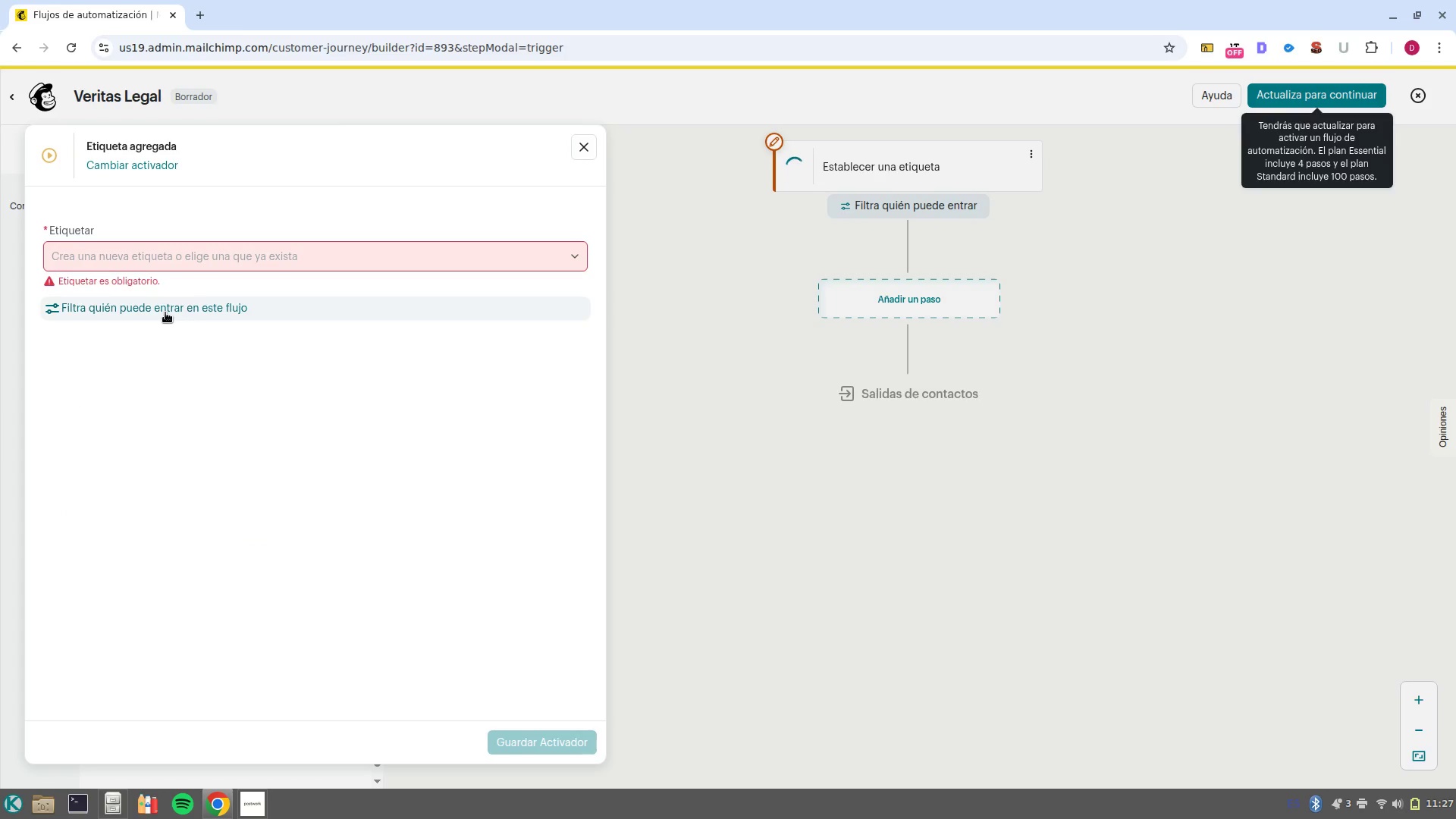 
left_click([165, 312])
 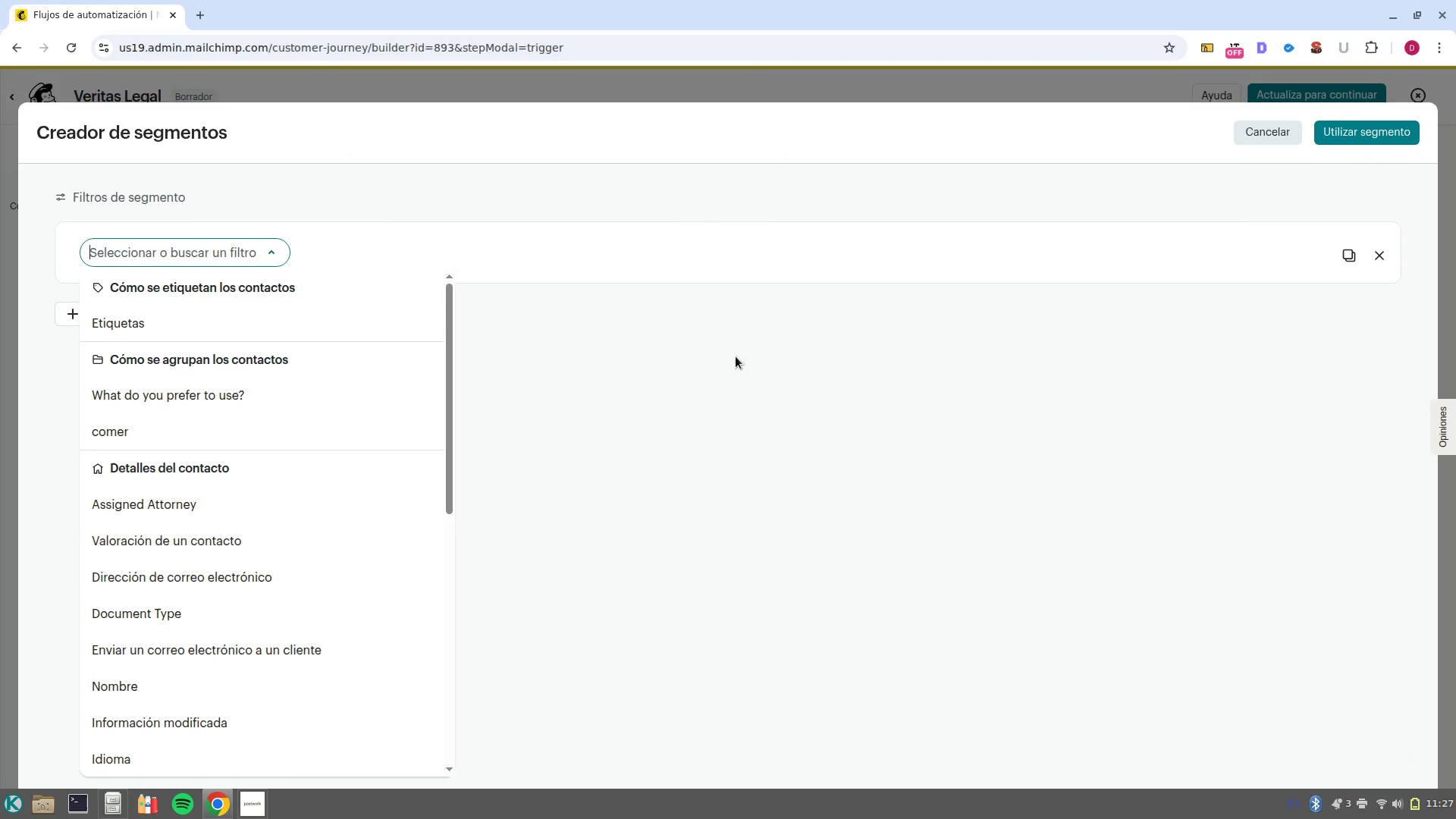 
wait(8.61)
 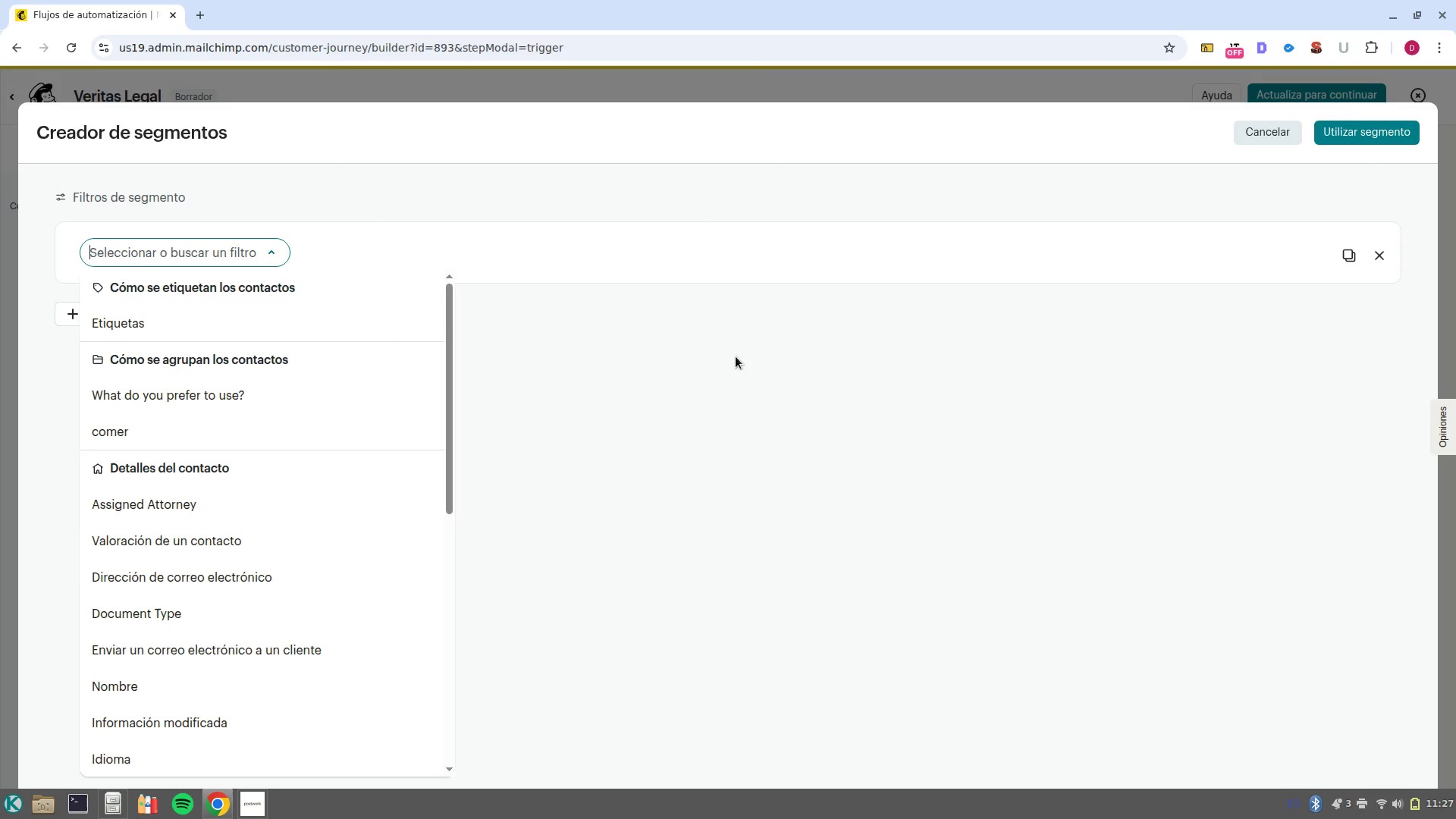 
left_click([736, 356])
 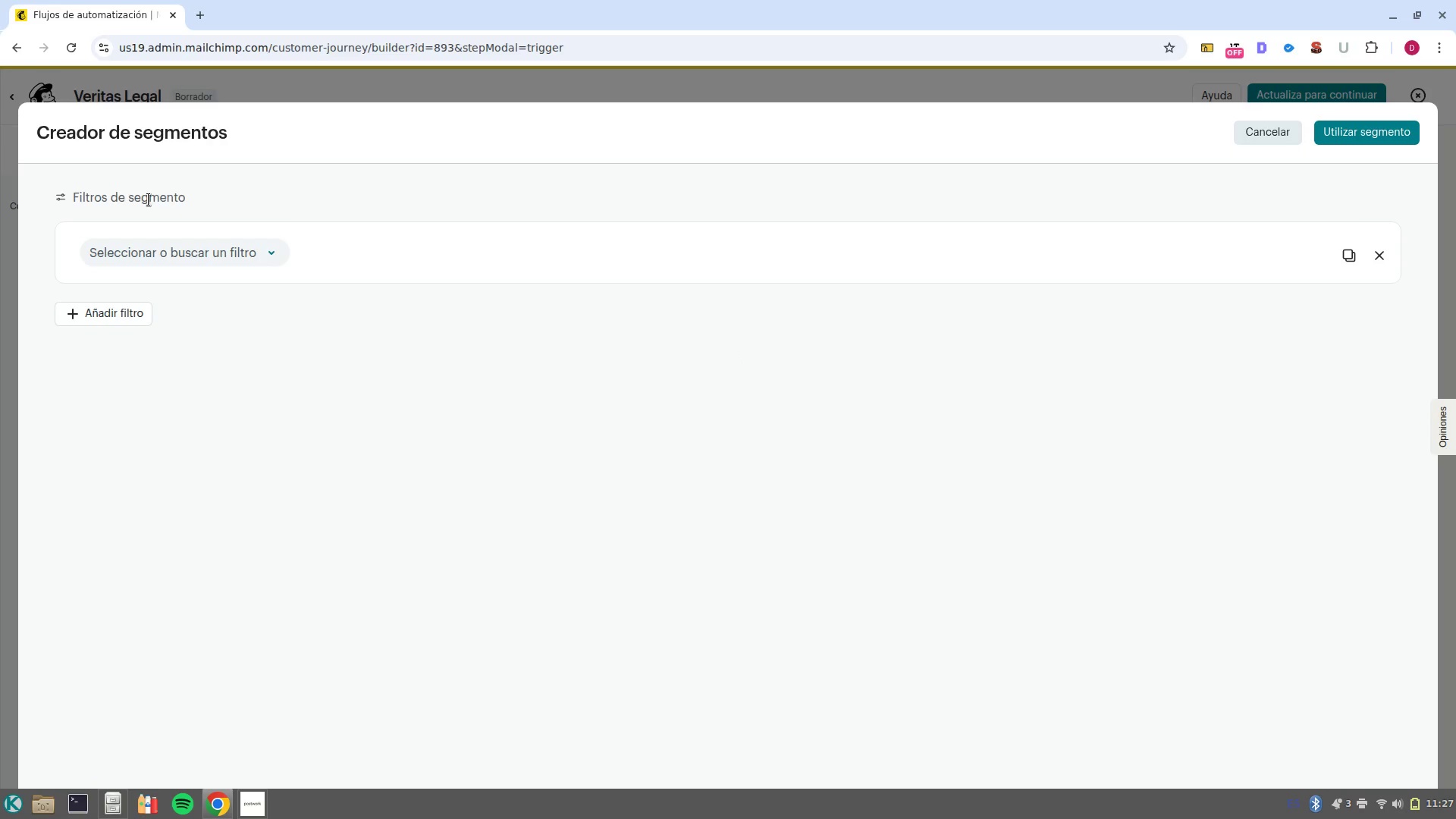 
left_click([139, 196])
 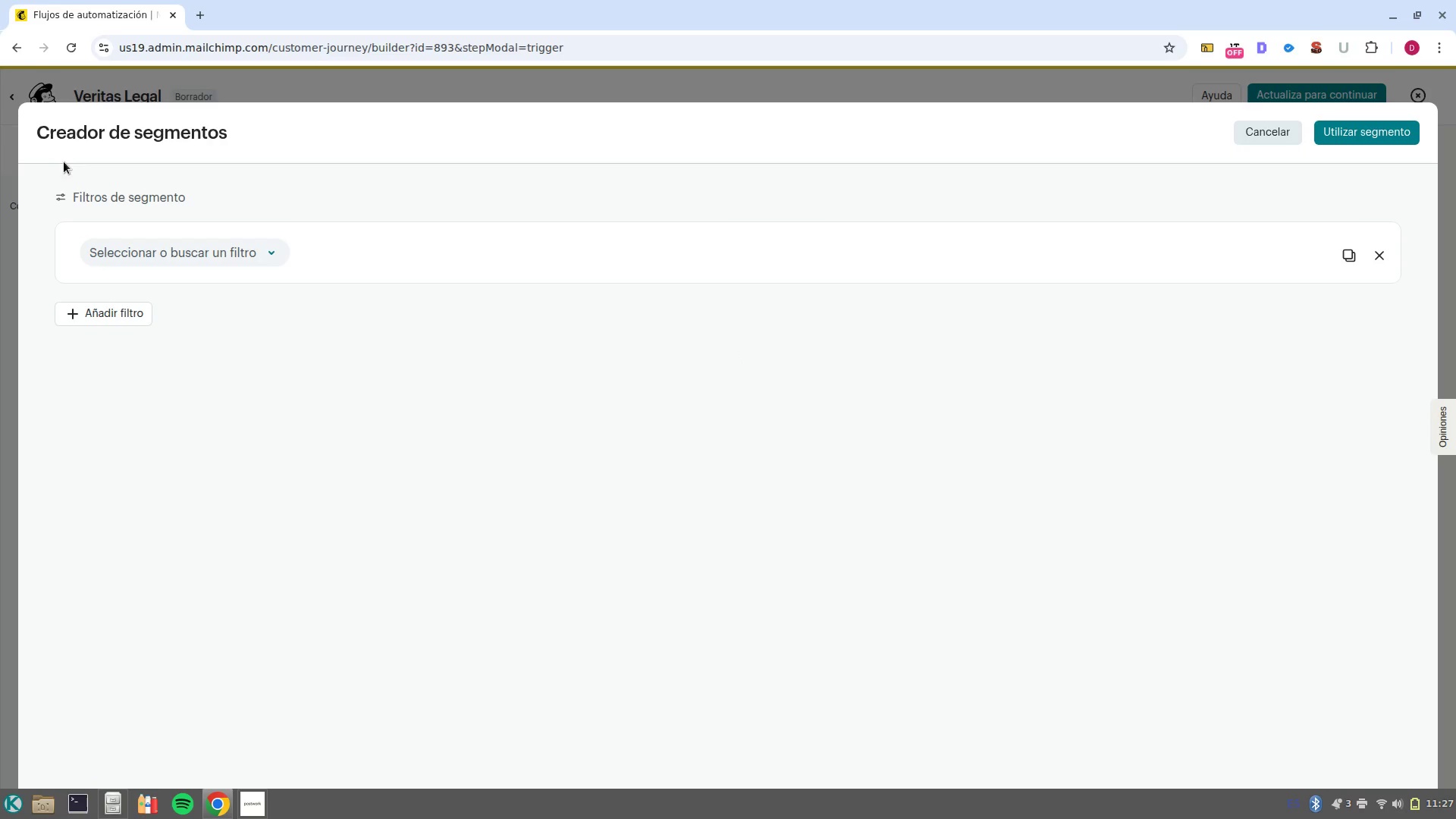 
left_click([59, 202])
 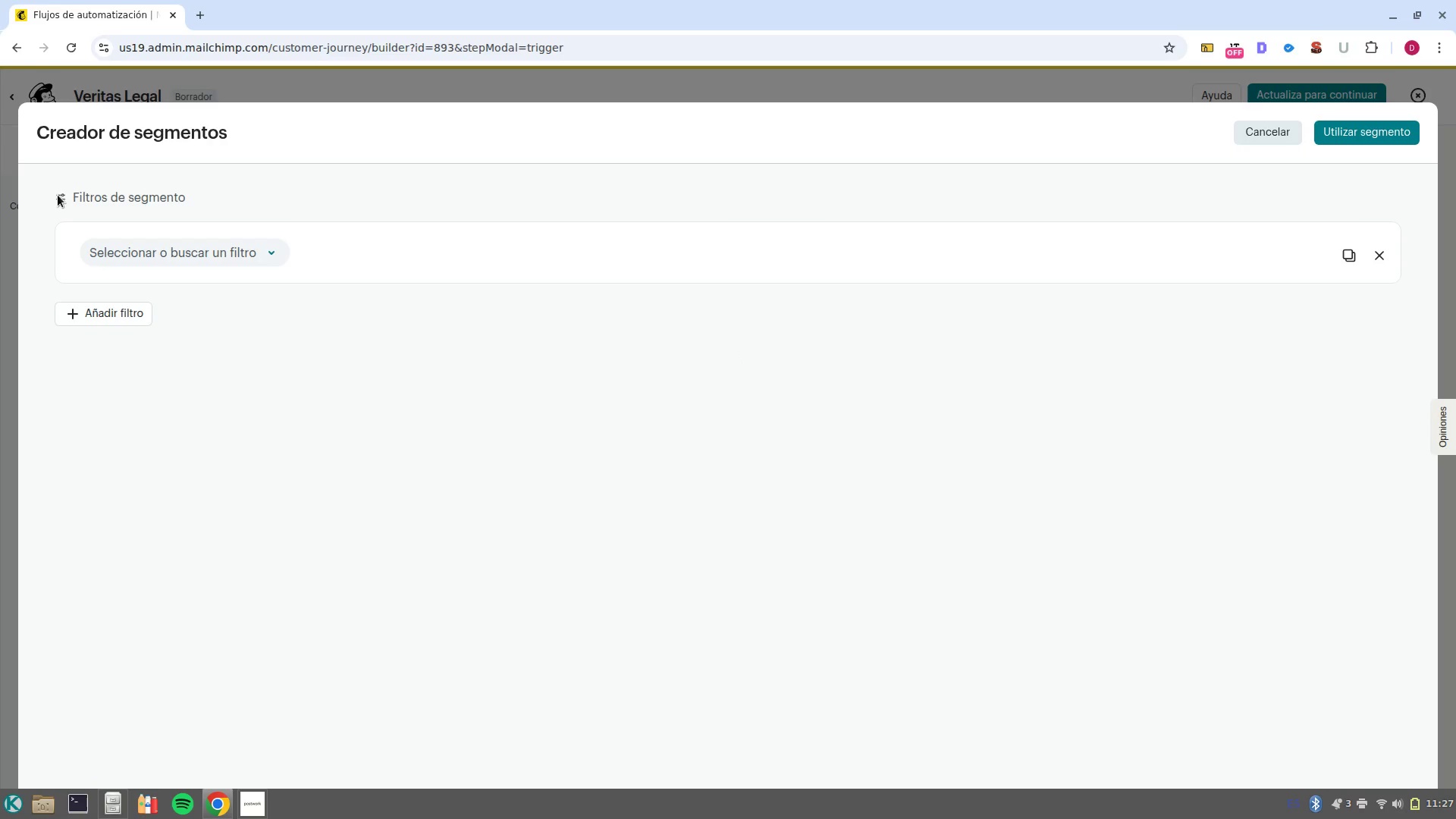 
double_click([58, 195])
 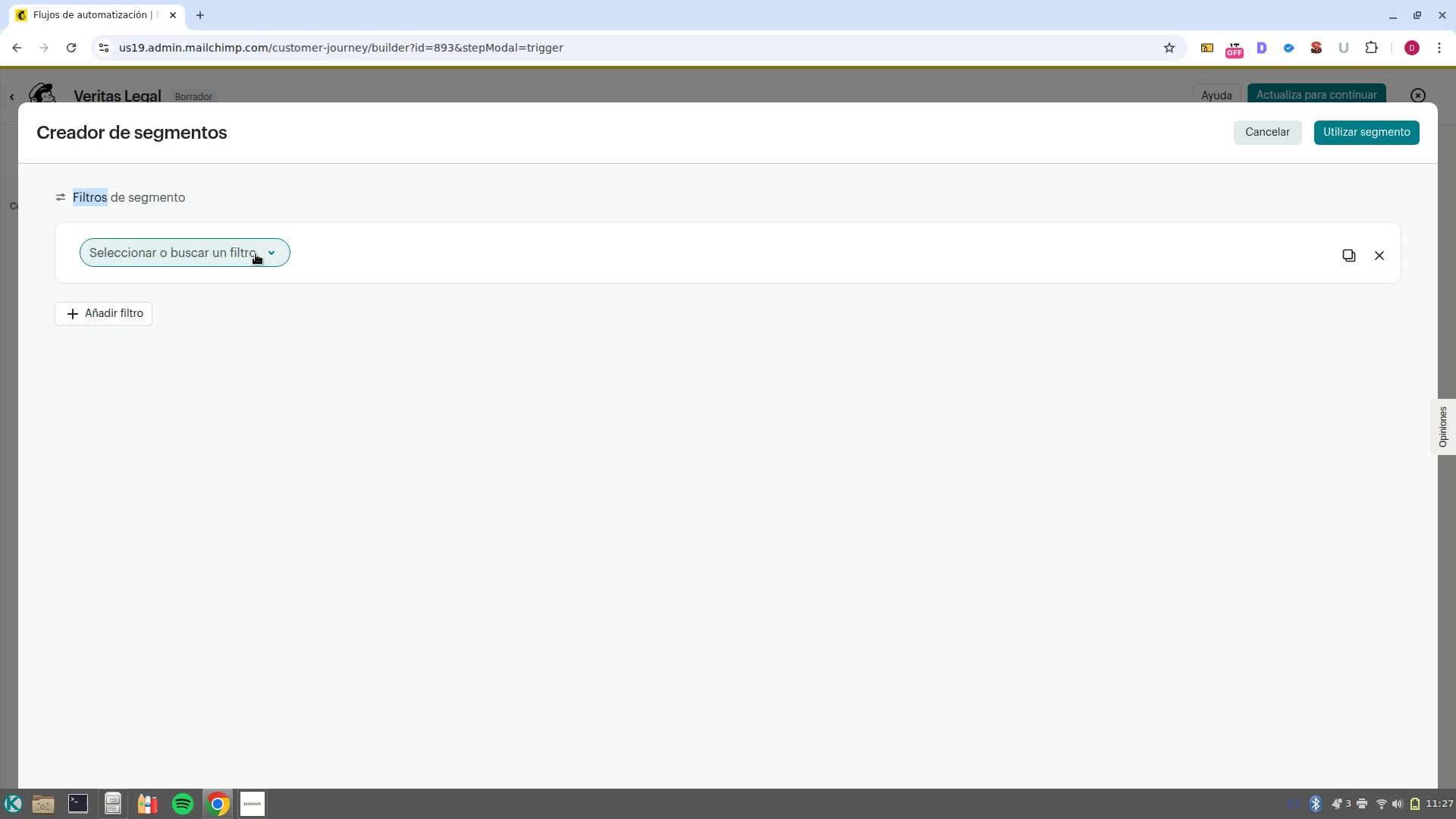 
left_click([256, 254])
 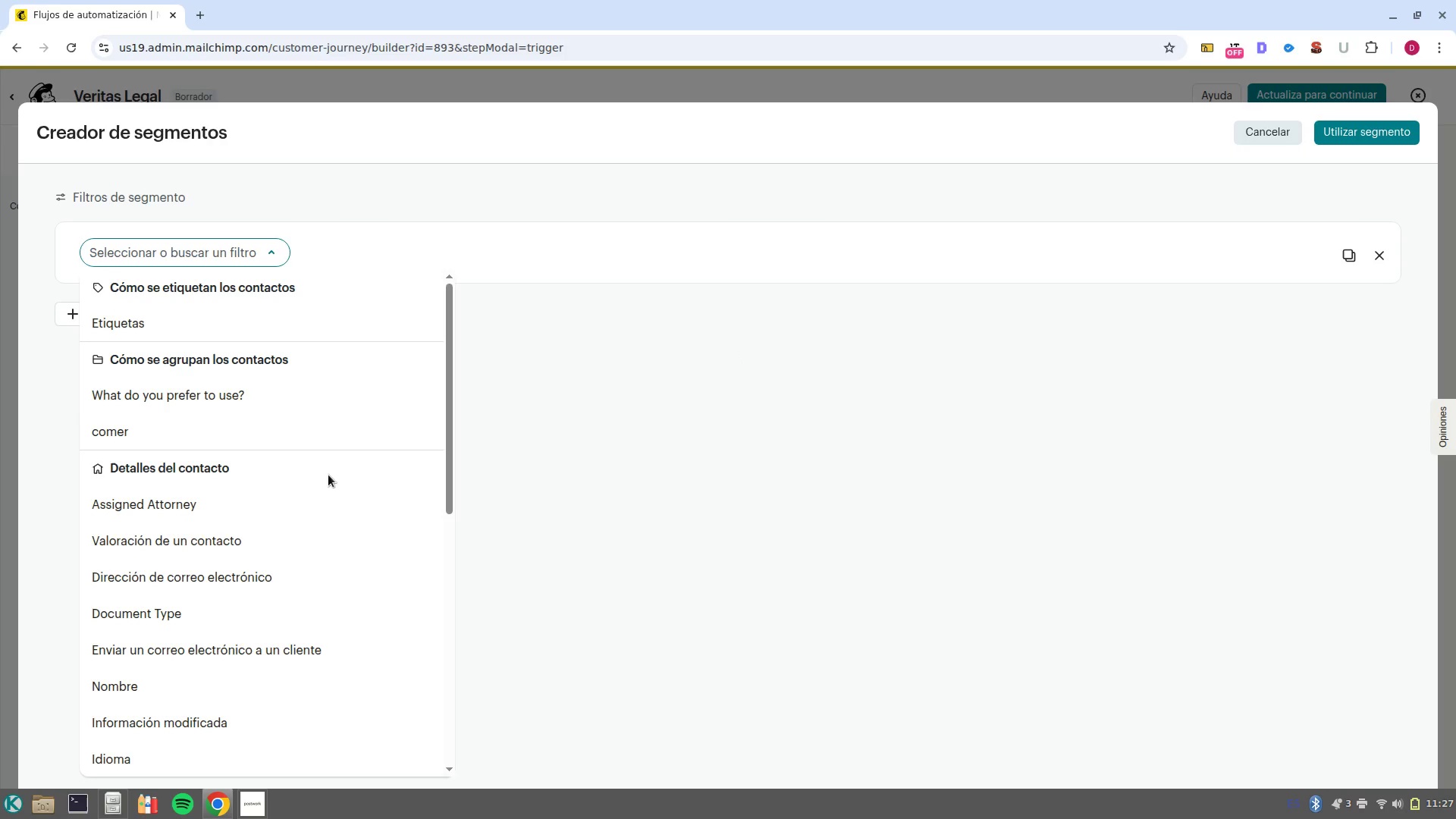 
scroll: coordinate [333, 469], scroll_direction: down, amount: 7.0
 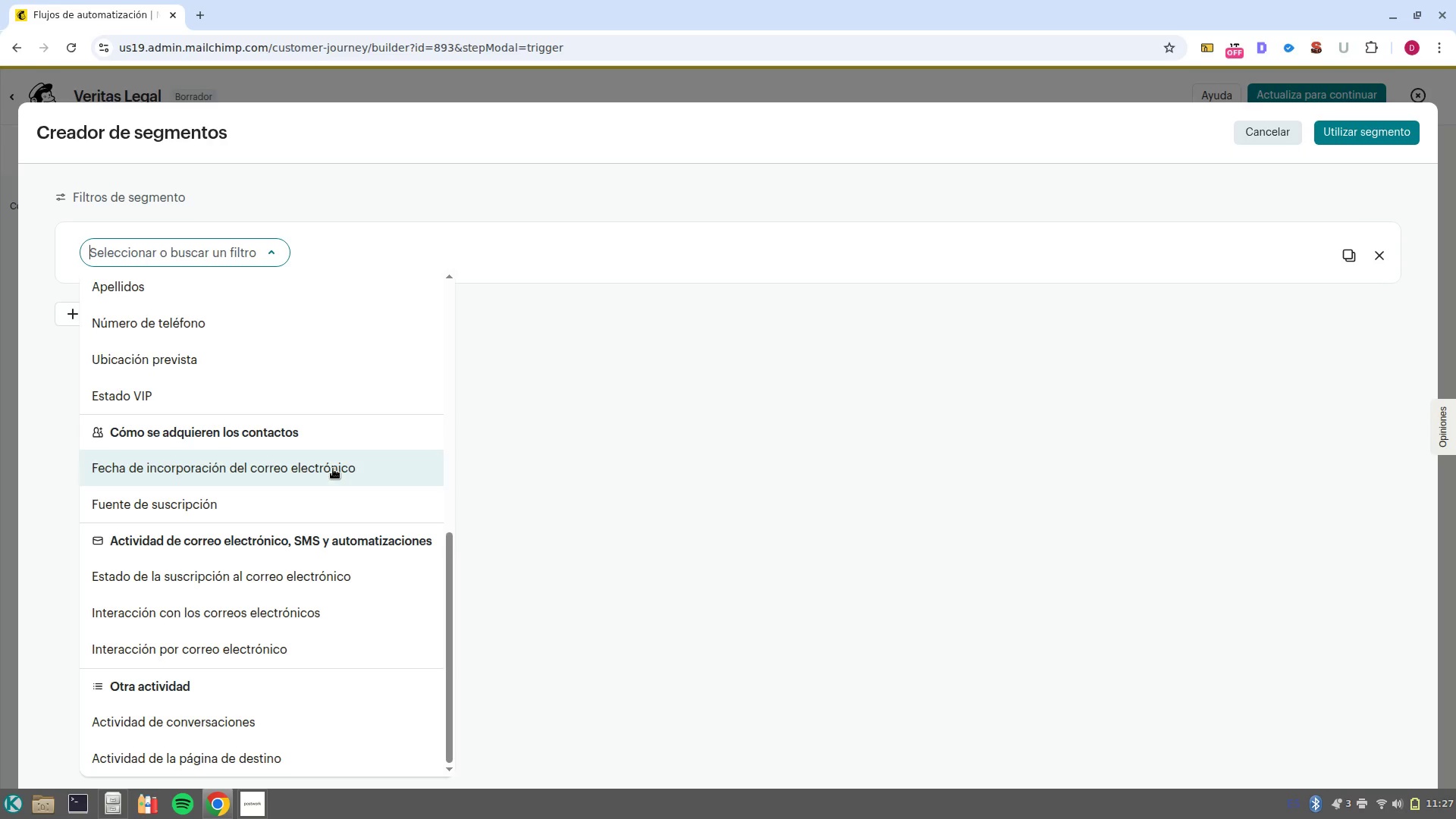 
scroll: coordinate [333, 469], scroll_direction: up, amount: 2.0
 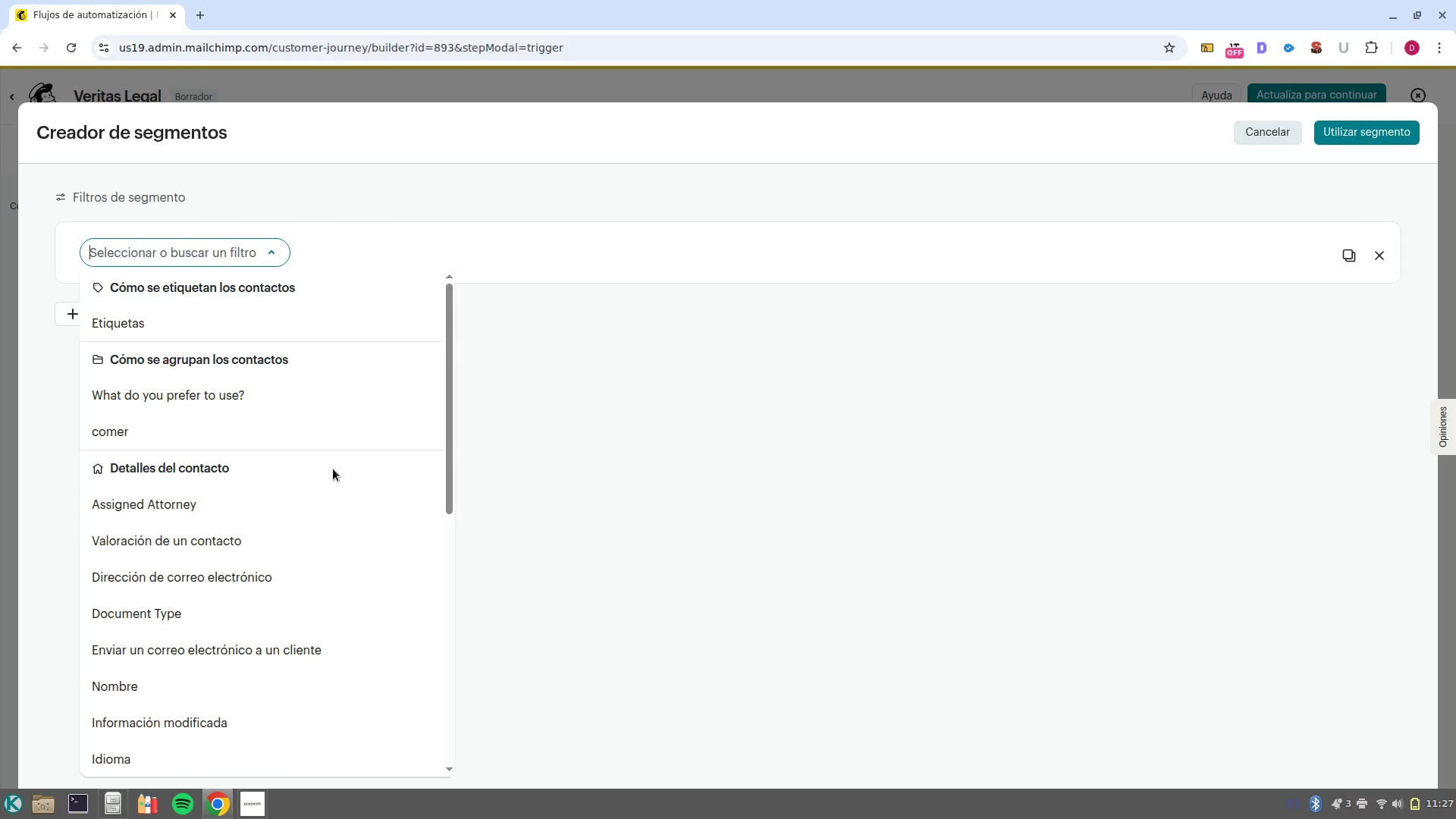 
wait(5.54)
 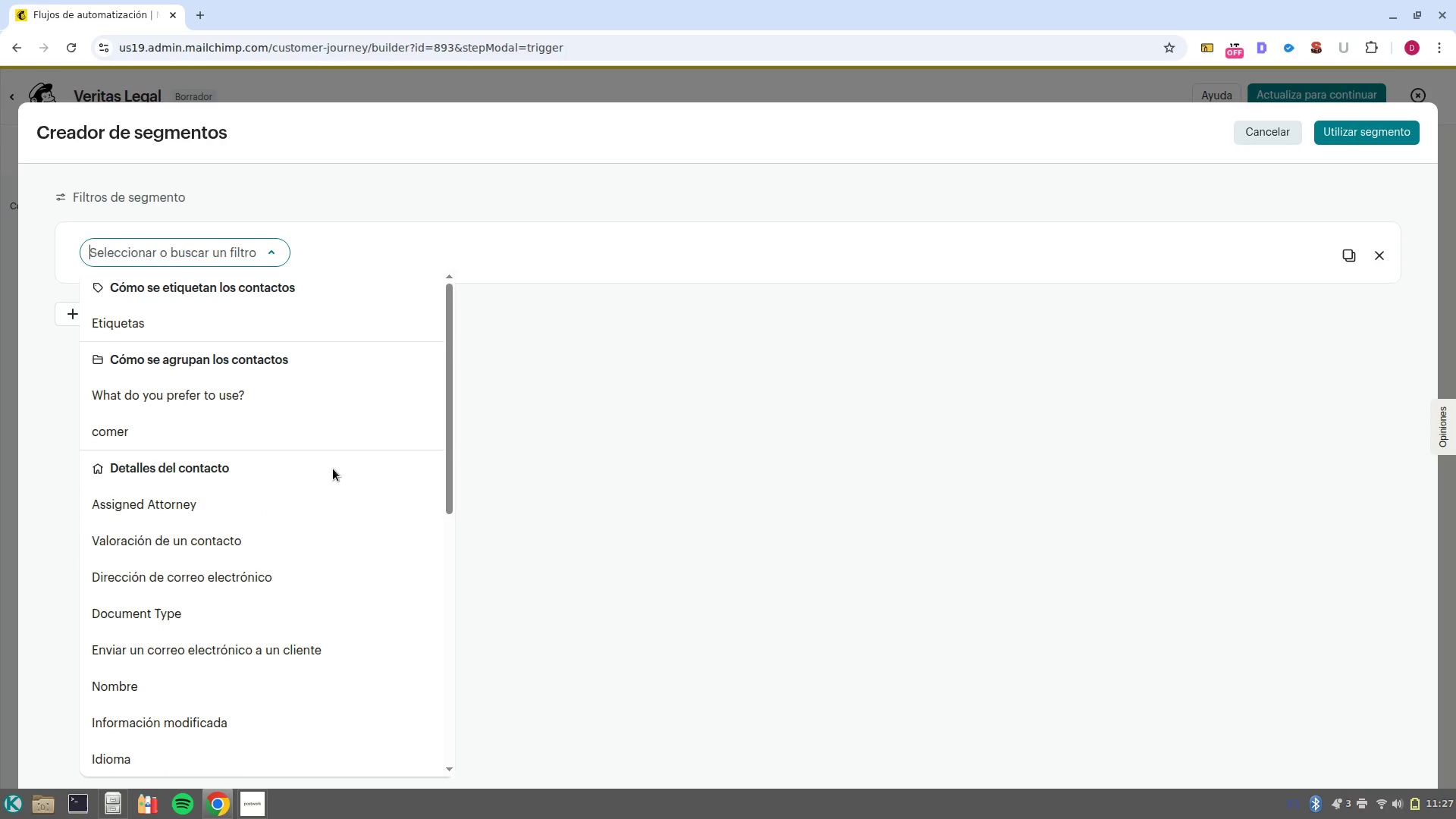 
scroll: coordinate [333, 469], scroll_direction: up, amount: 1.0
 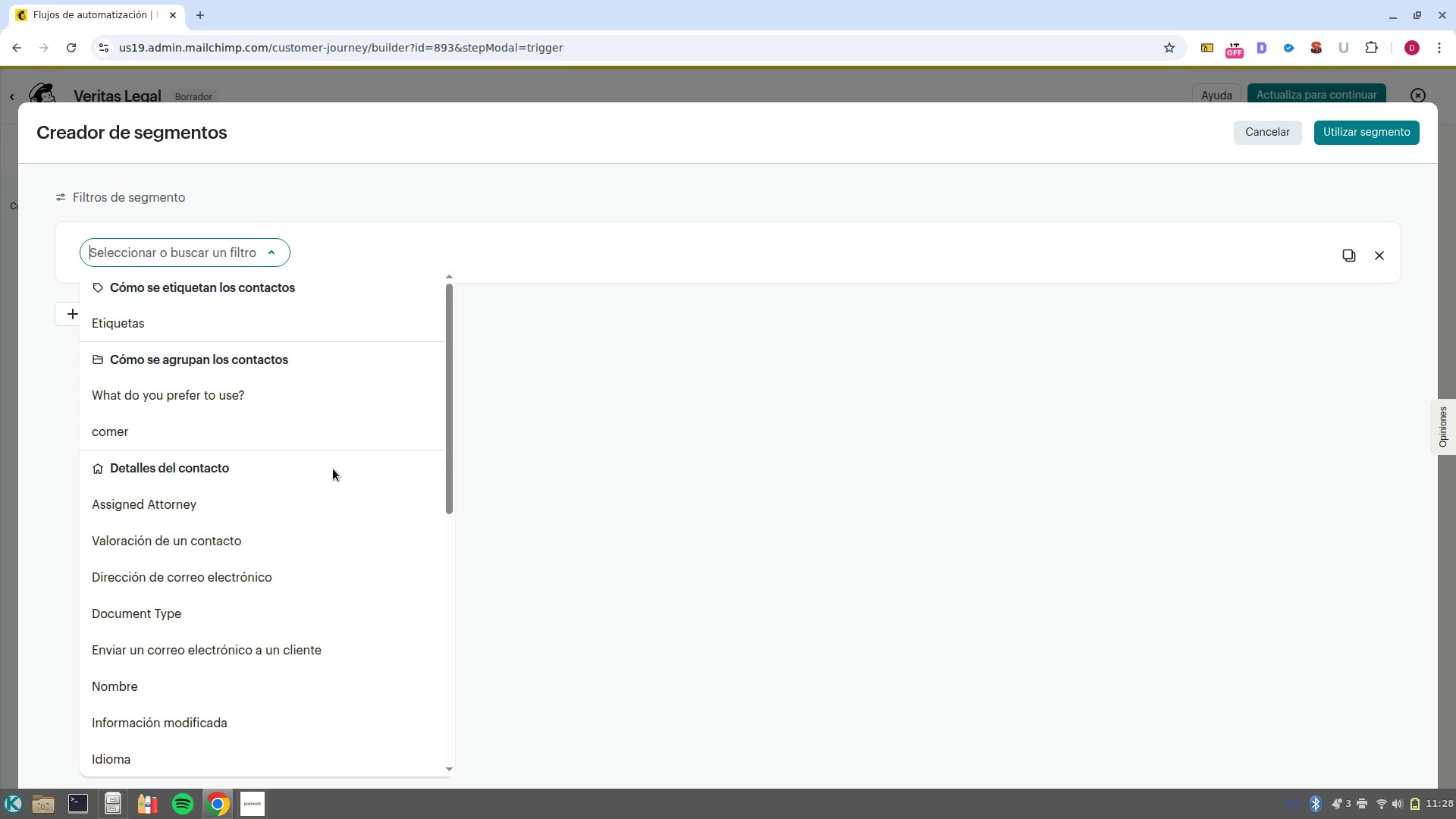 
wait(45.83)
 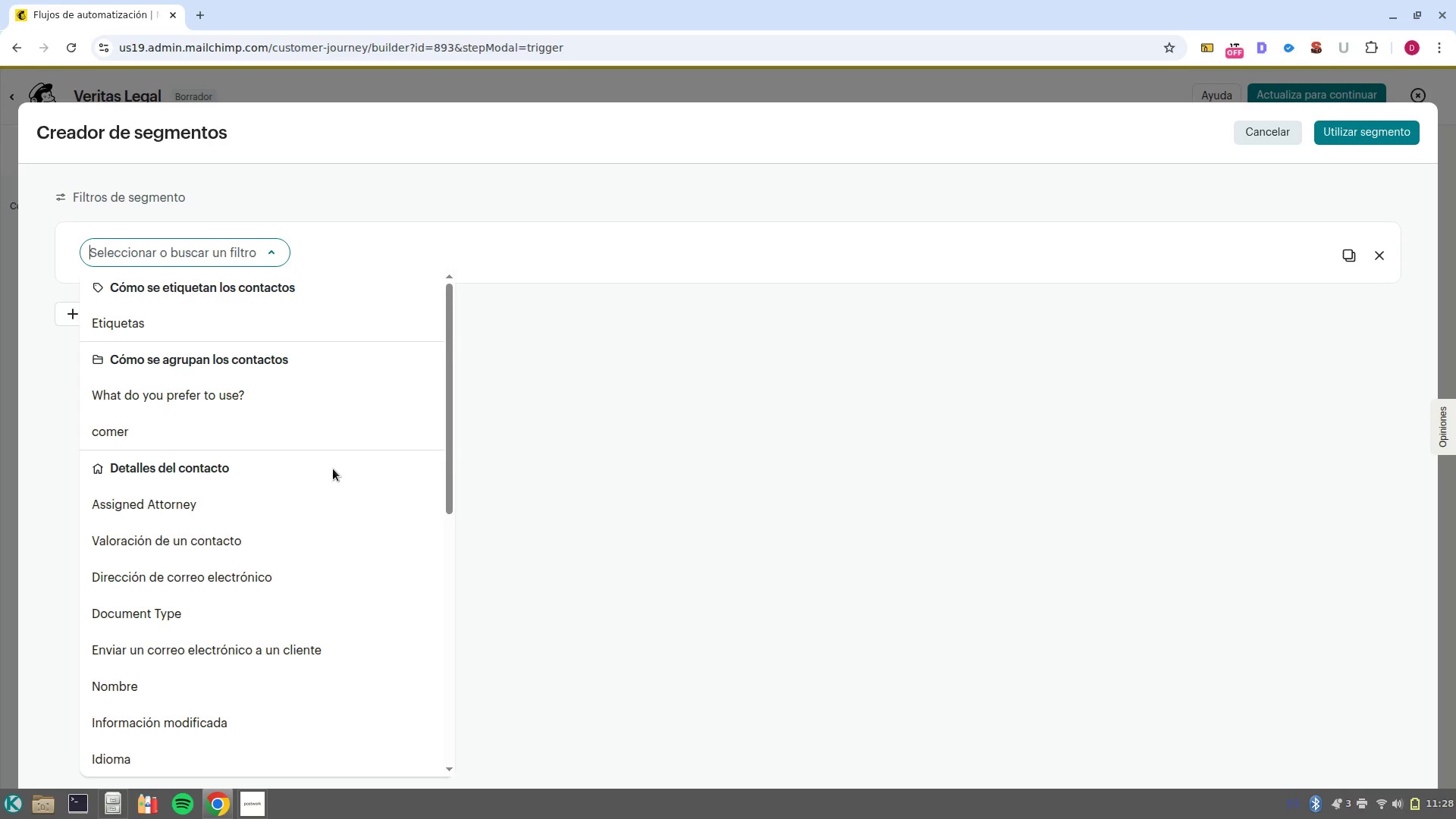 
scroll: coordinate [290, 532], scroll_direction: down, amount: 5.0
 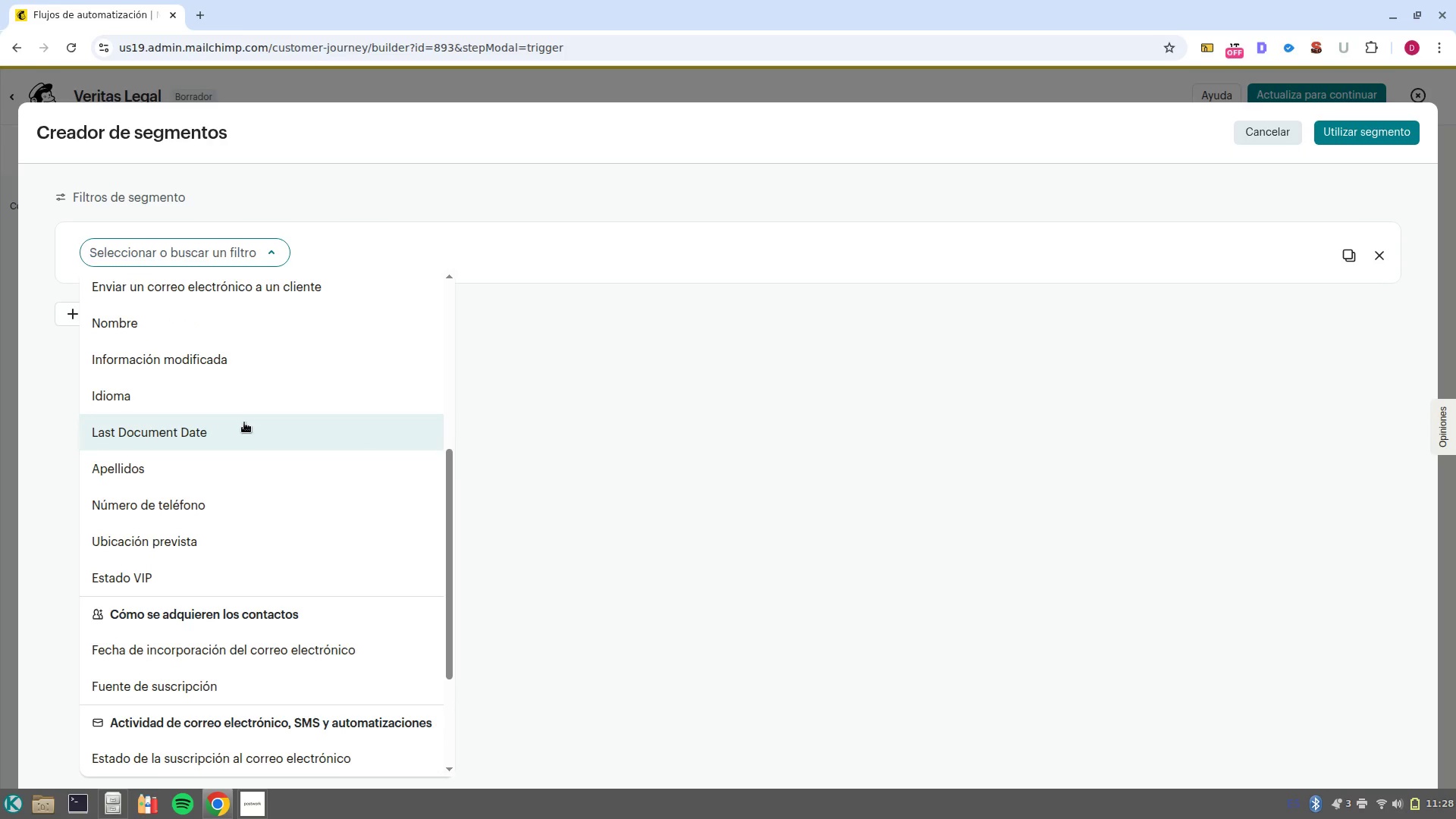 
left_click([244, 423])
 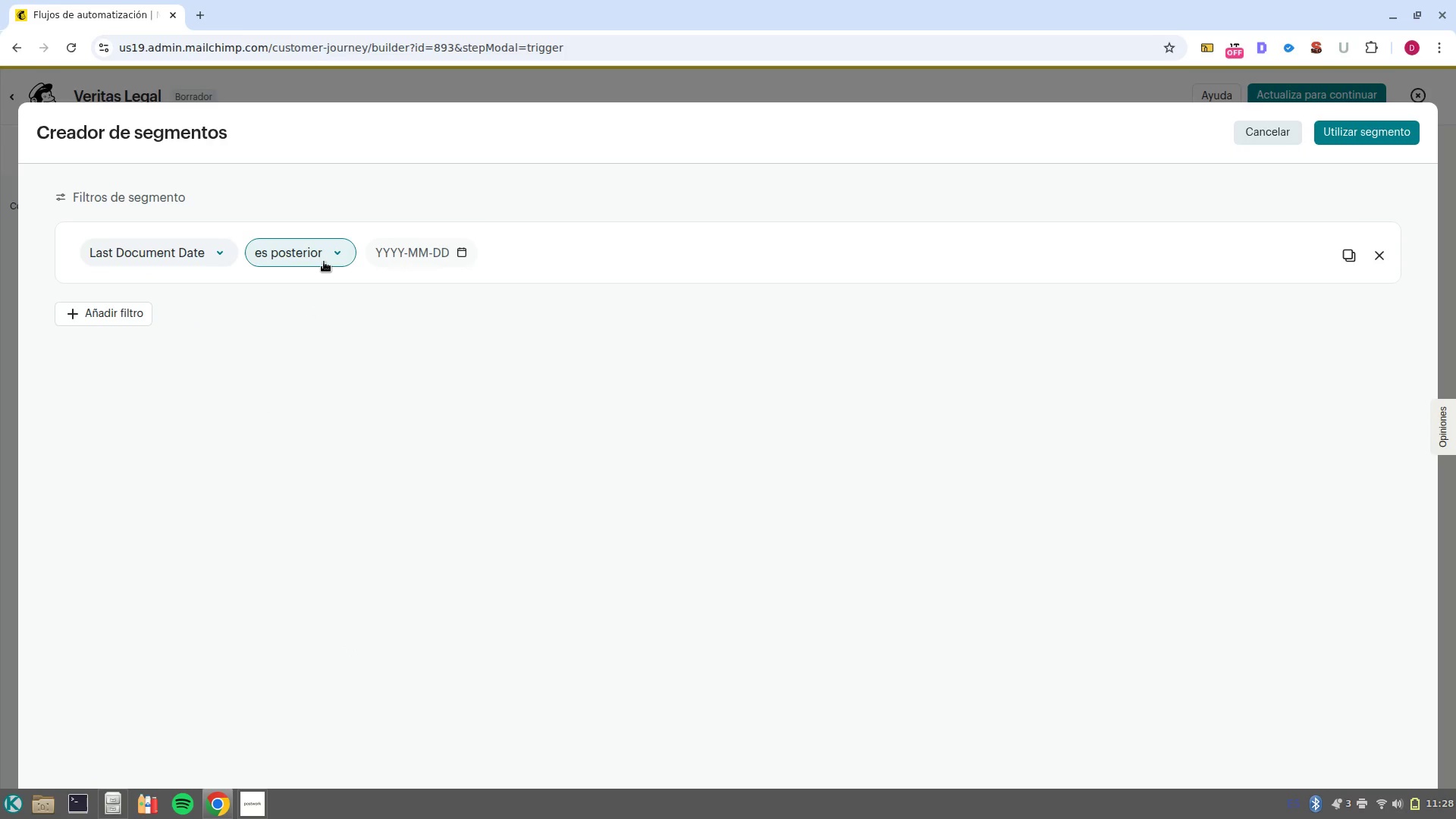 
left_click([325, 262])
 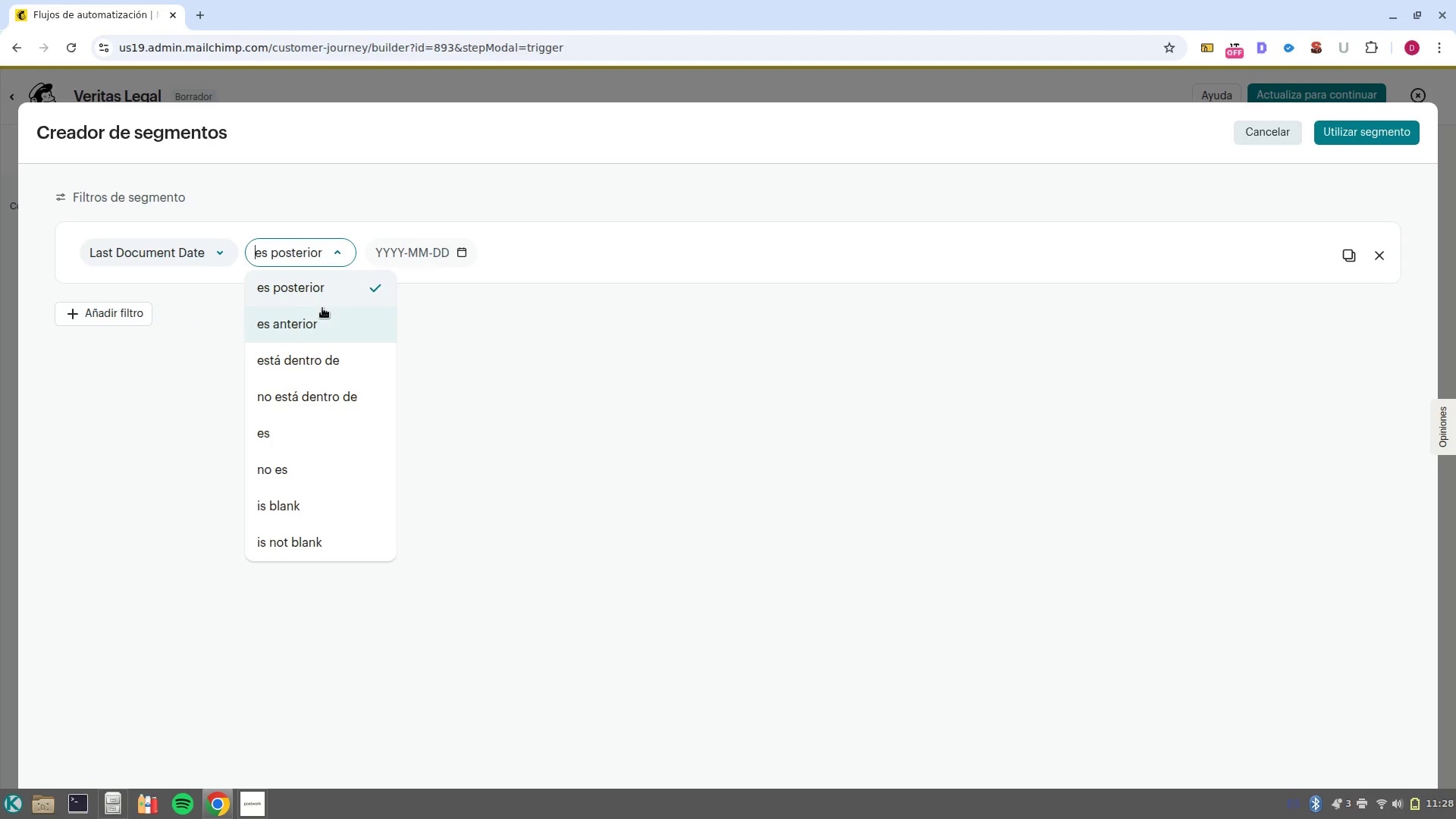 
left_click([324, 317])
 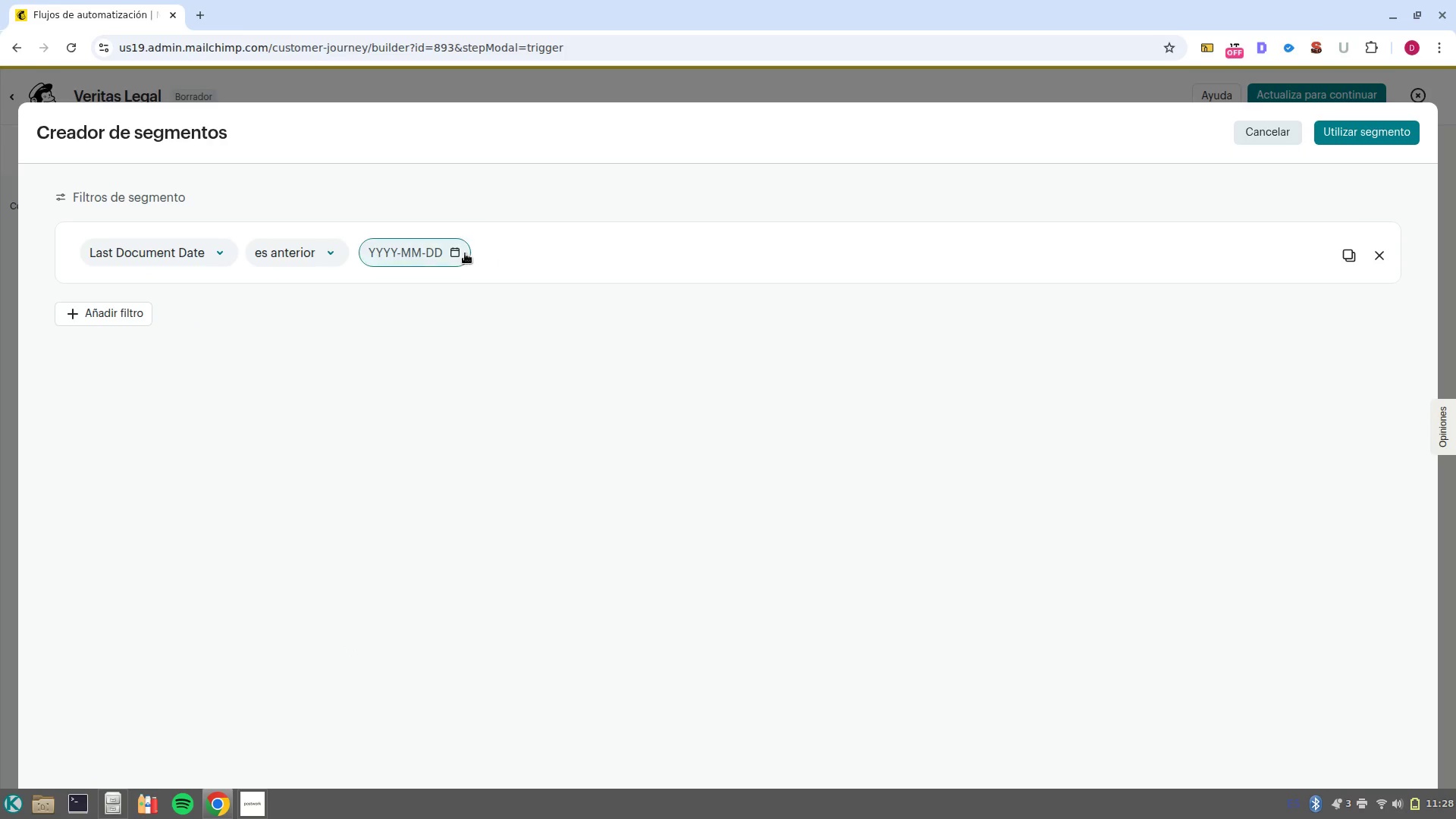 
left_click([465, 253])
 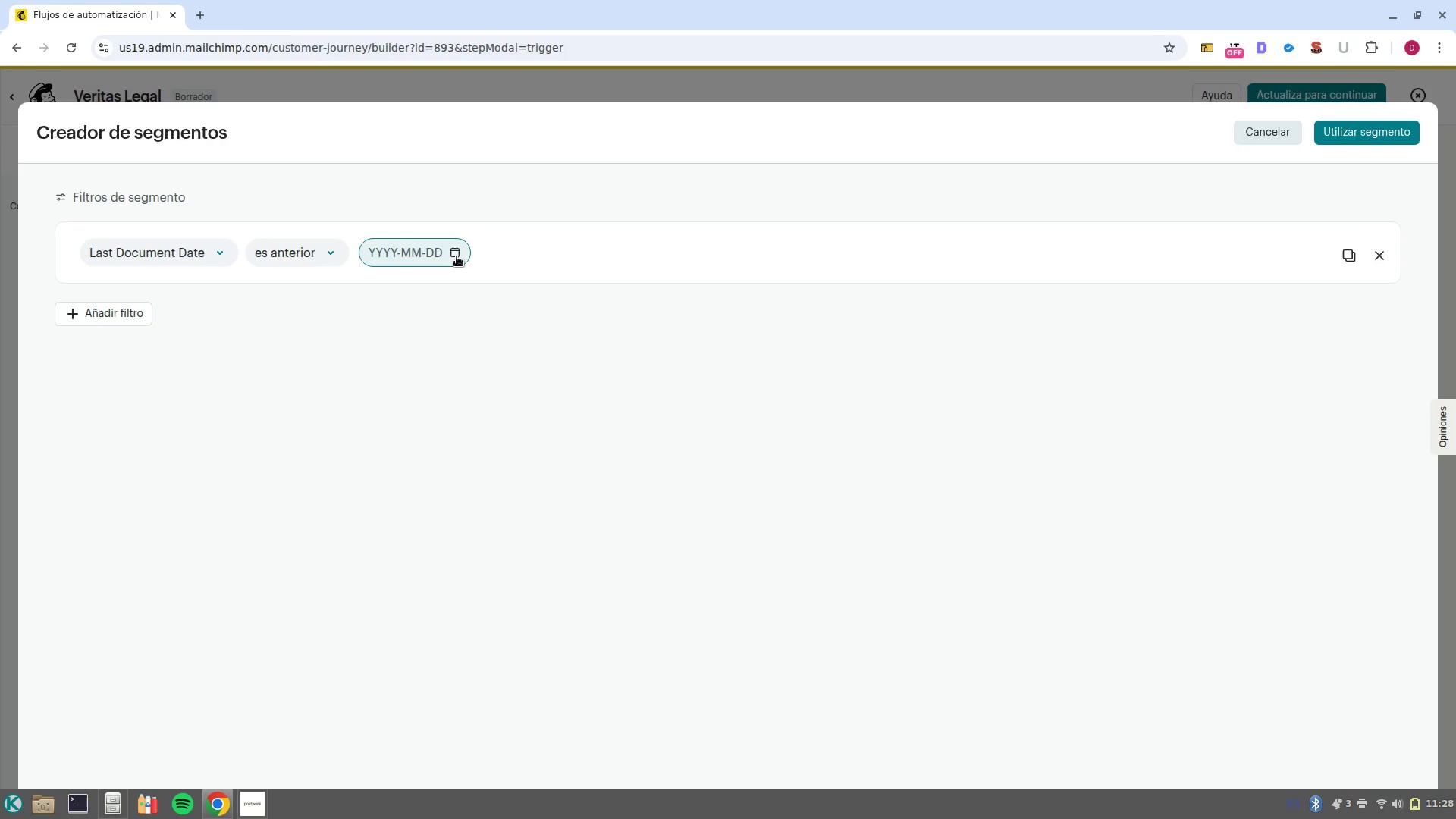 
left_click([457, 256])
 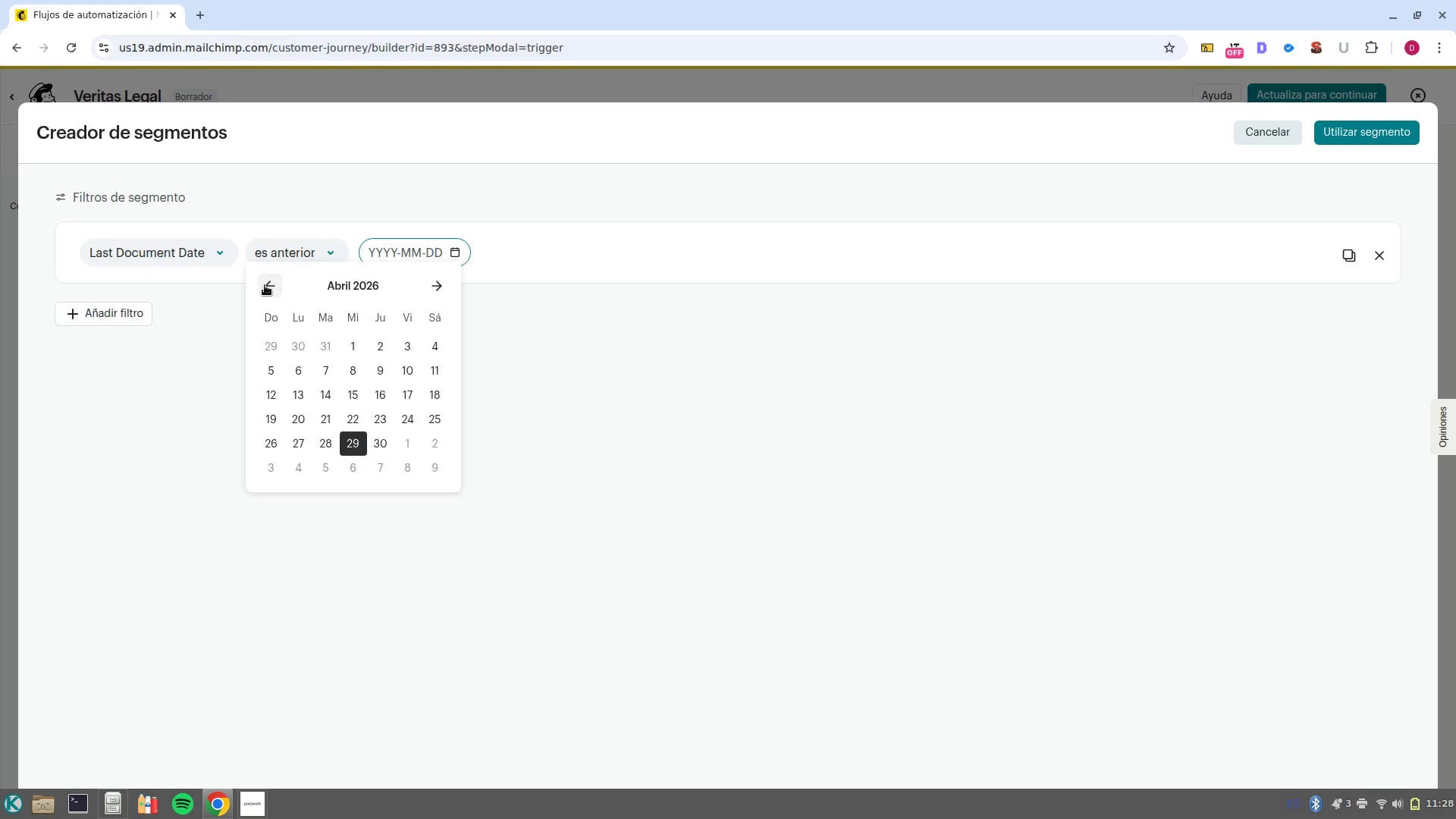 
double_click([265, 285])
 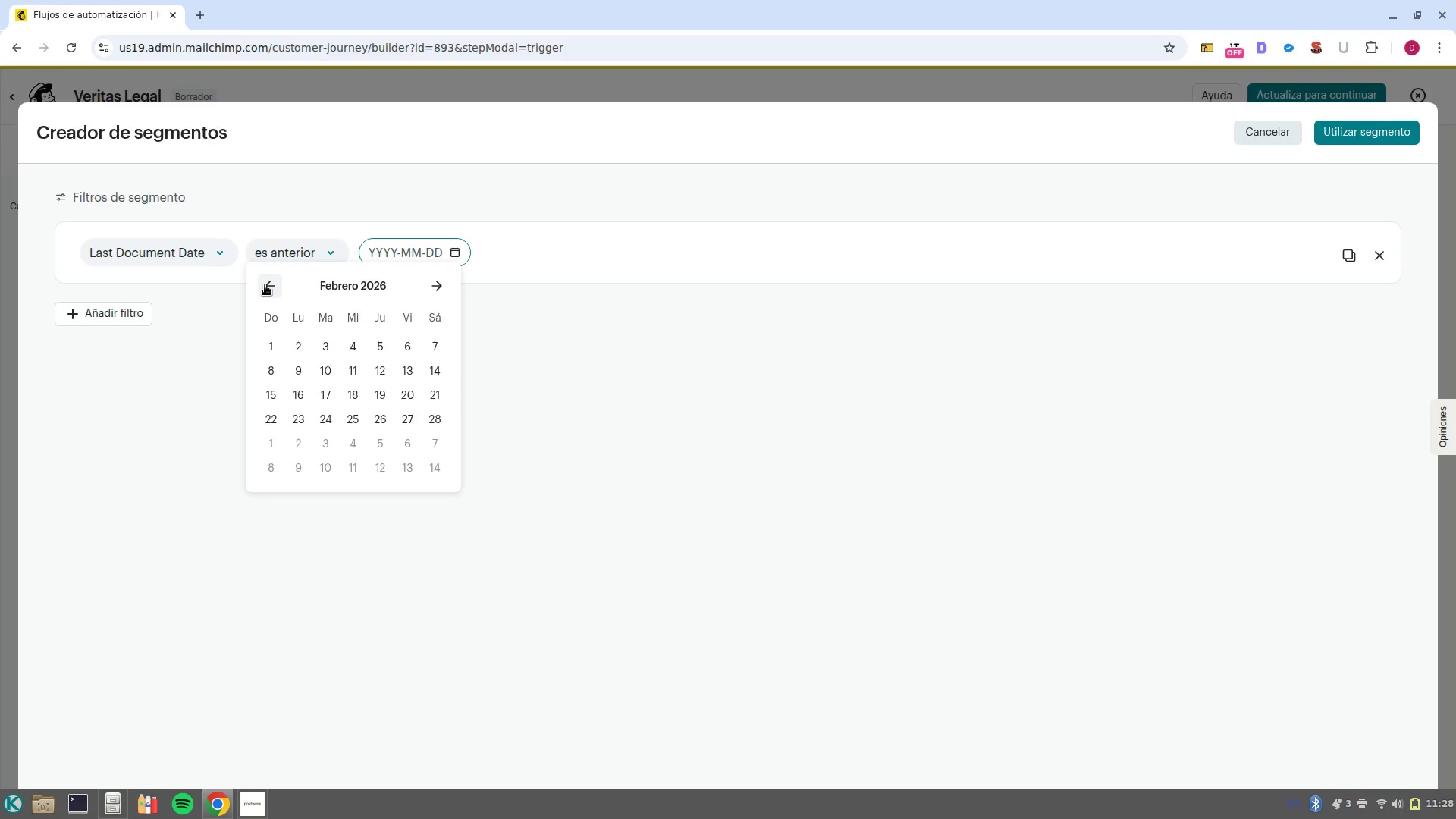 
triple_click([265, 285])
 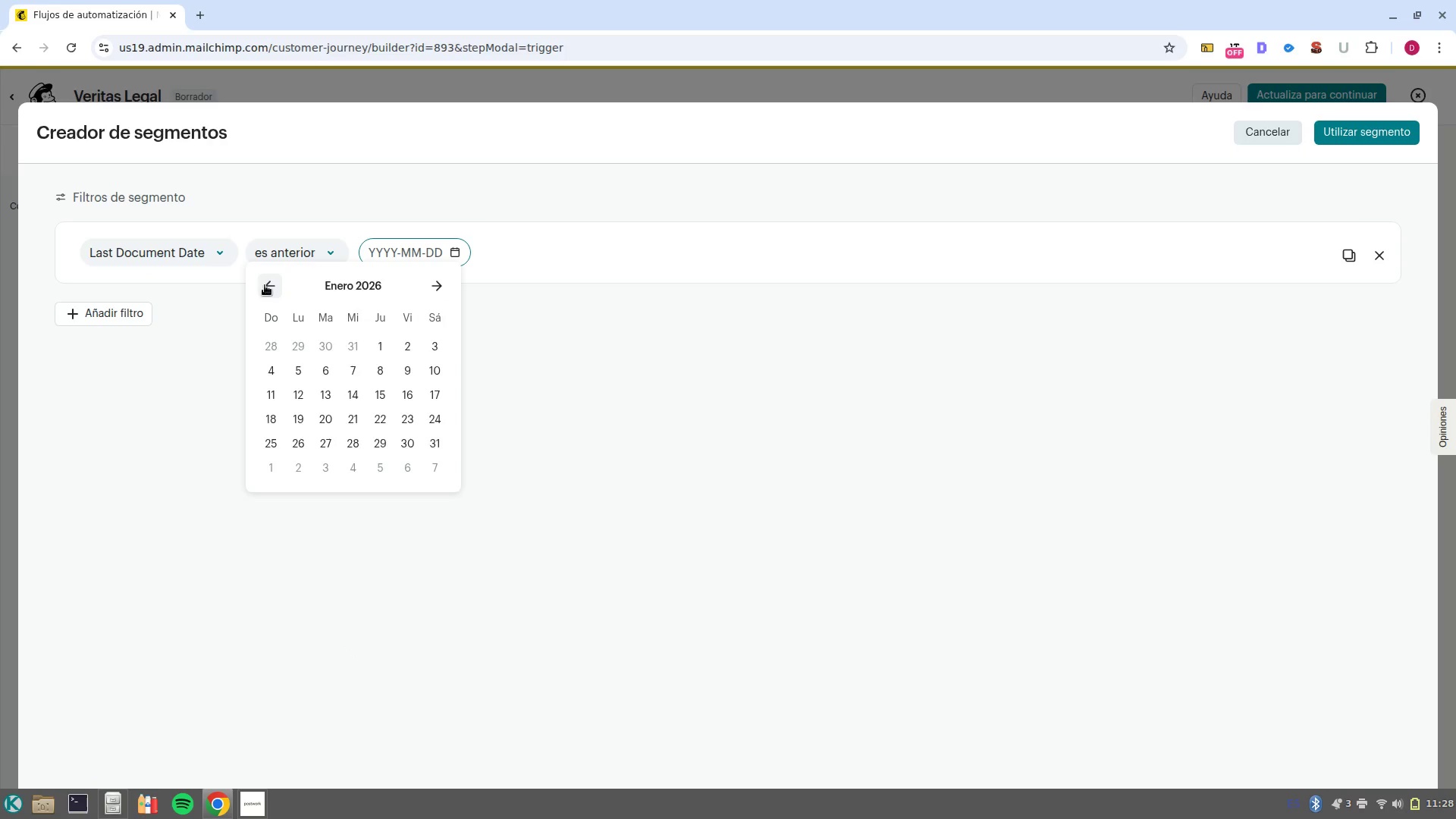 
triple_click([265, 285])
 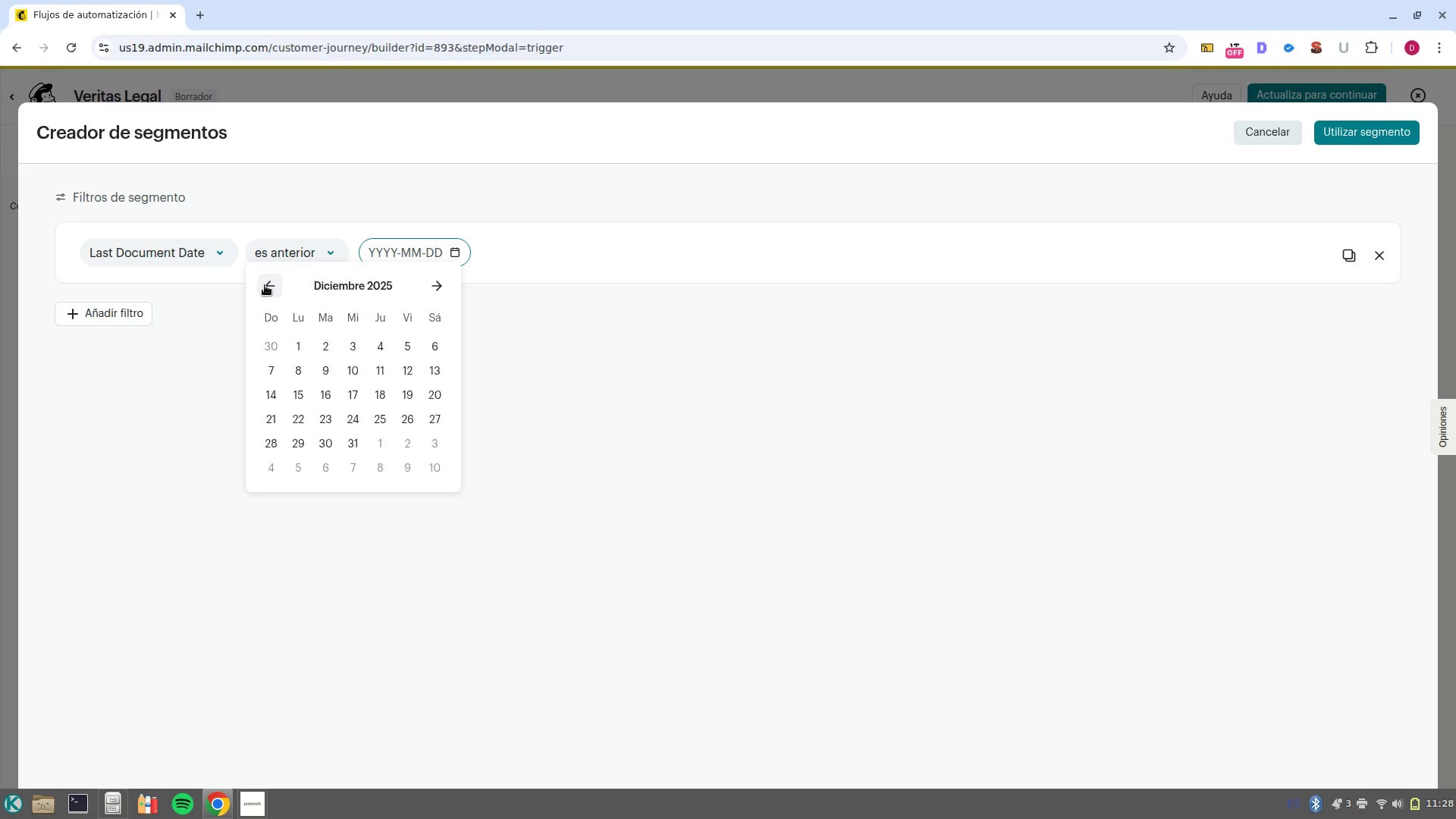 
triple_click([265, 285])
 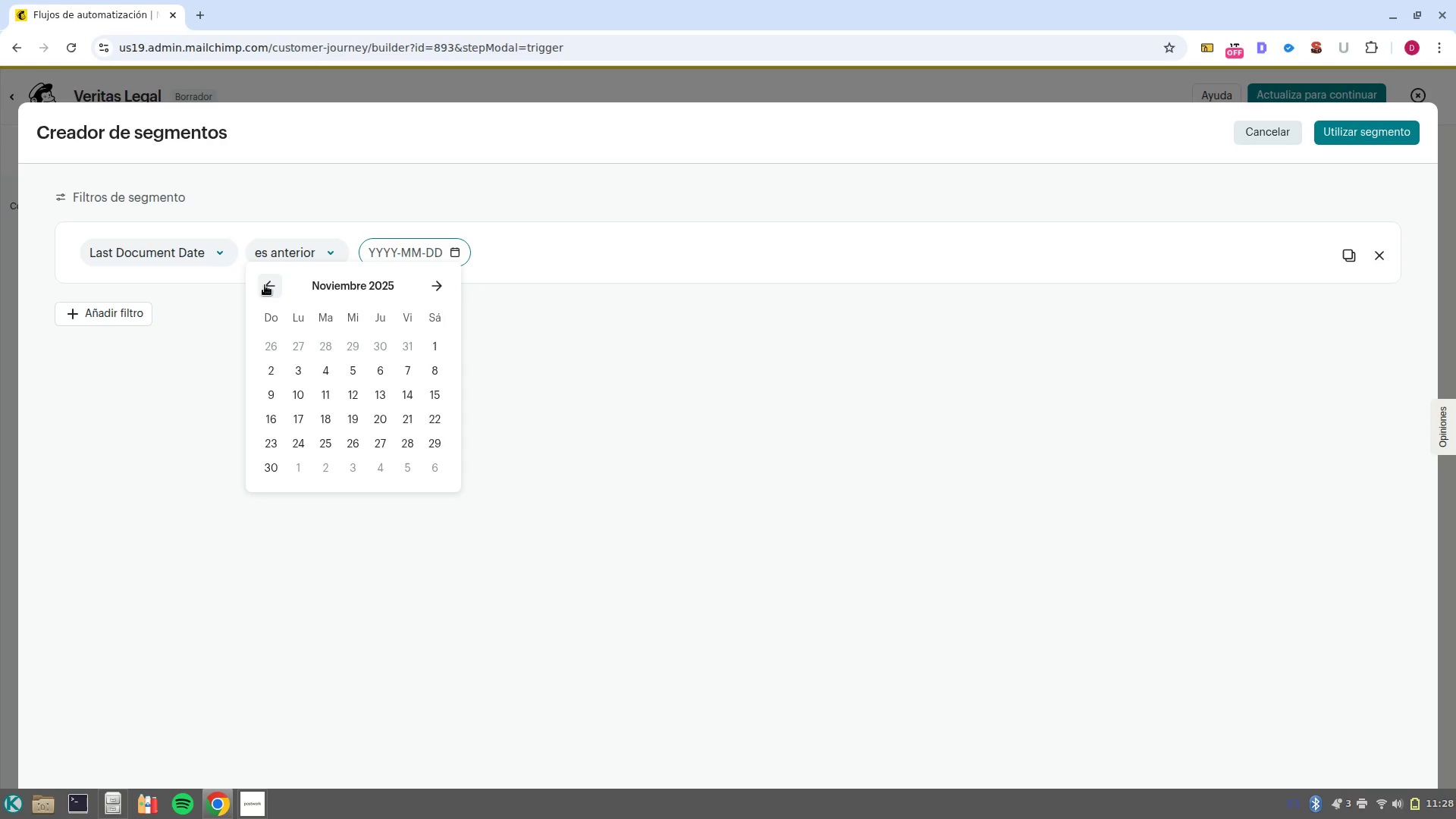 
triple_click([265, 285])
 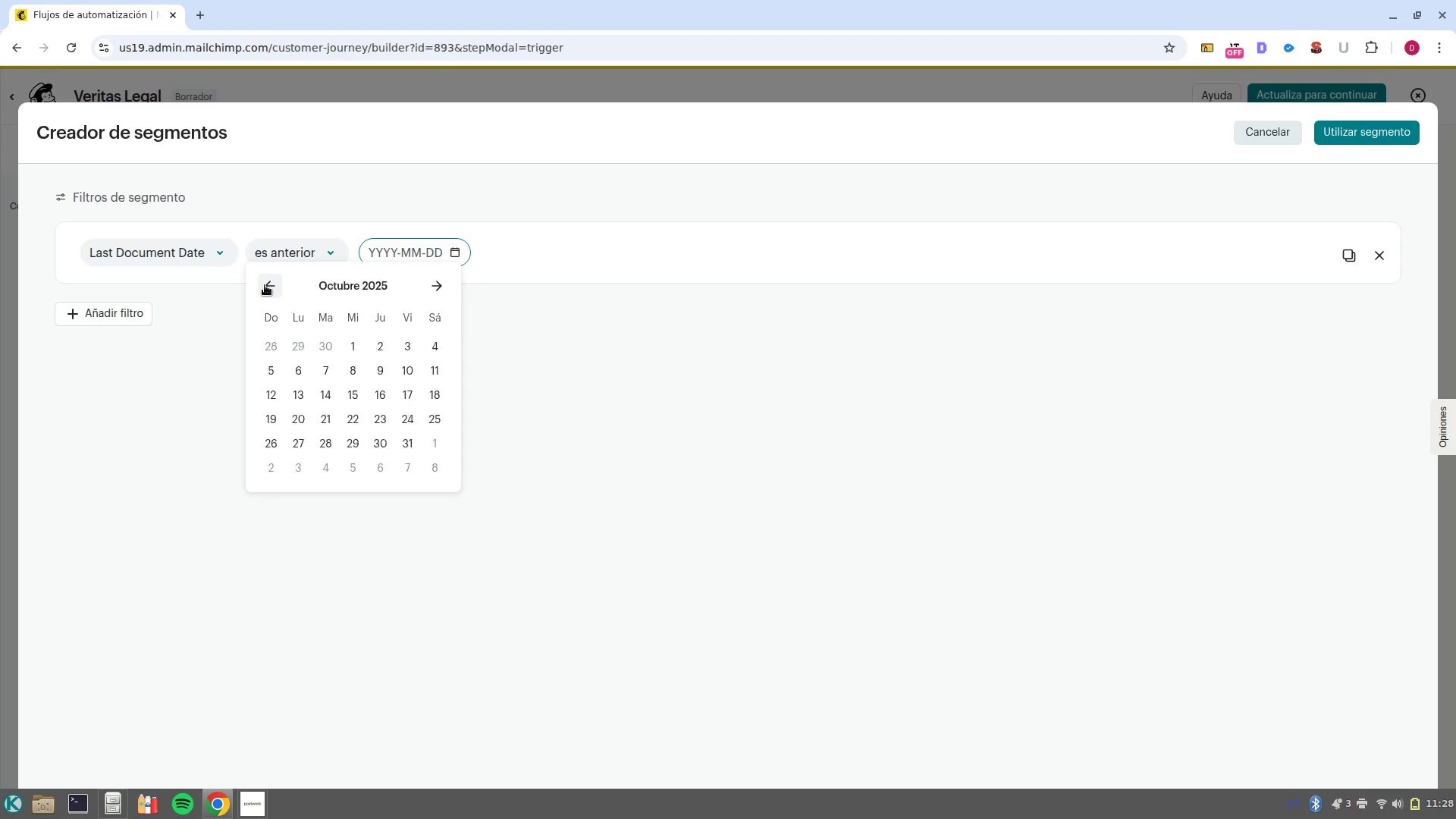 
triple_click([265, 285])
 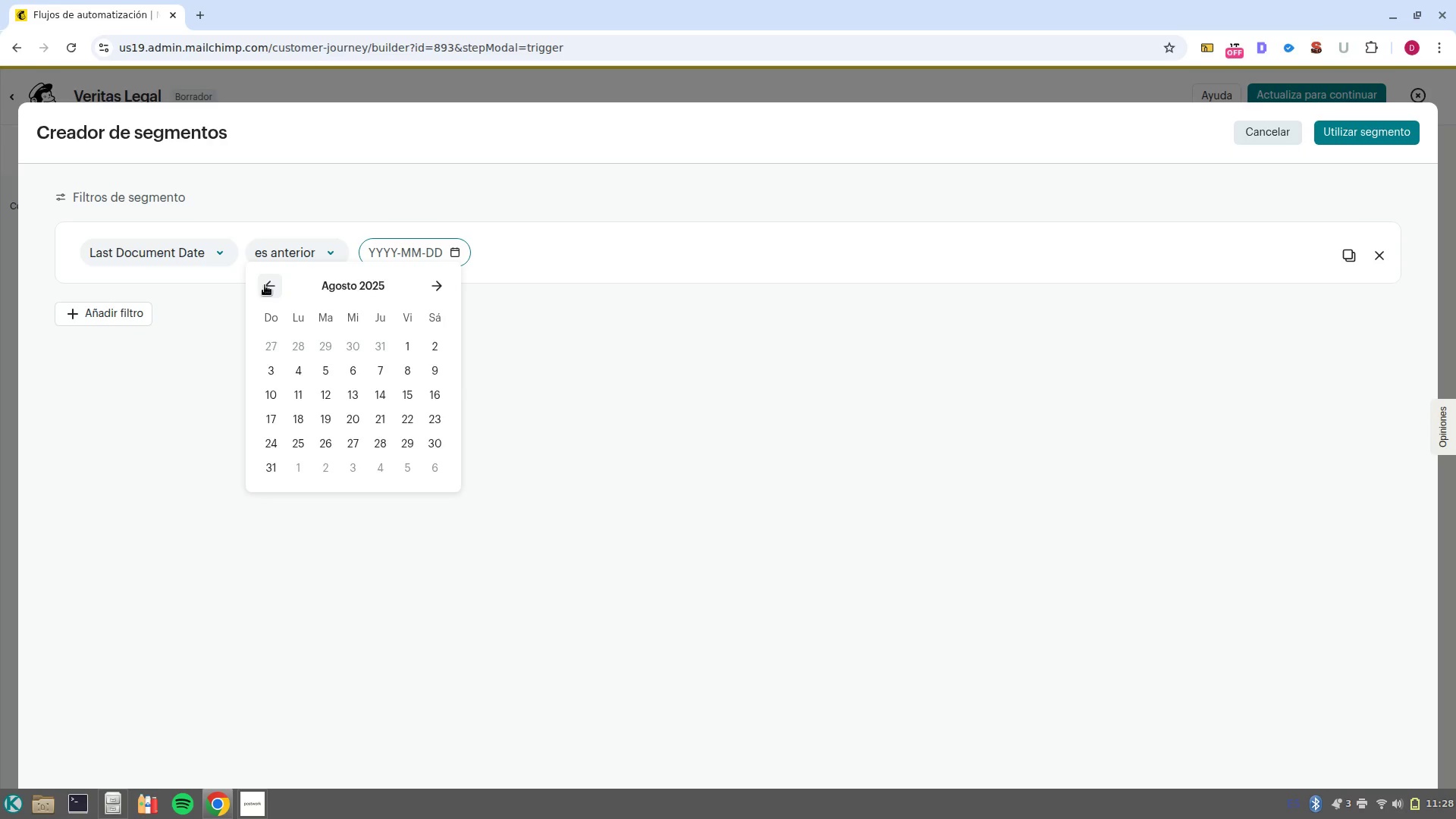 
triple_click([265, 285])
 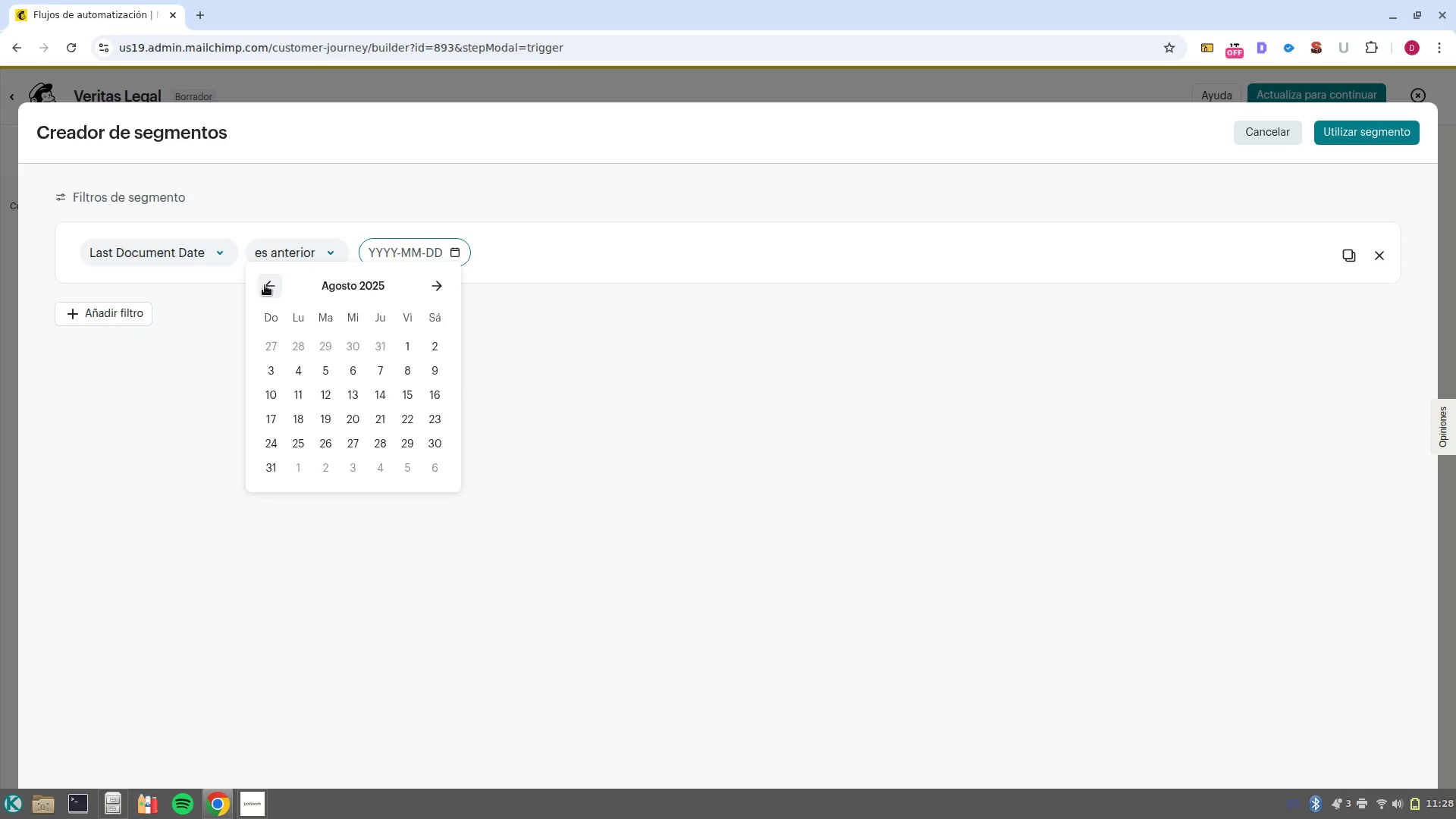 
double_click([265, 285])
 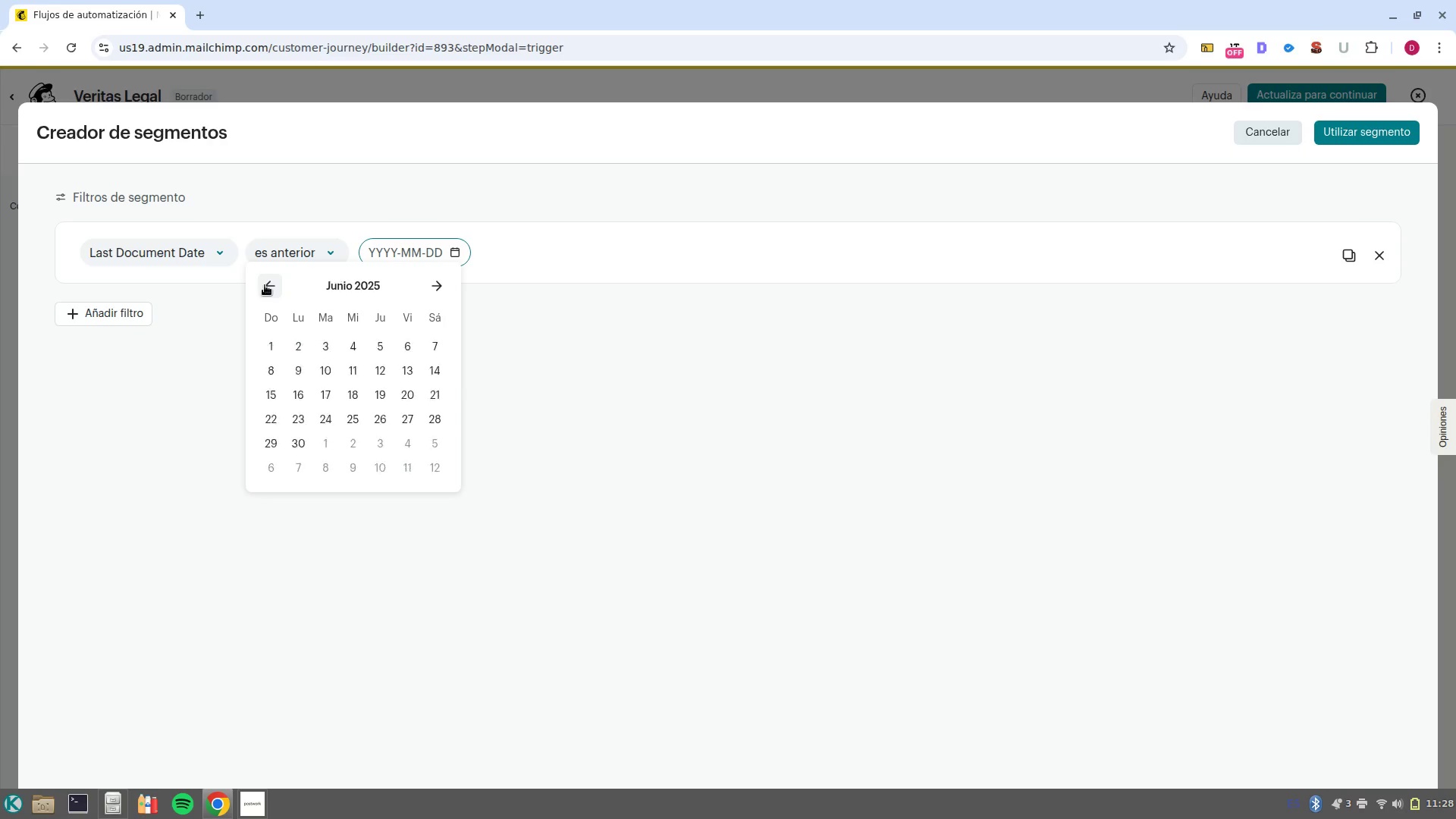 
triple_click([265, 285])
 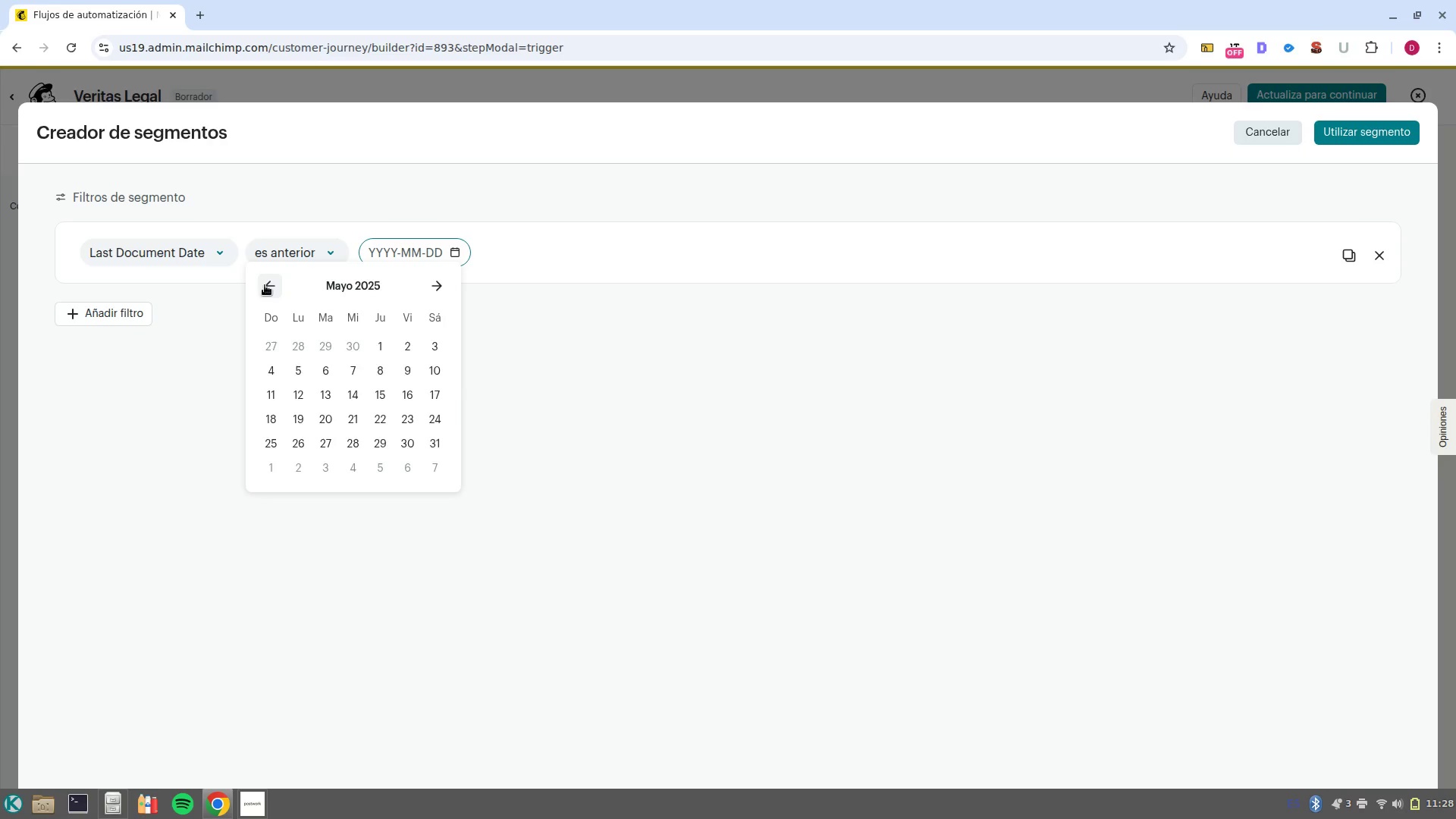 
triple_click([265, 285])
 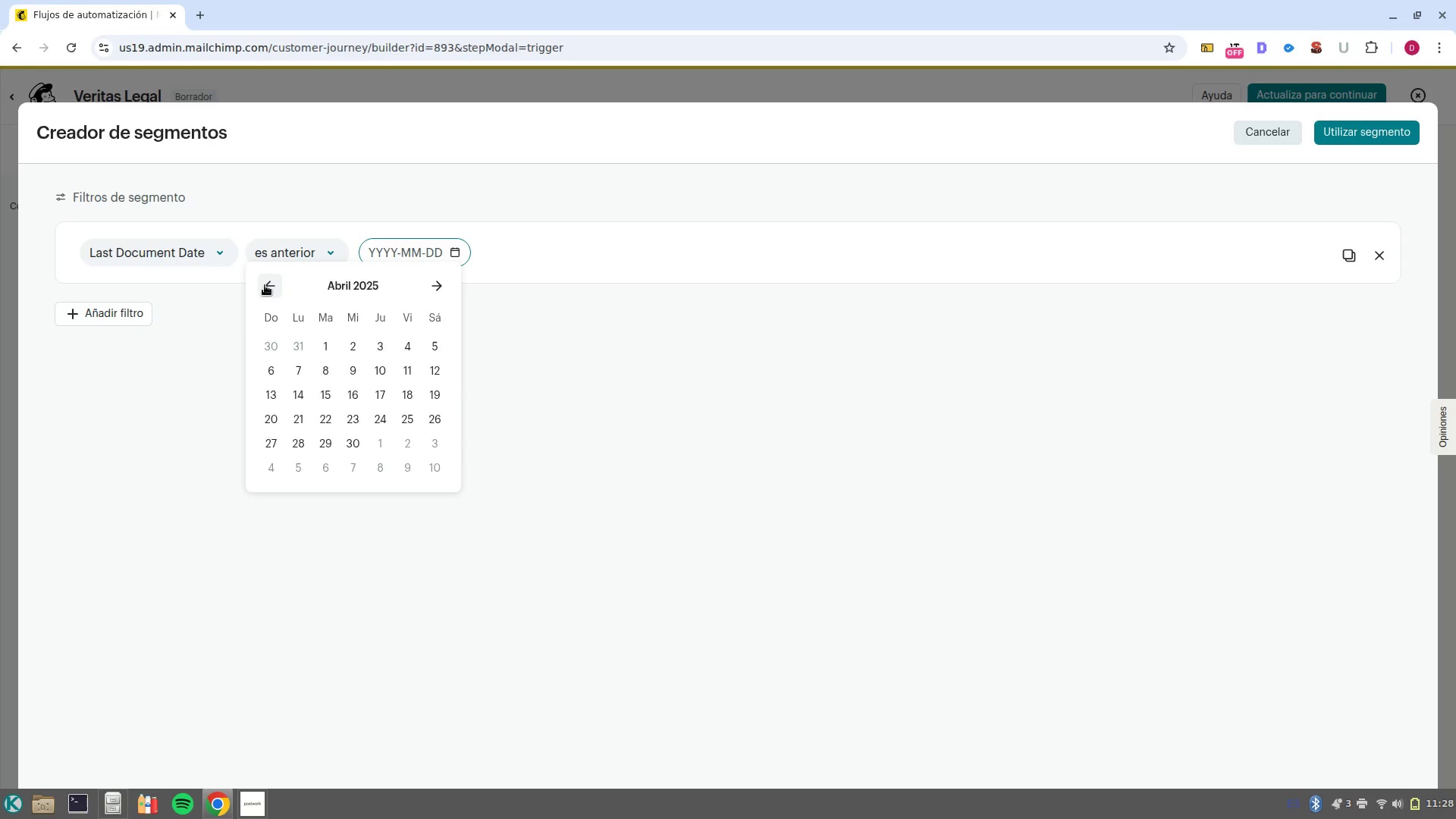 
triple_click([265, 285])
 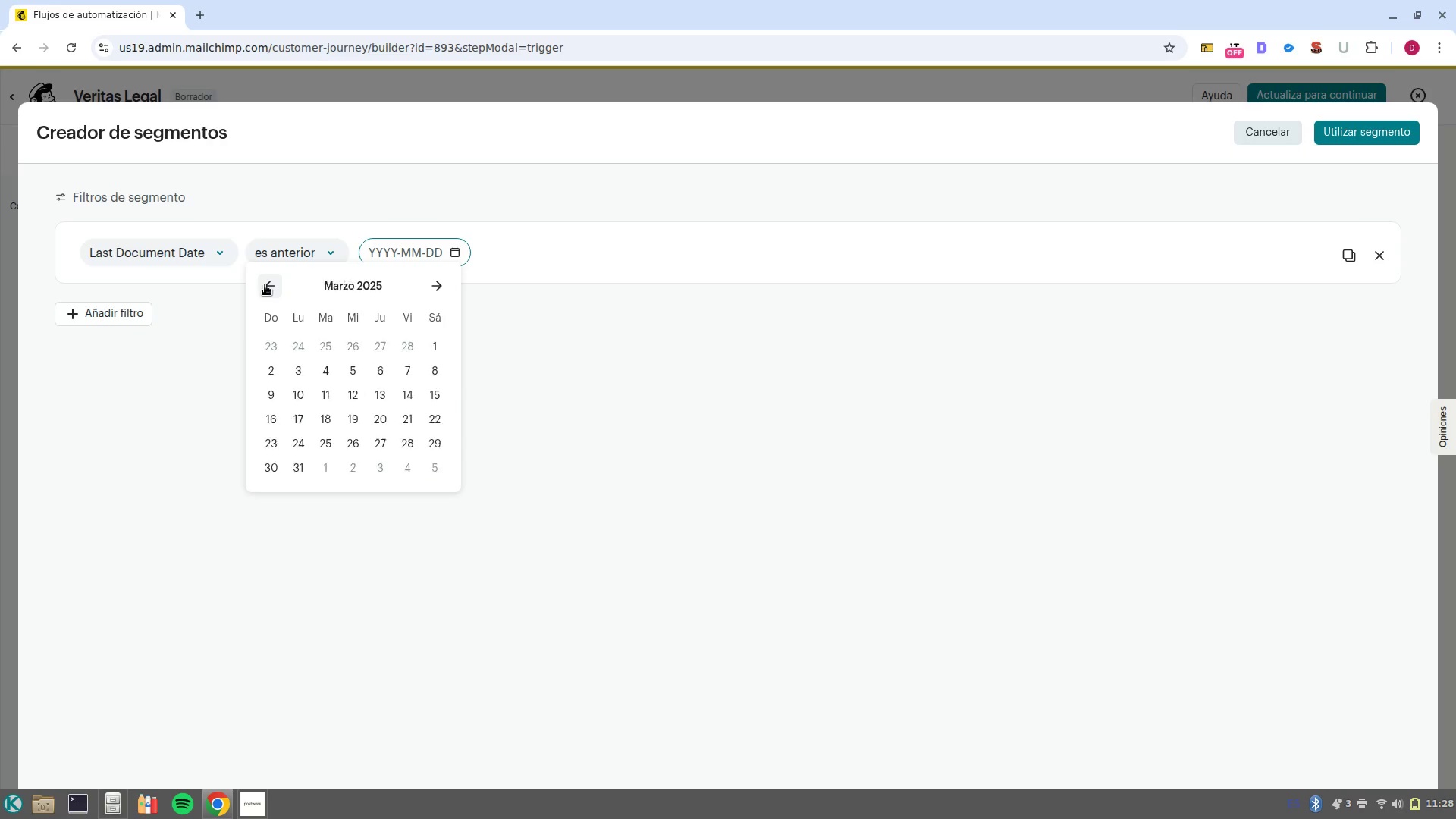 
triple_click([265, 285])
 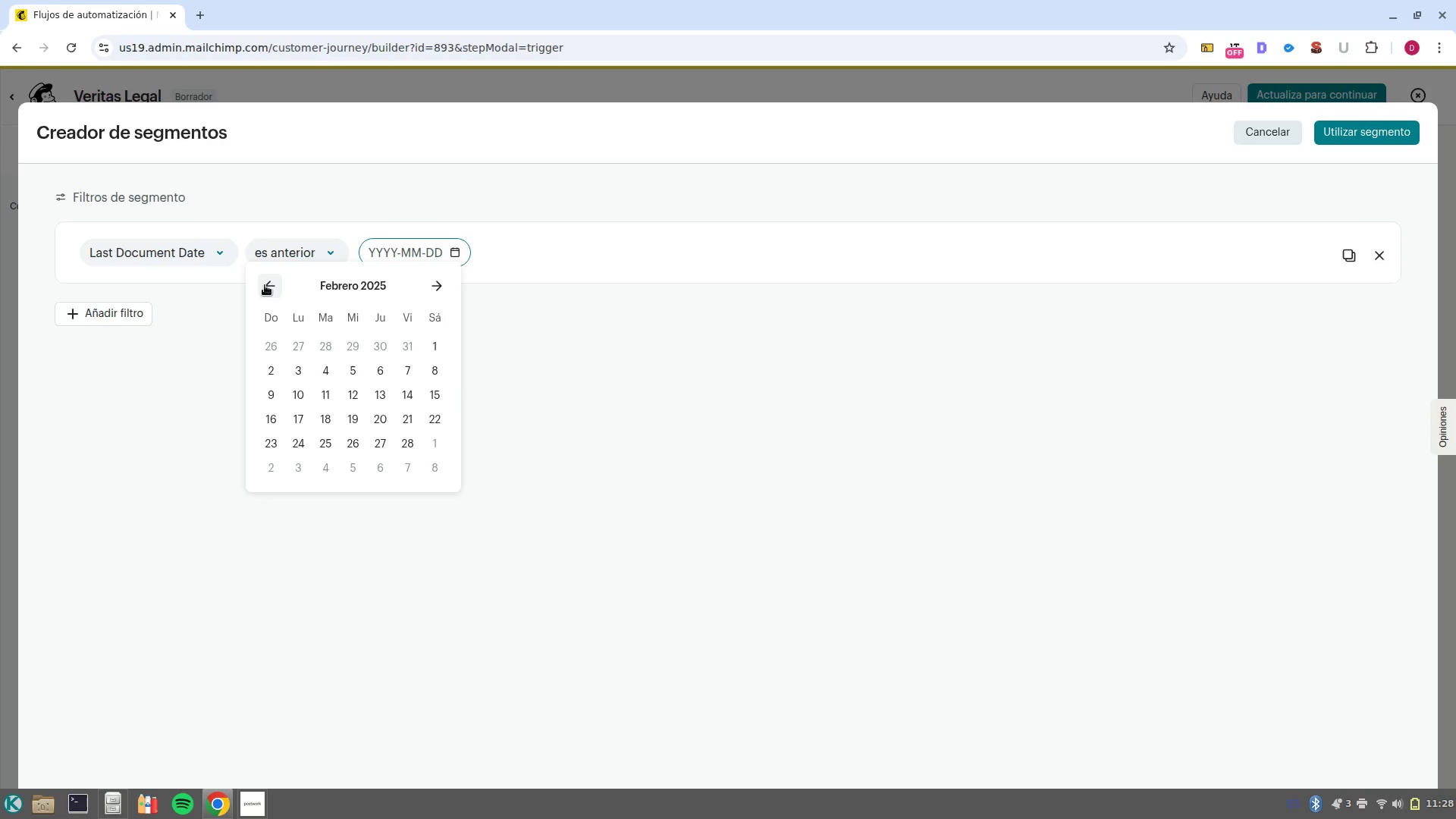 
triple_click([265, 285])
 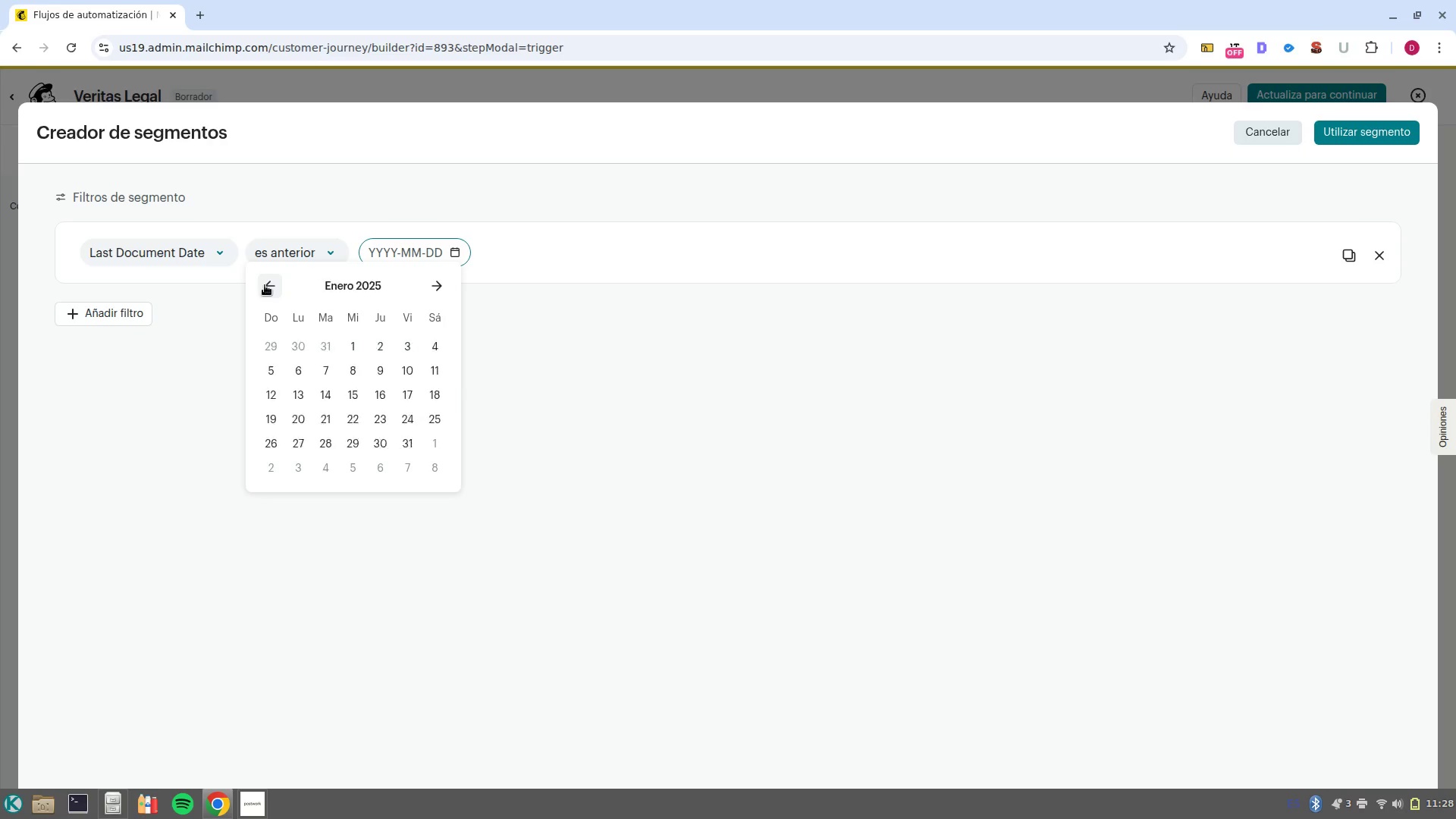 
triple_click([265, 285])
 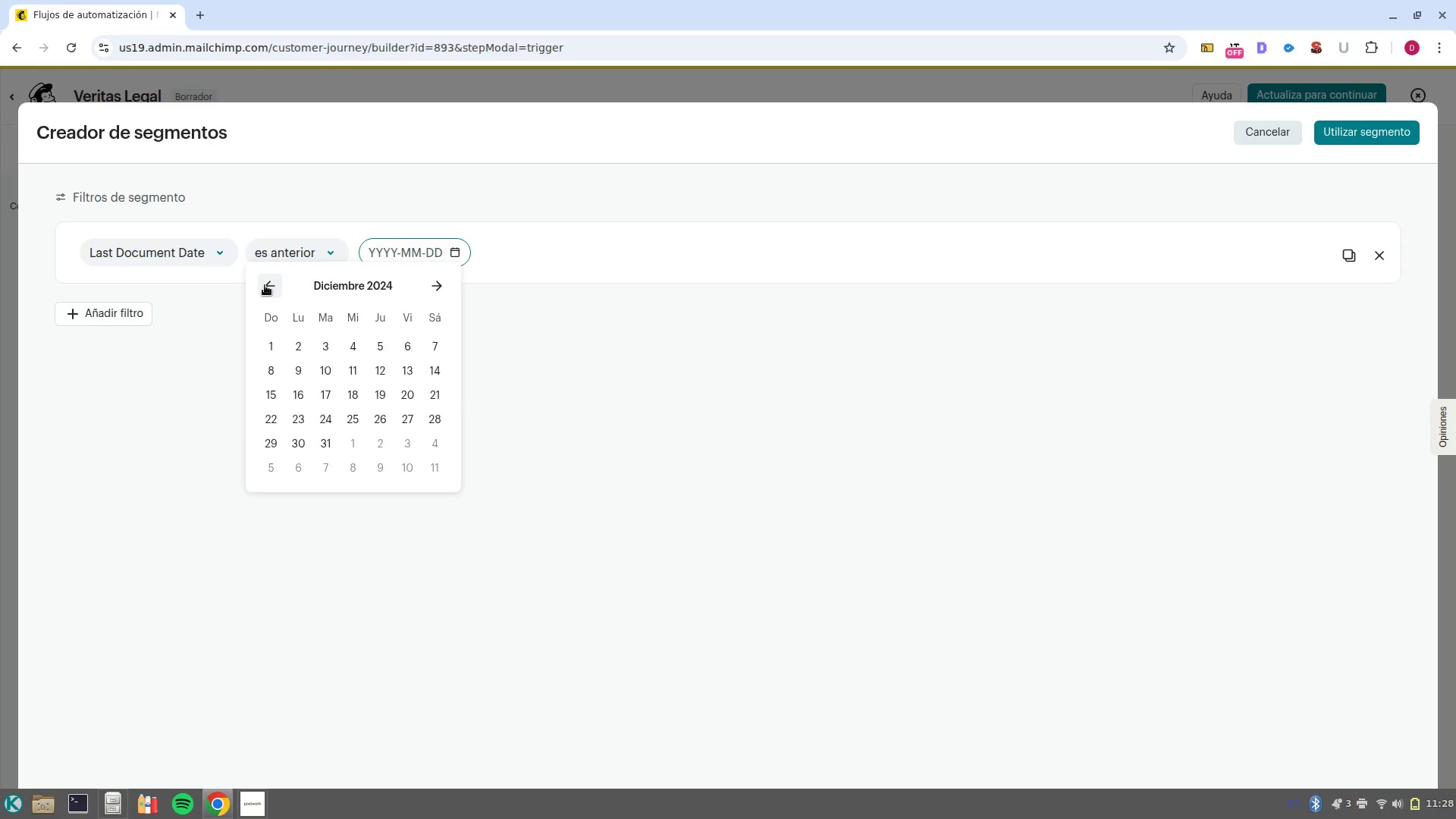 
triple_click([265, 285])
 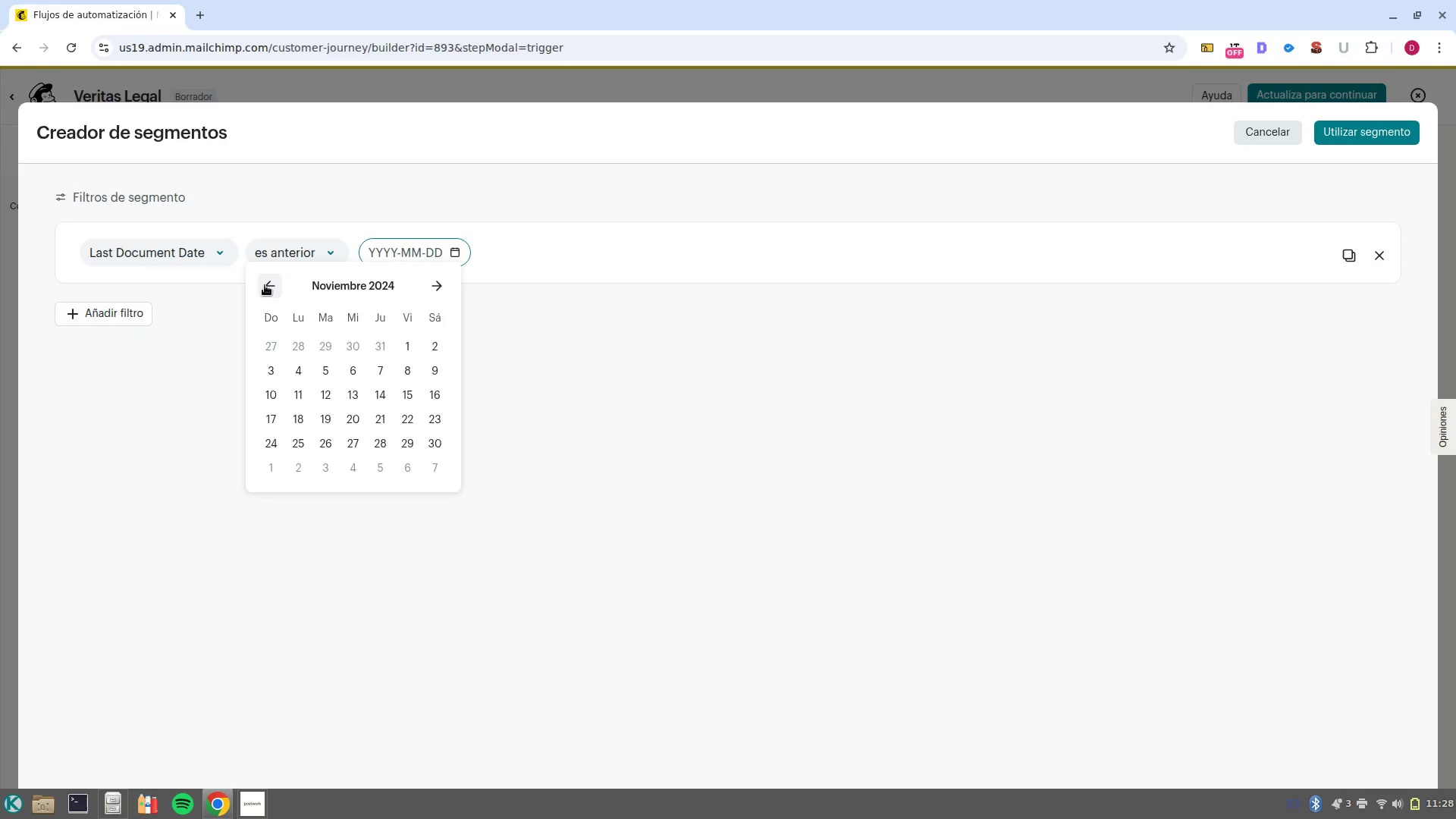 
double_click([265, 285])
 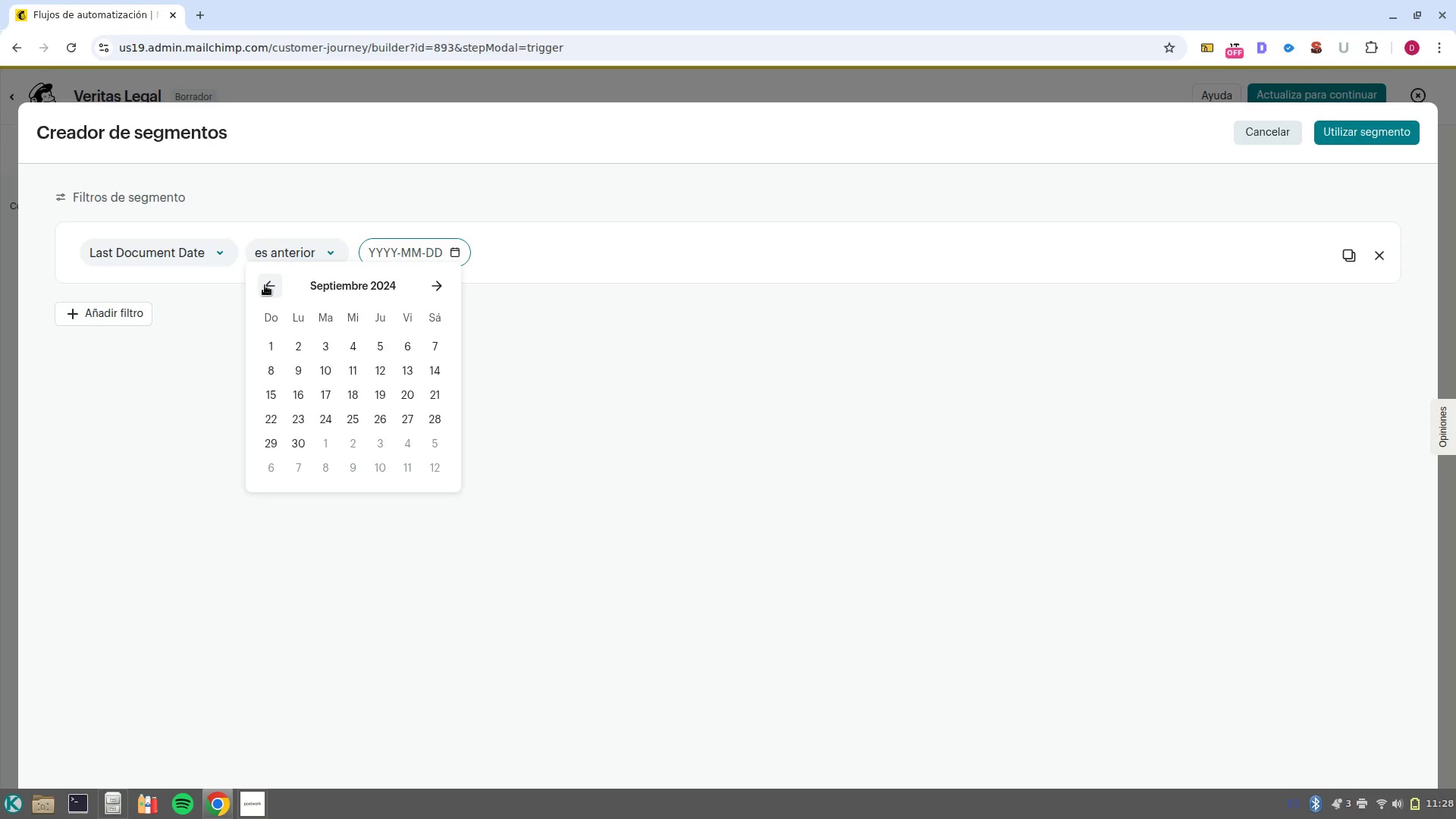 
triple_click([265, 285])
 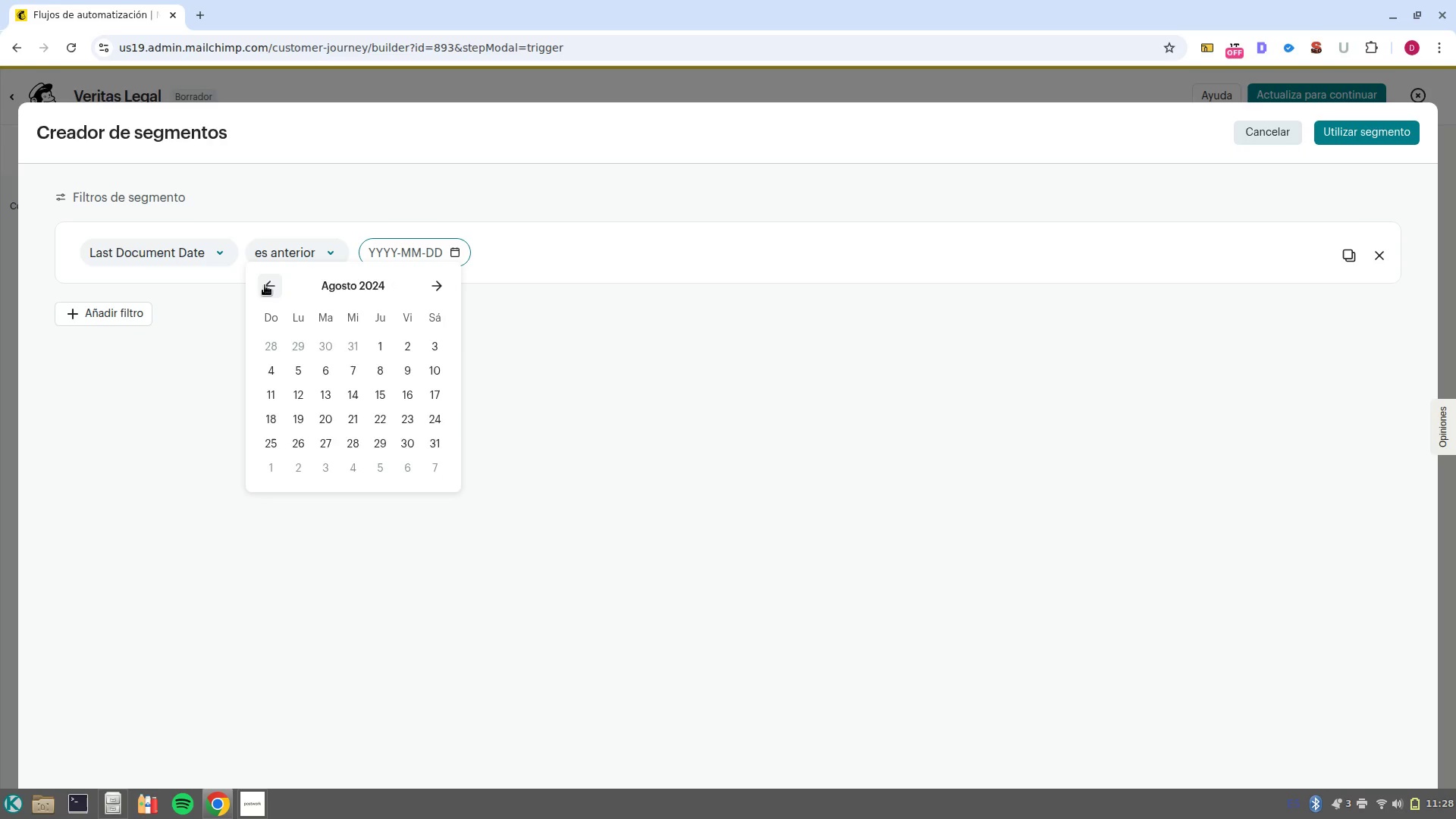 
triple_click([265, 285])
 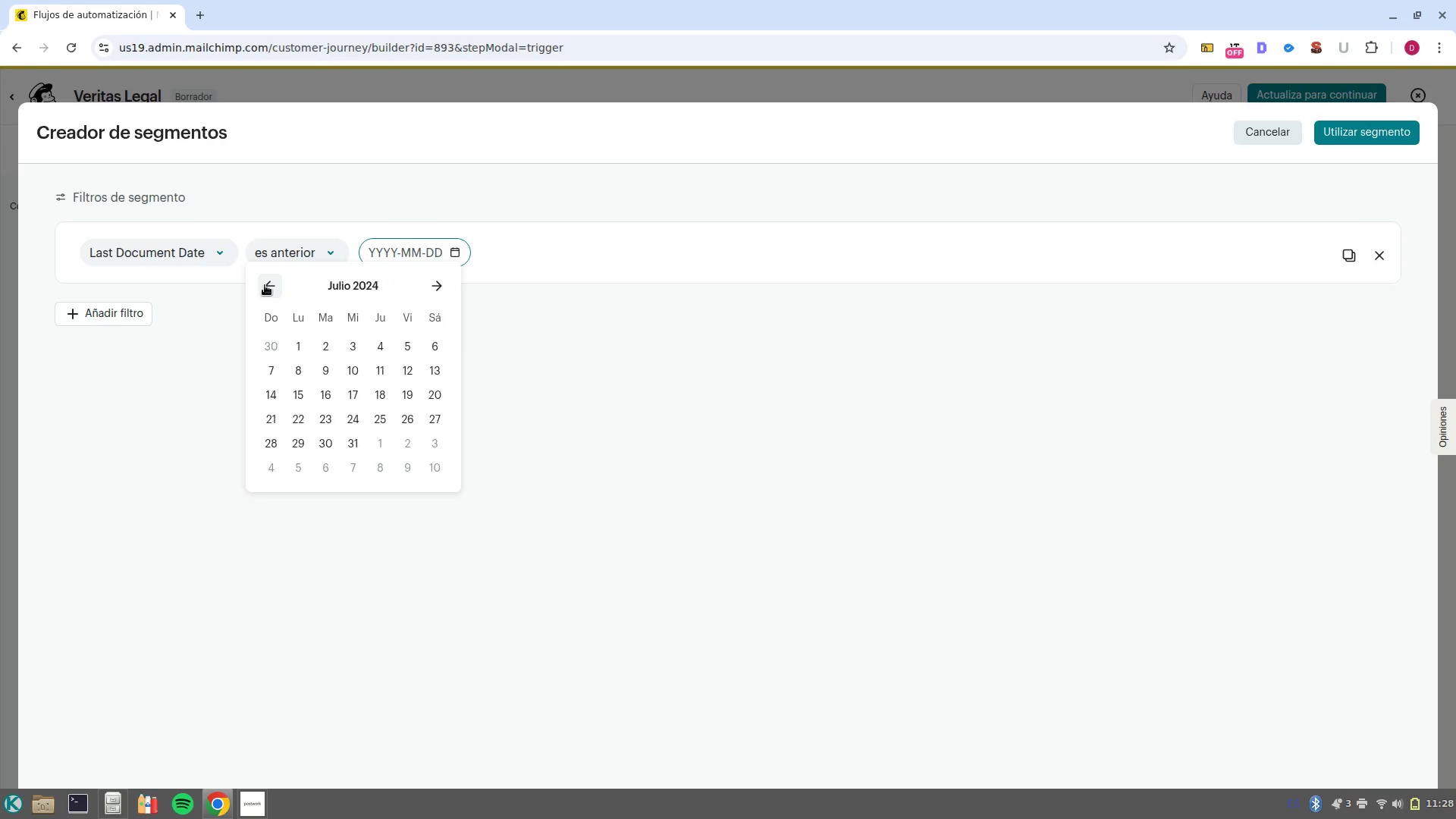 
triple_click([265, 285])
 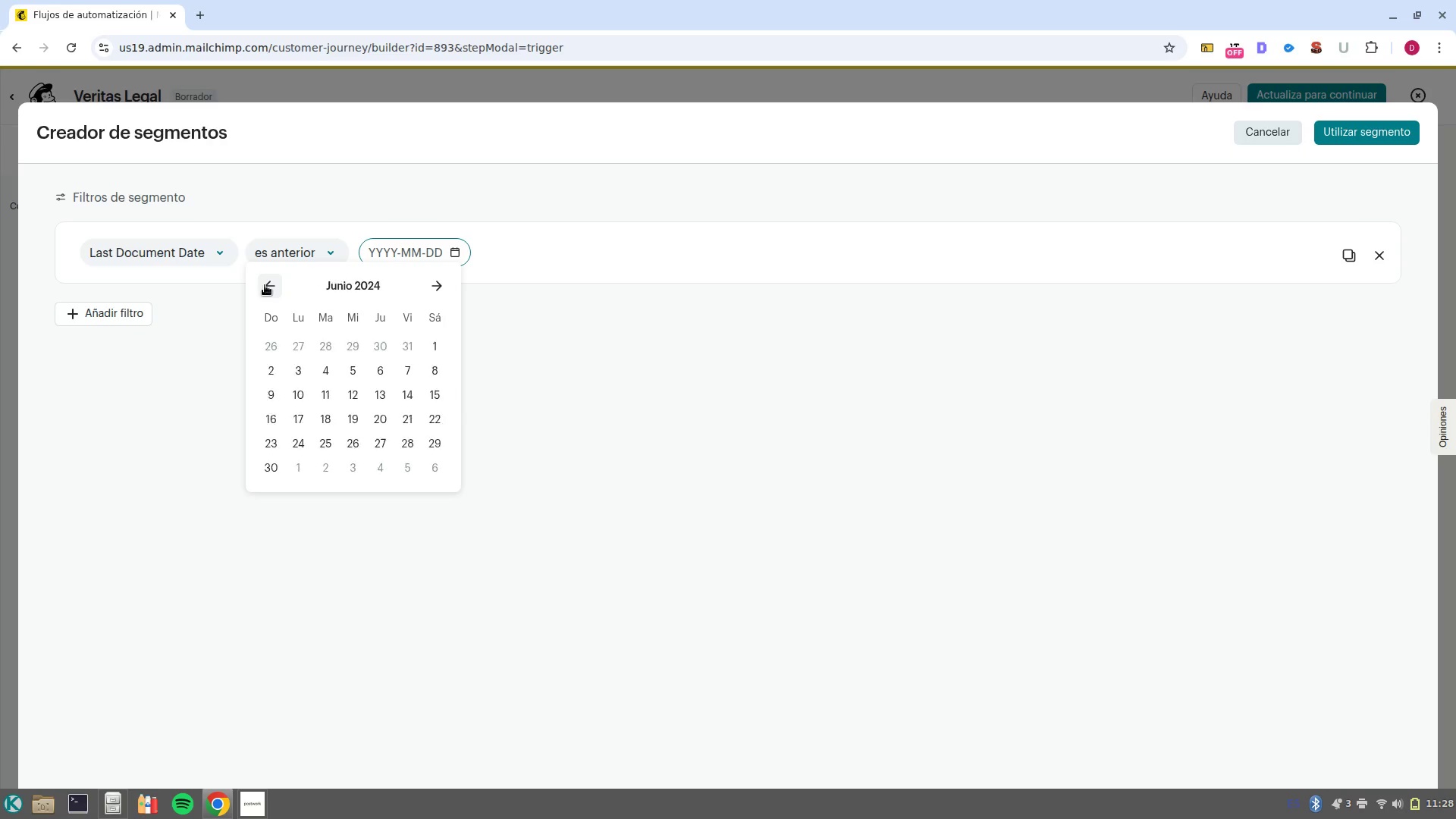 
triple_click([265, 285])
 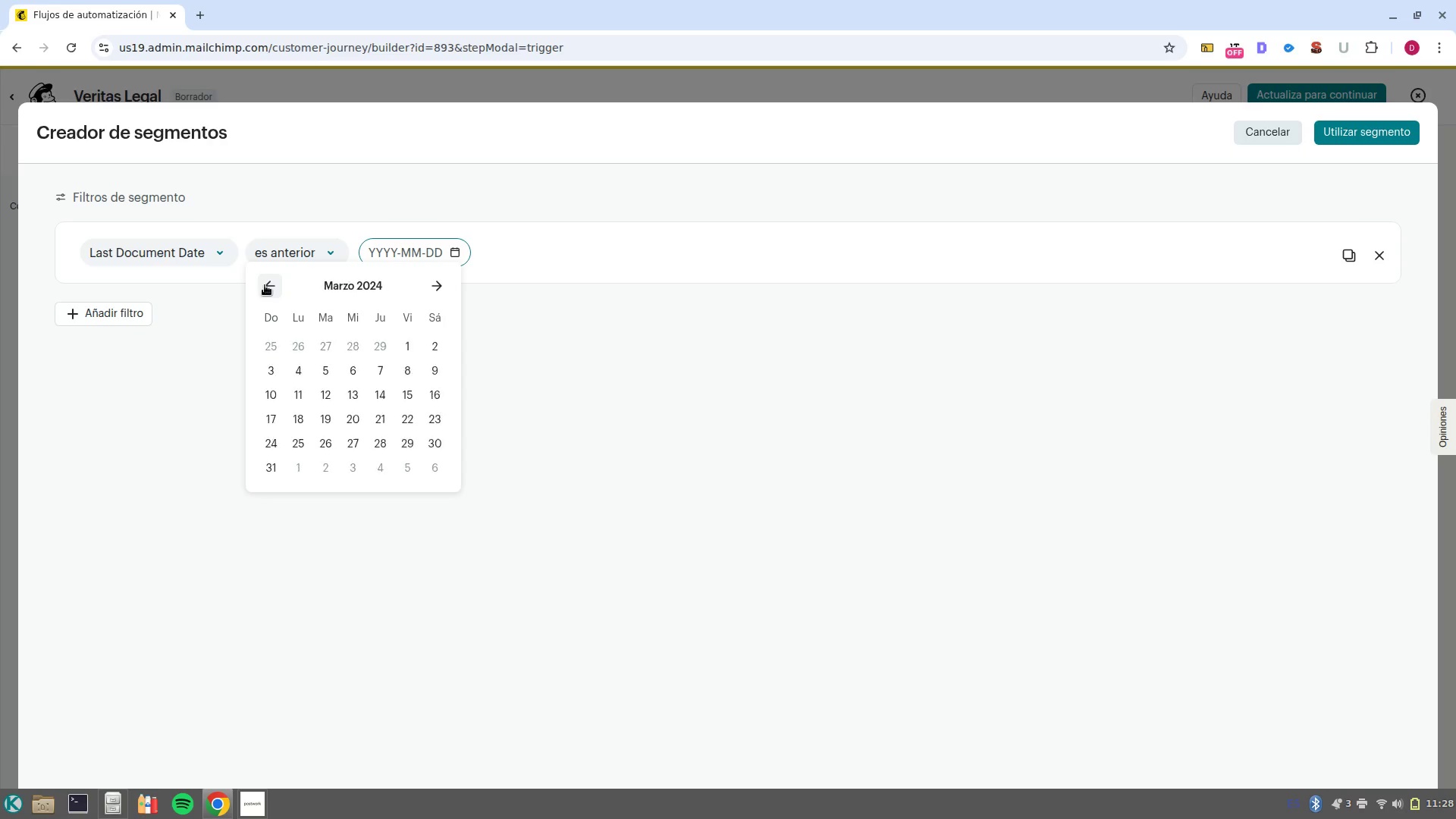 
triple_click([265, 285])
 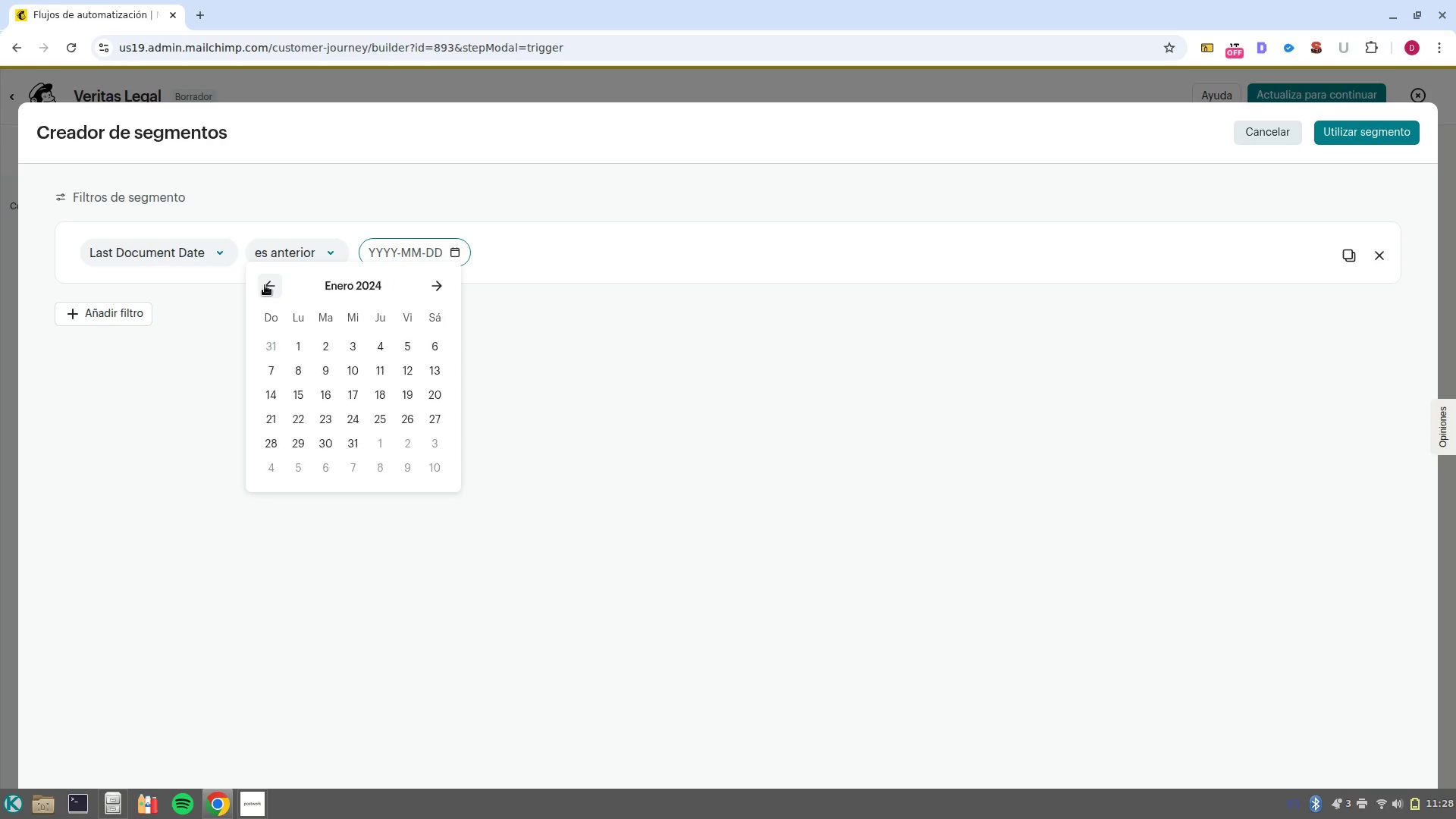 
triple_click([265, 285])
 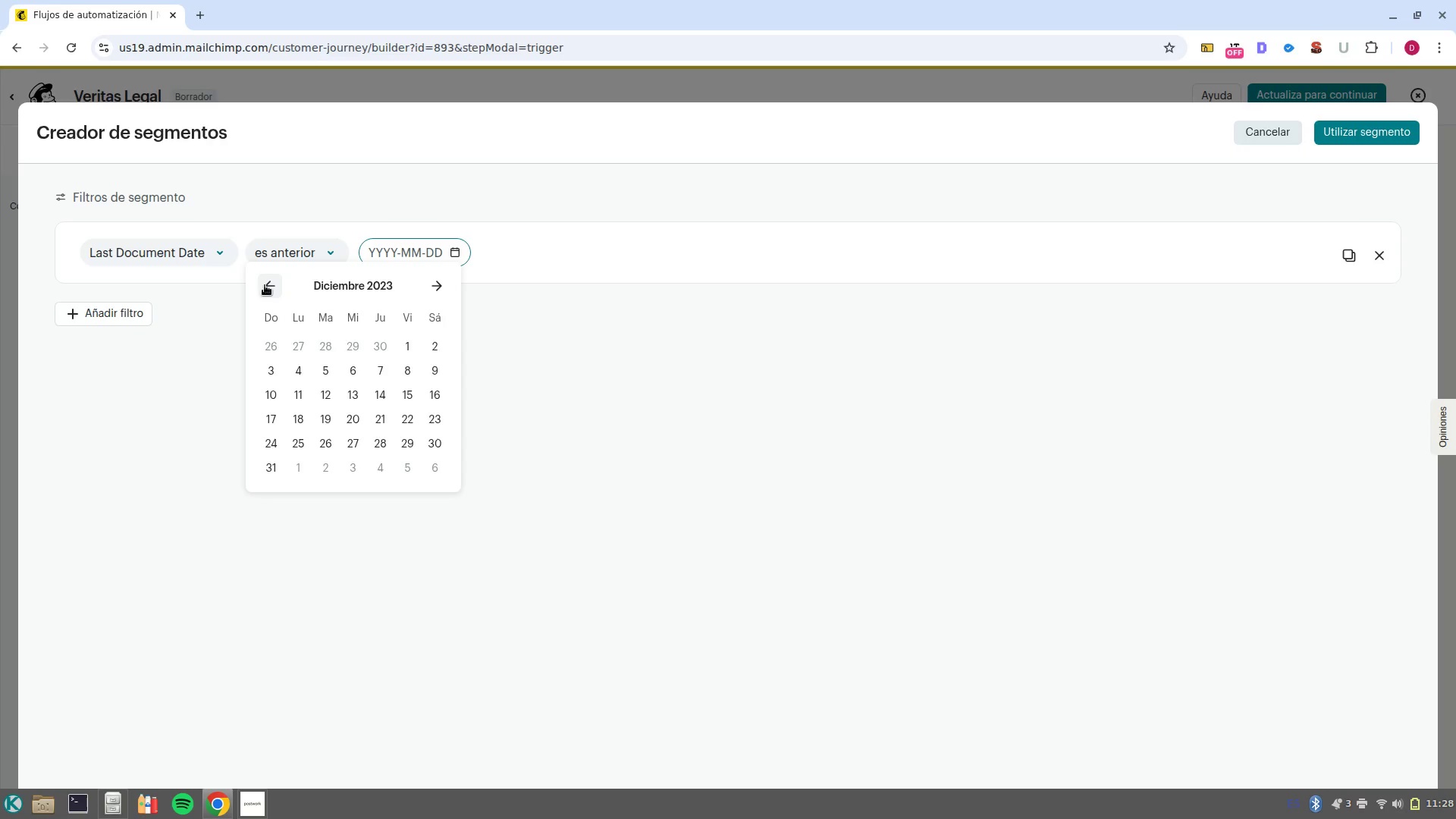 
double_click([265, 285])
 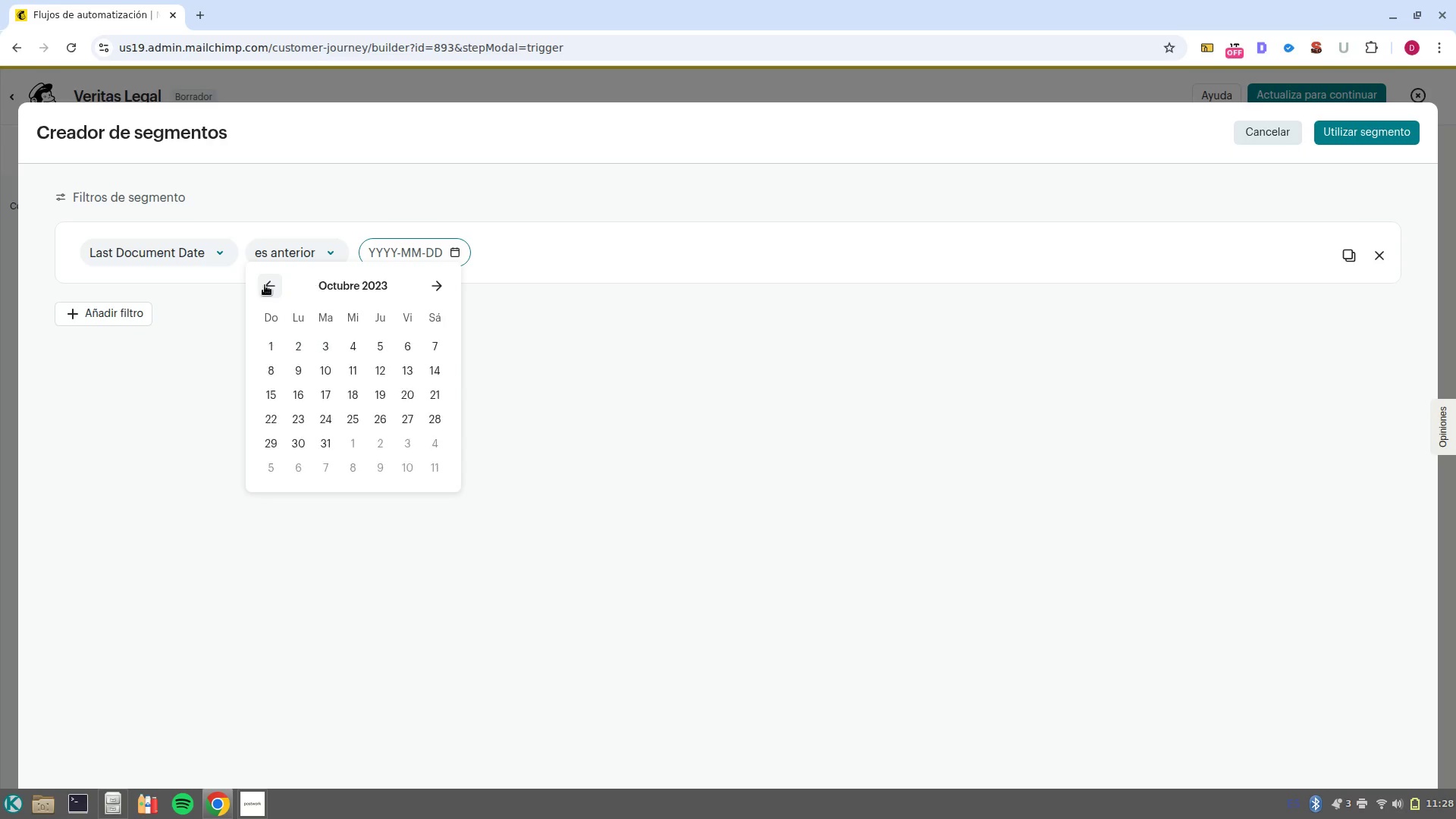 
triple_click([265, 285])
 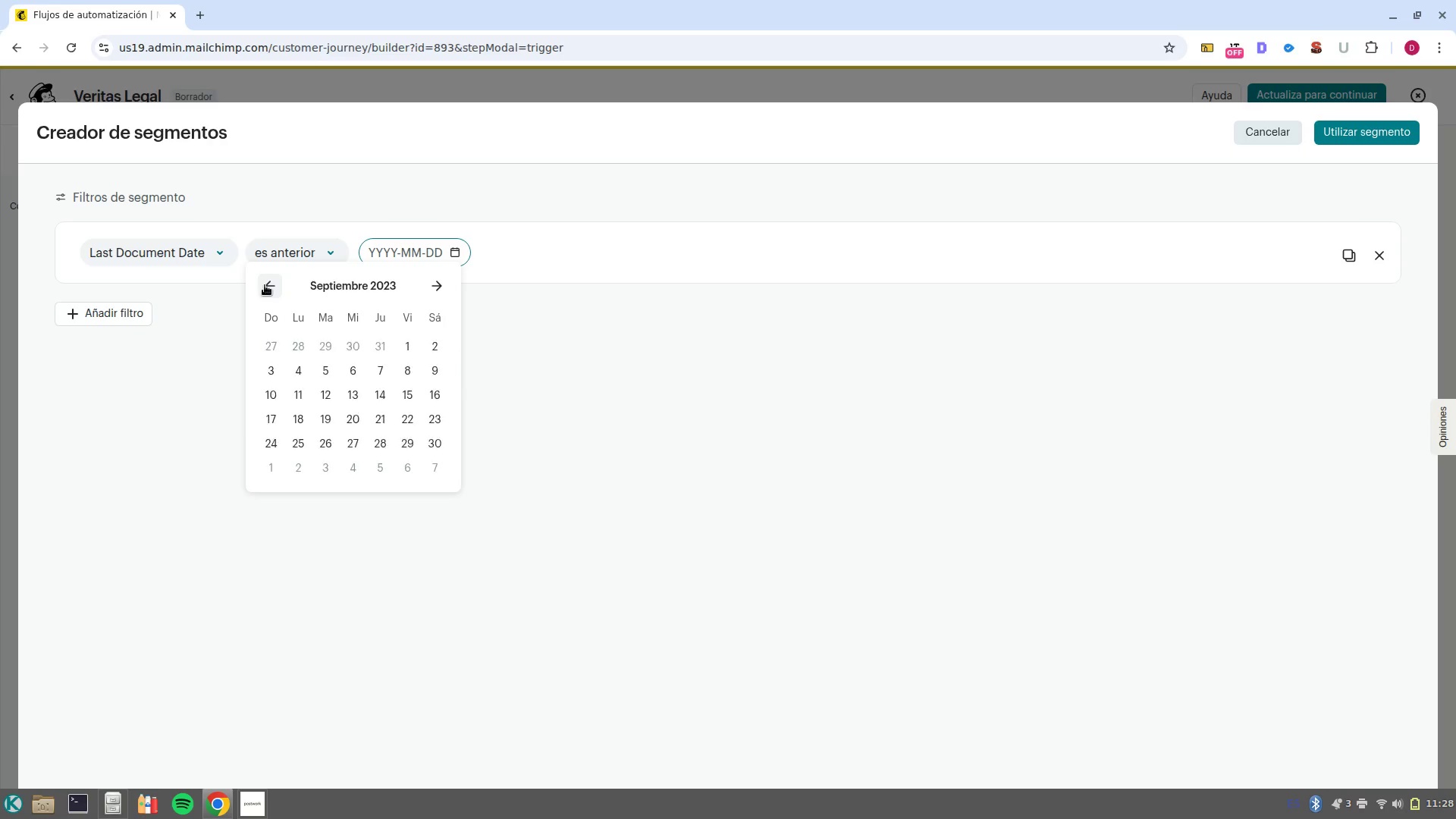 
left_click([265, 285])
 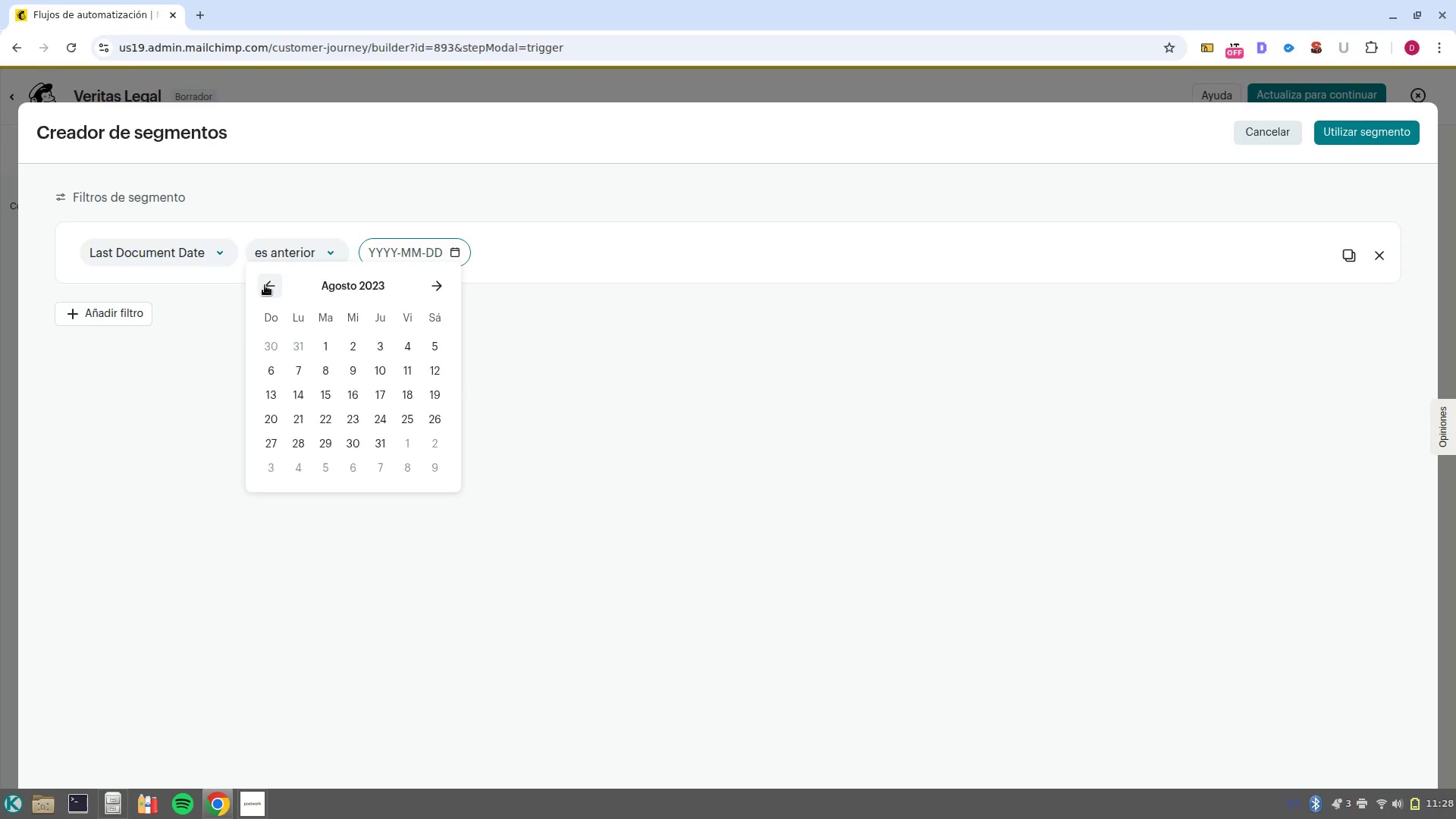 
double_click([265, 285])
 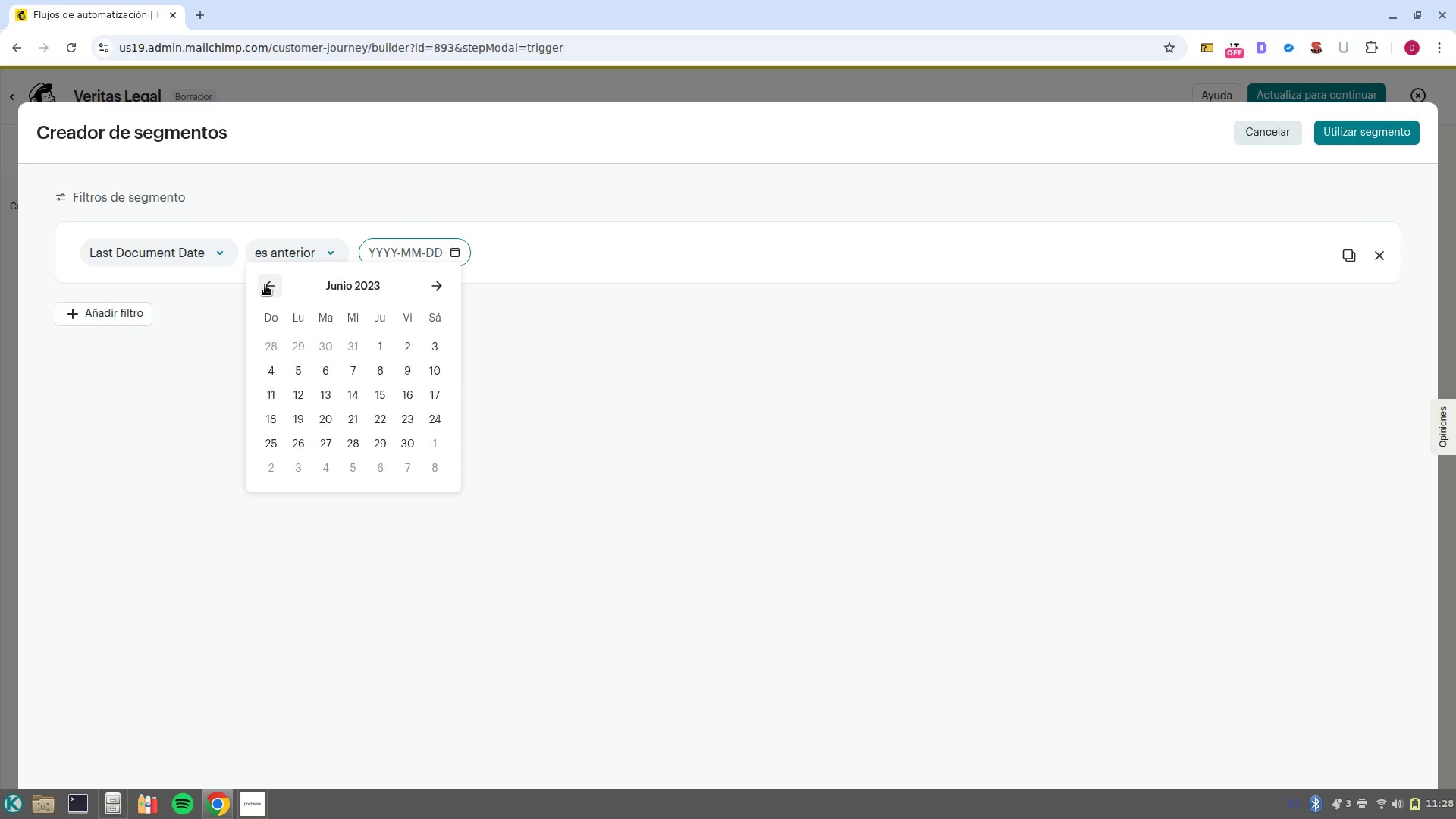 
triple_click([265, 285])
 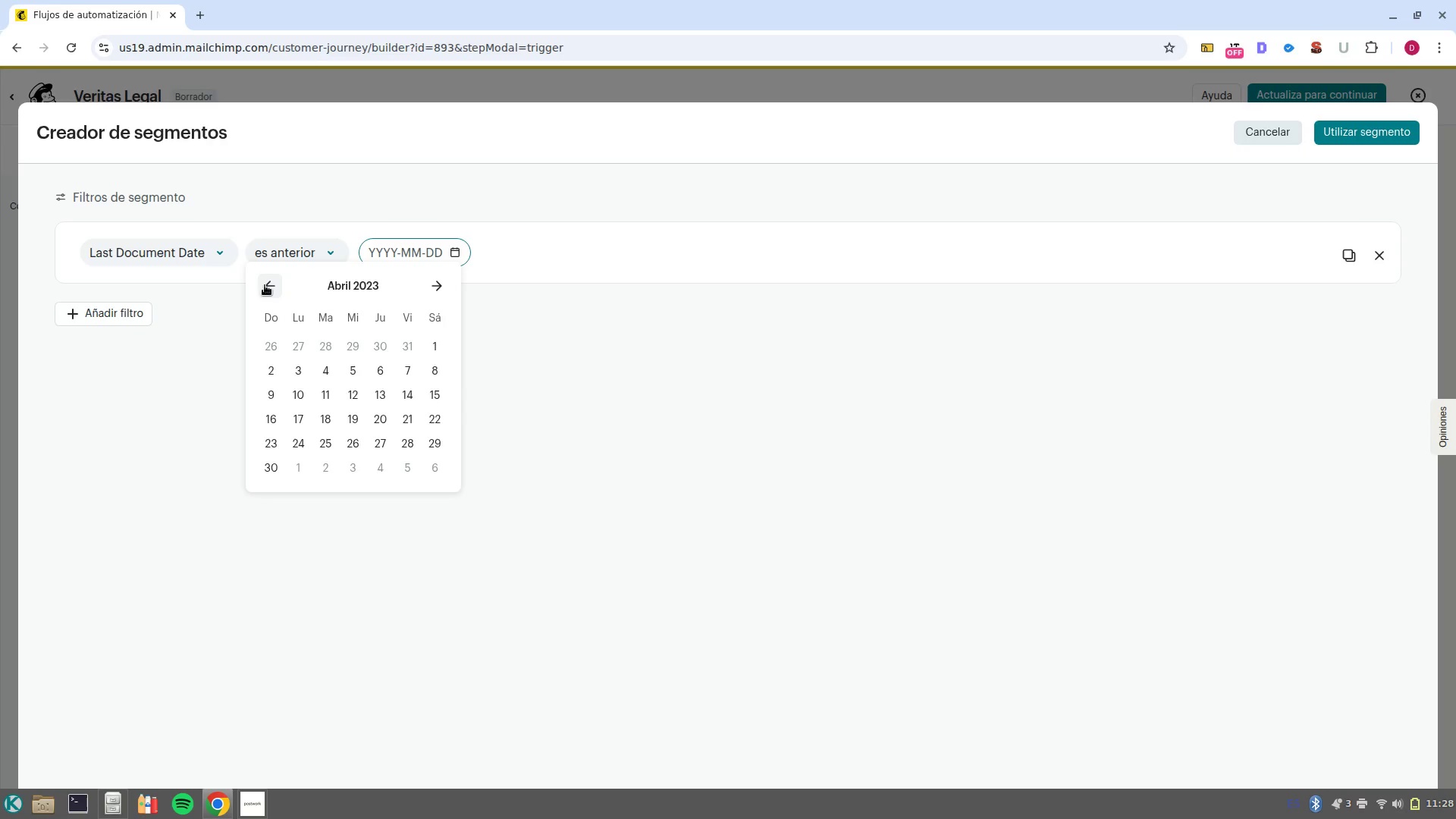 
double_click([265, 285])
 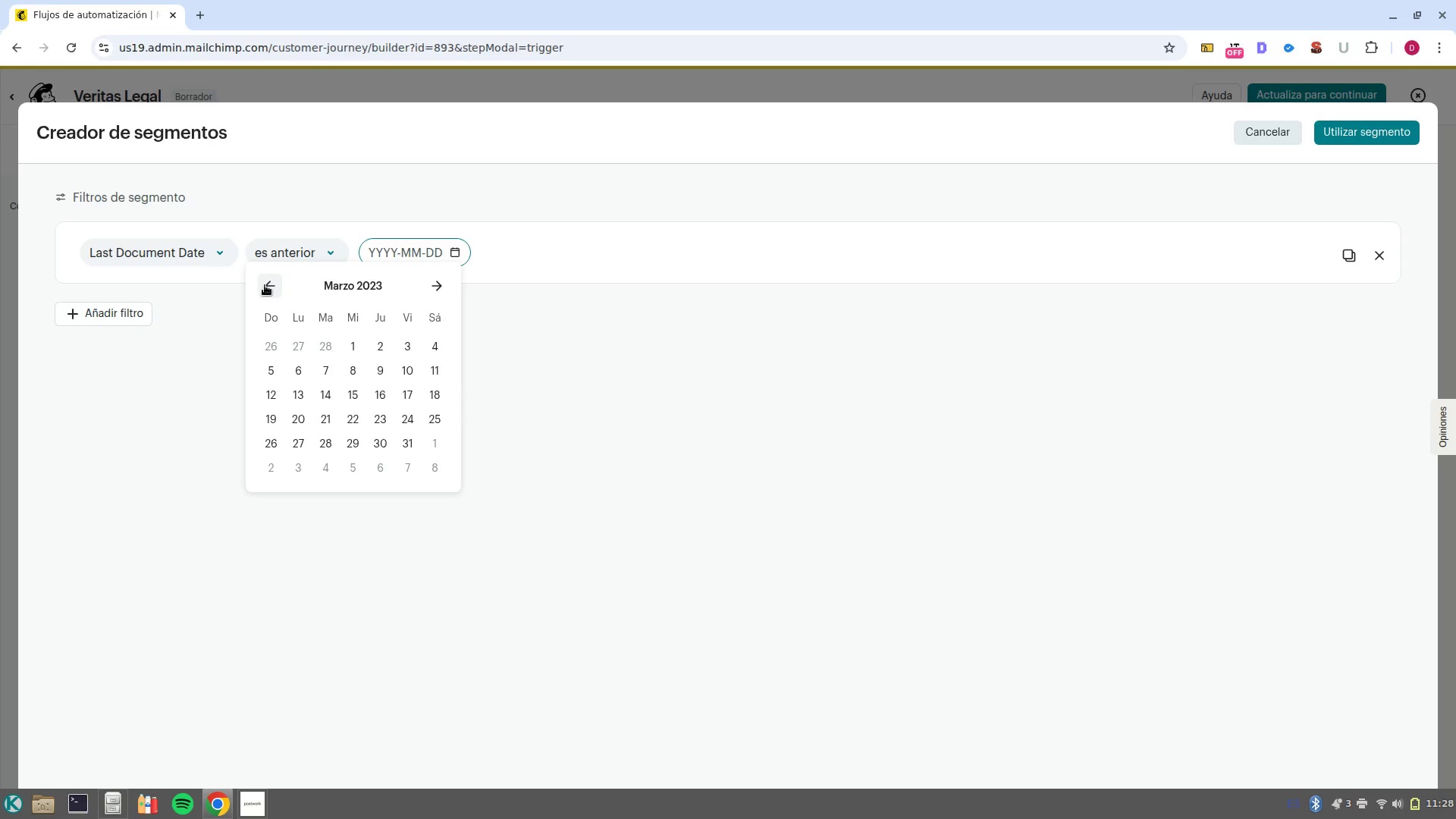 
triple_click([265, 285])
 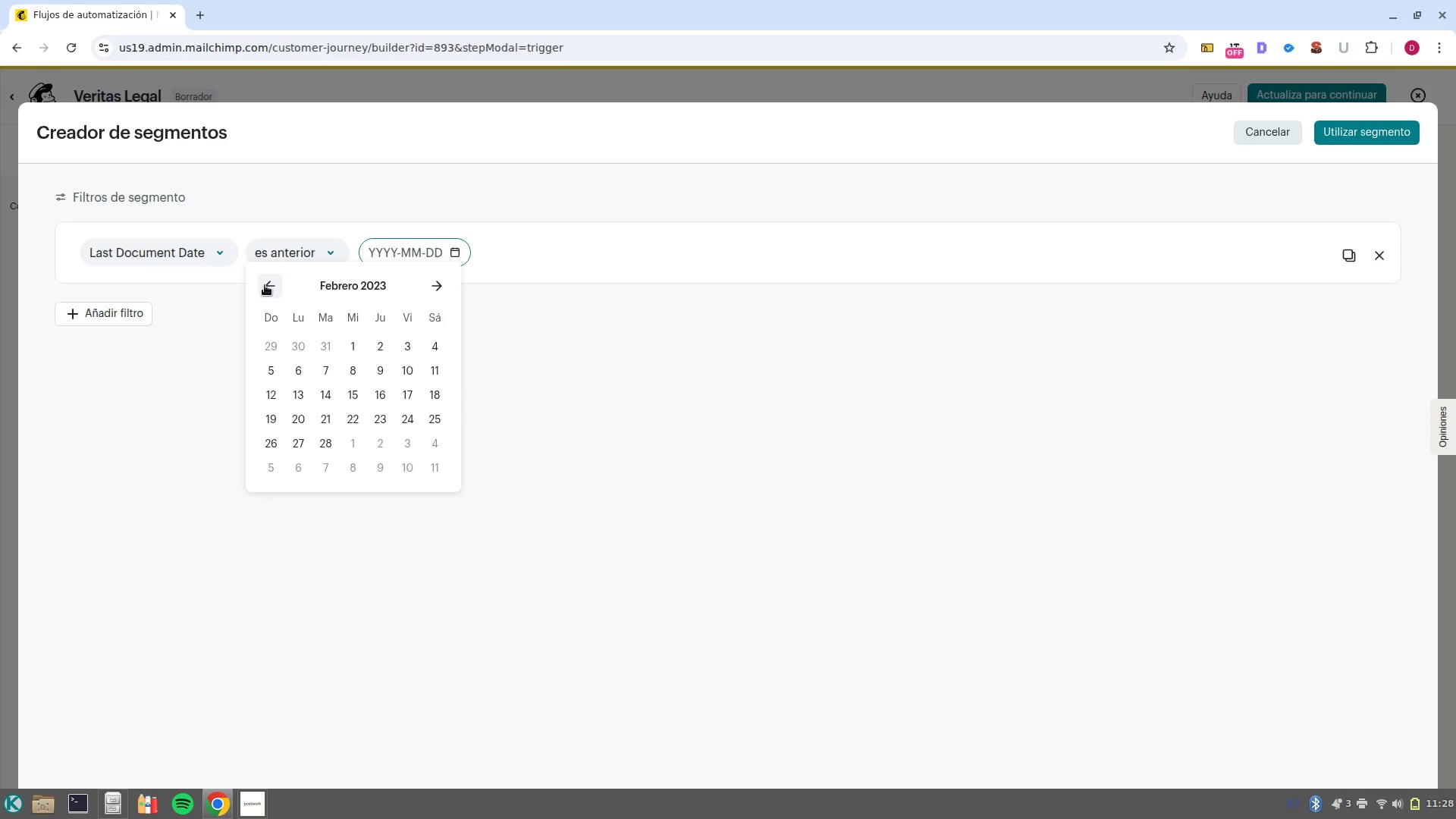 
left_click([265, 285])
 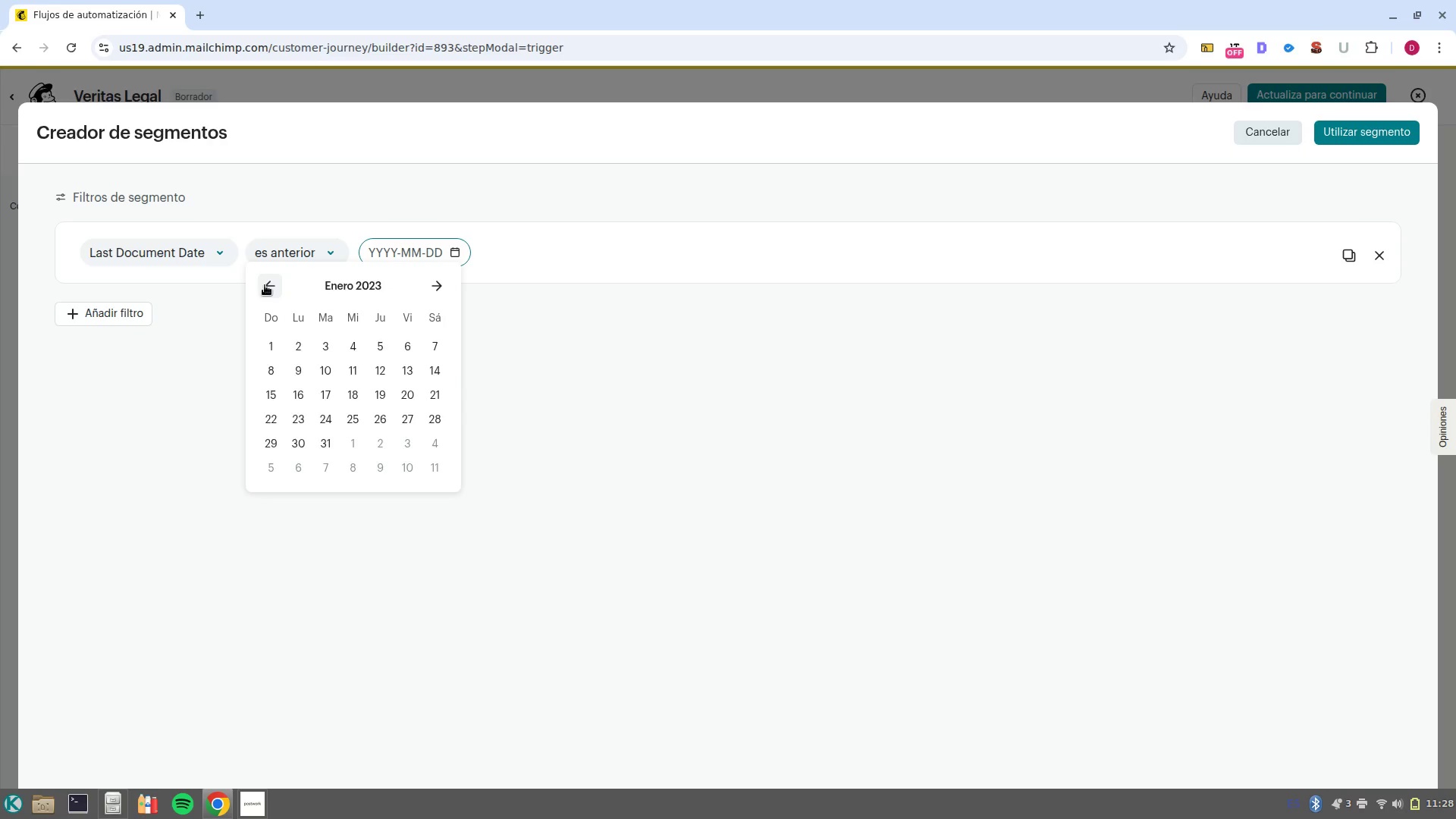 
left_click([265, 285])
 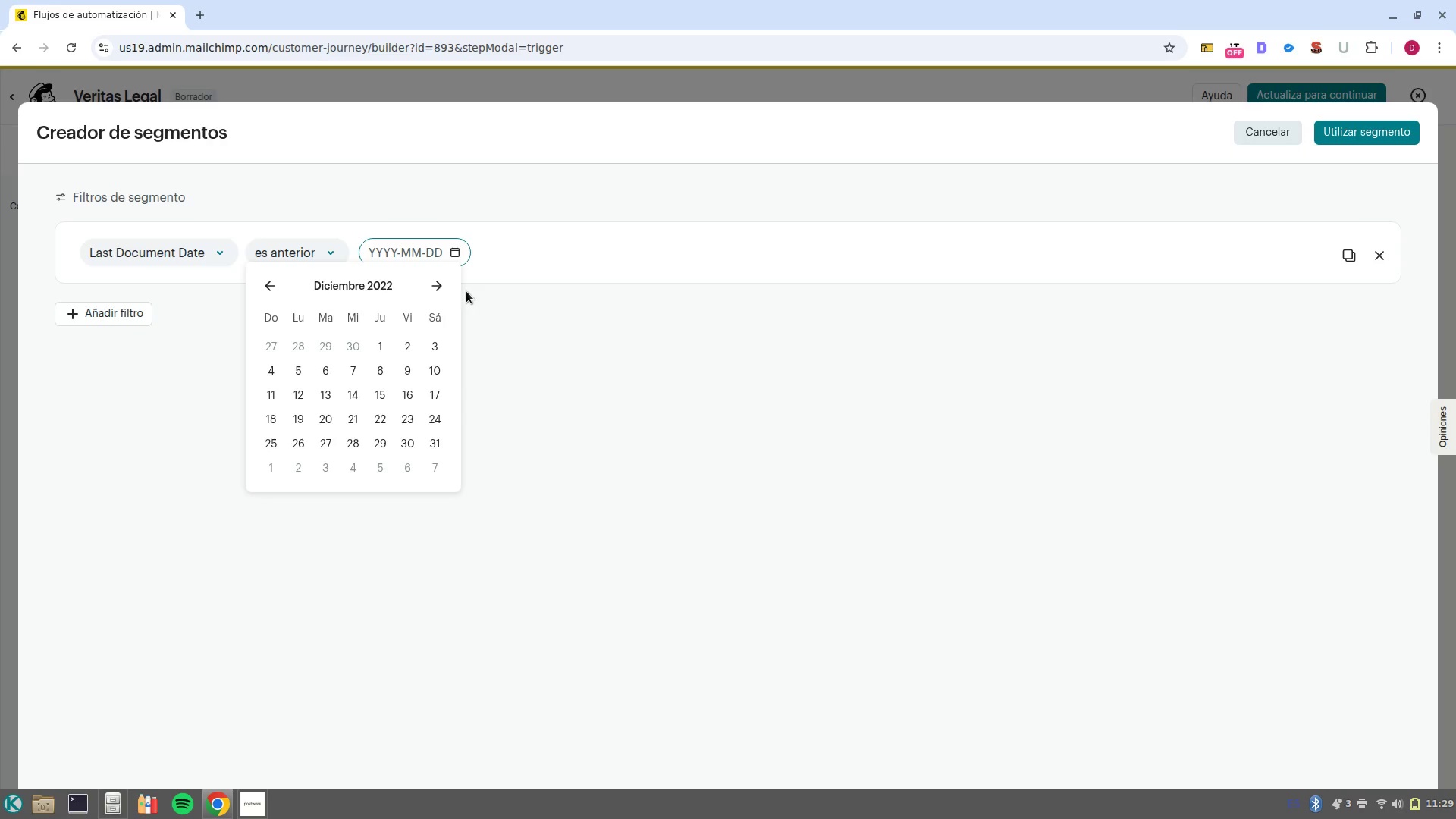 
left_click([442, 292])
 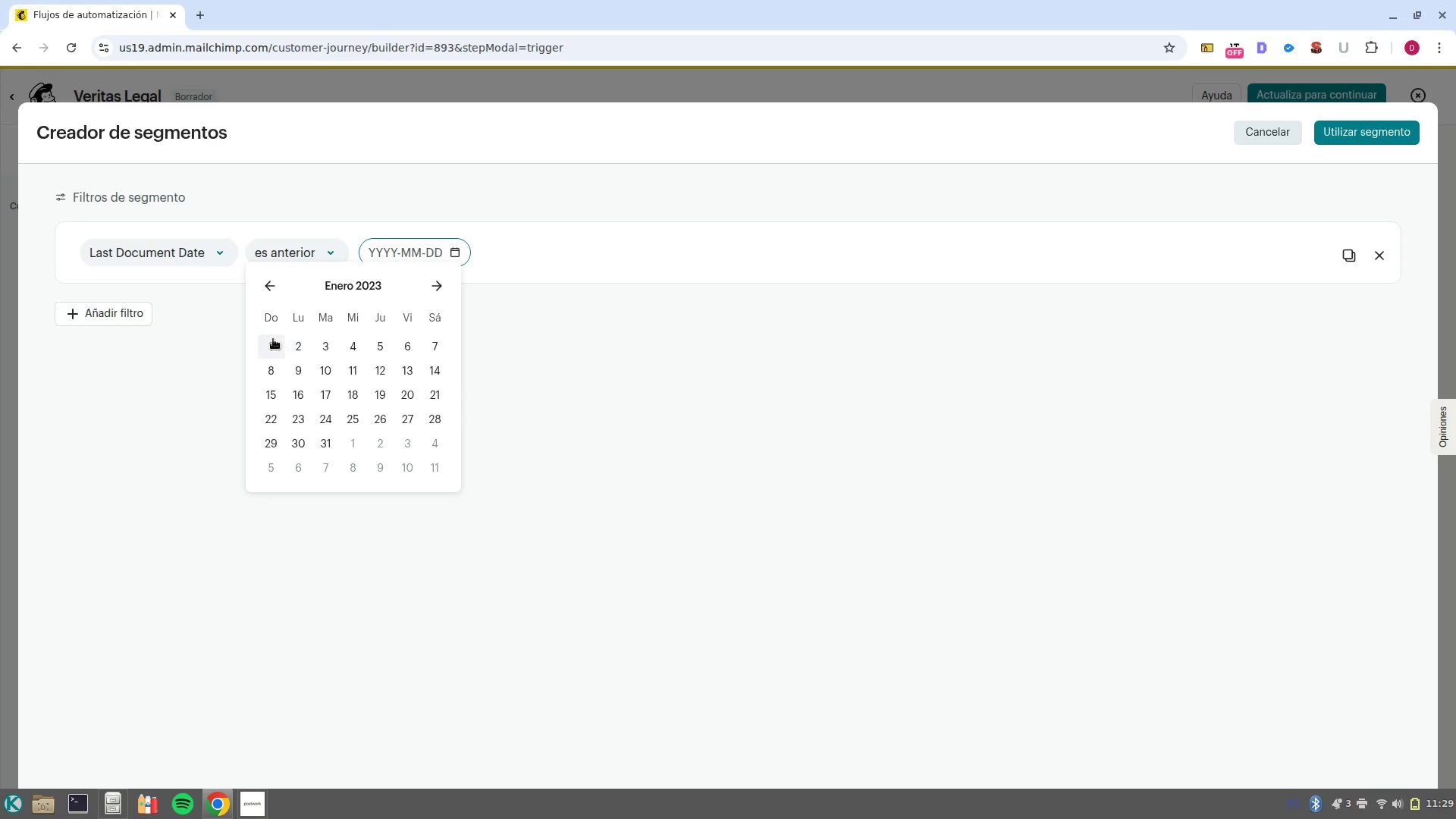 
left_click([273, 339])
 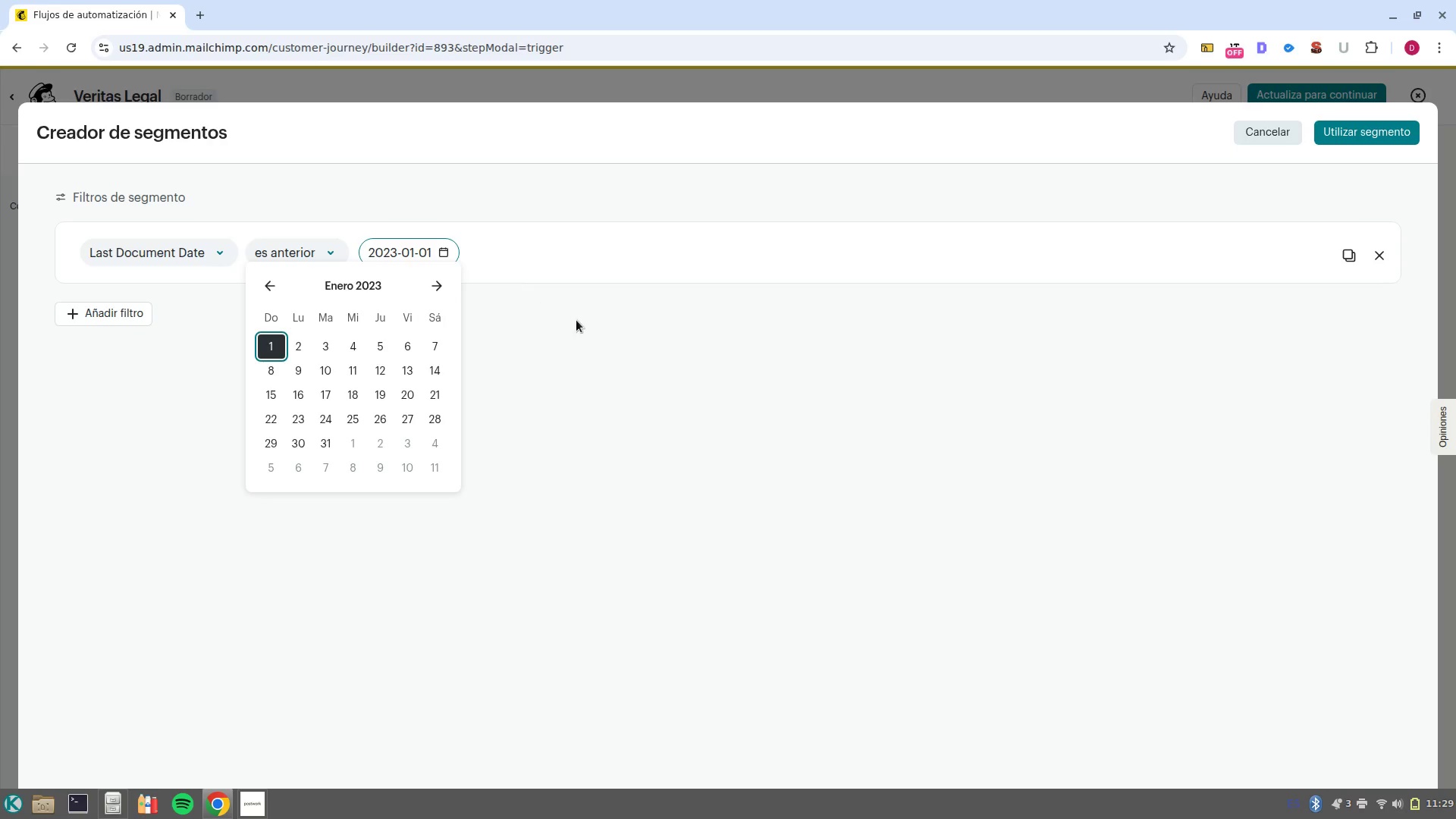 
left_click([576, 320])
 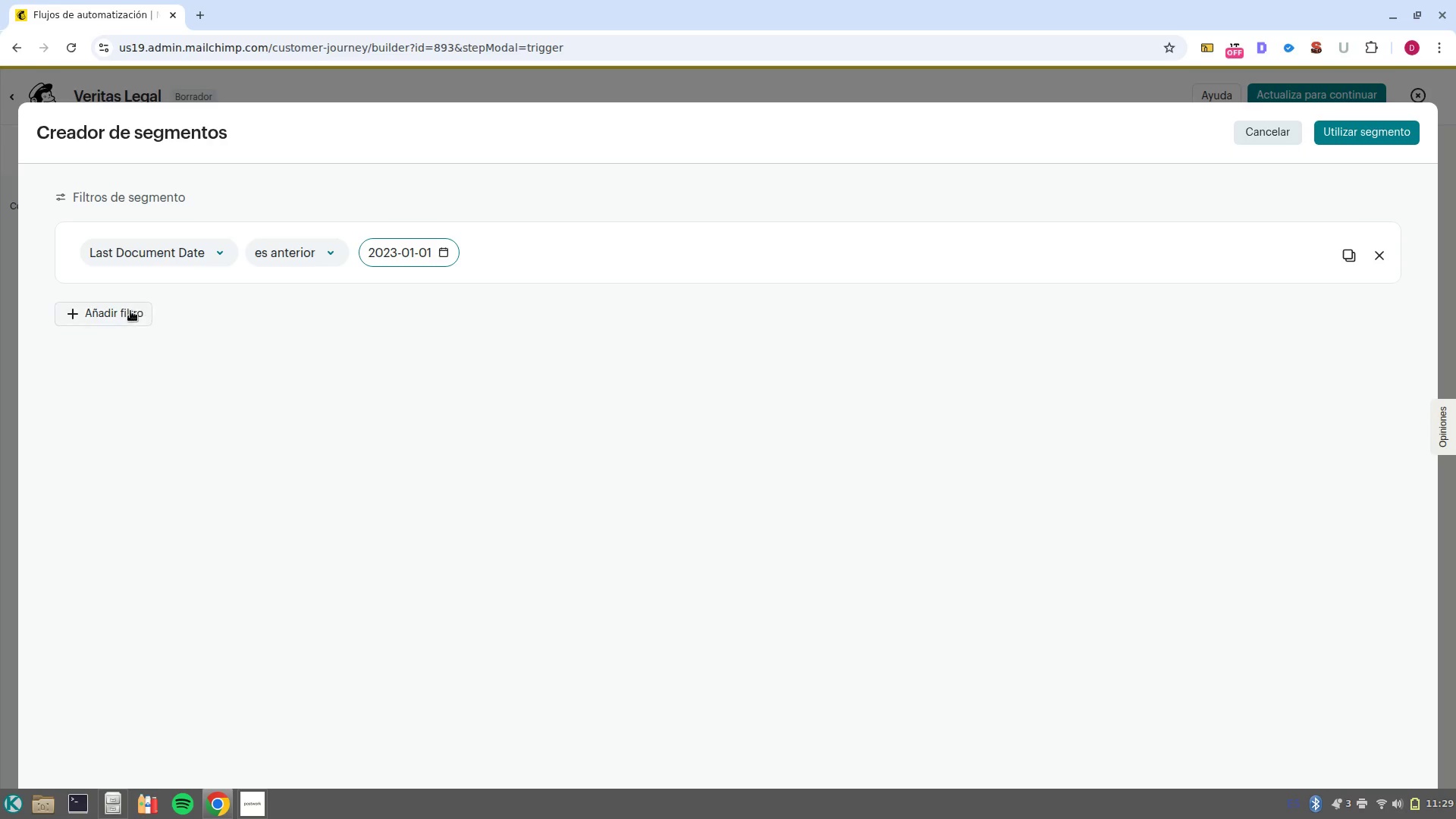 
left_click([130, 311])
 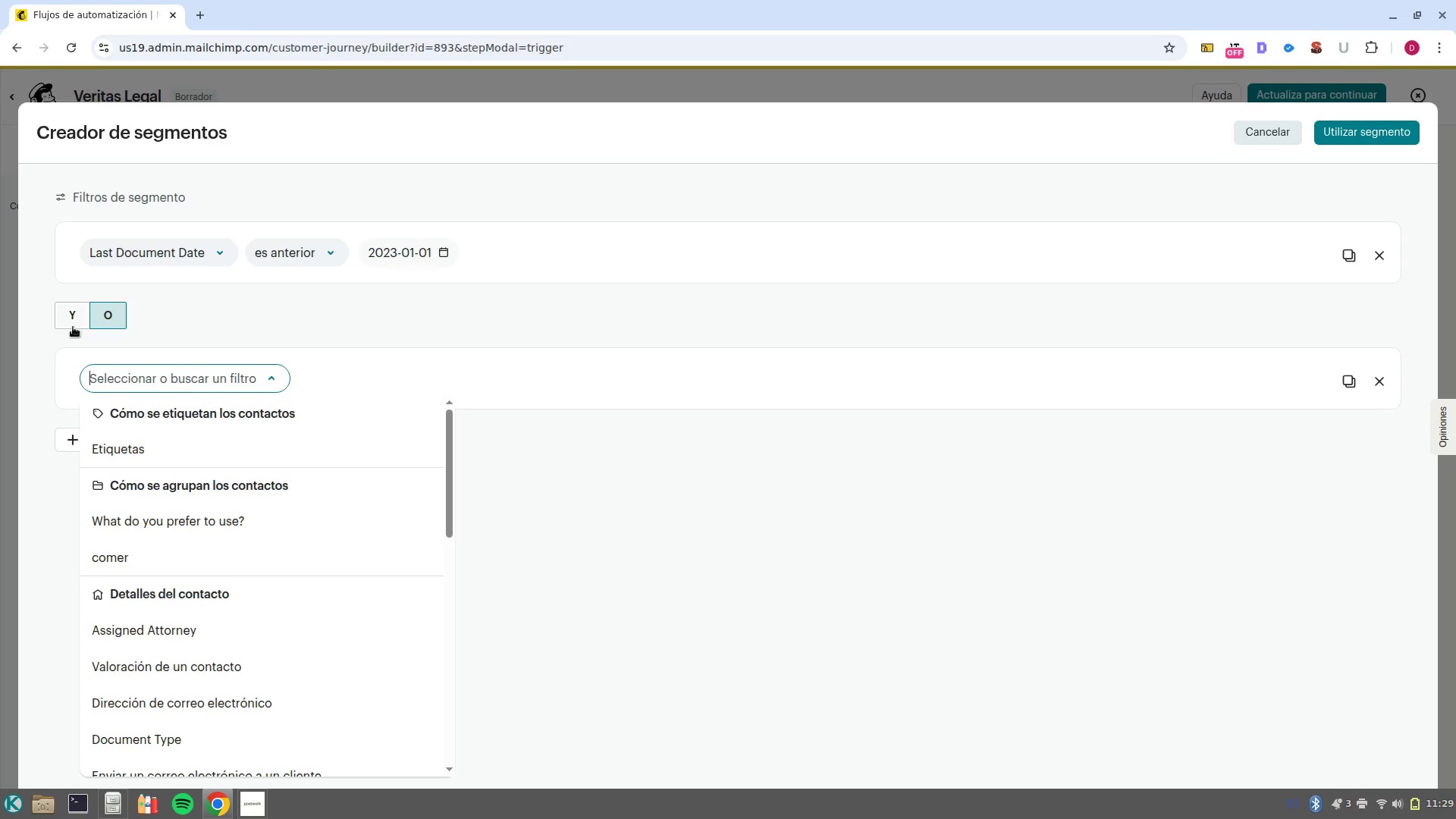 
left_click([73, 325])
 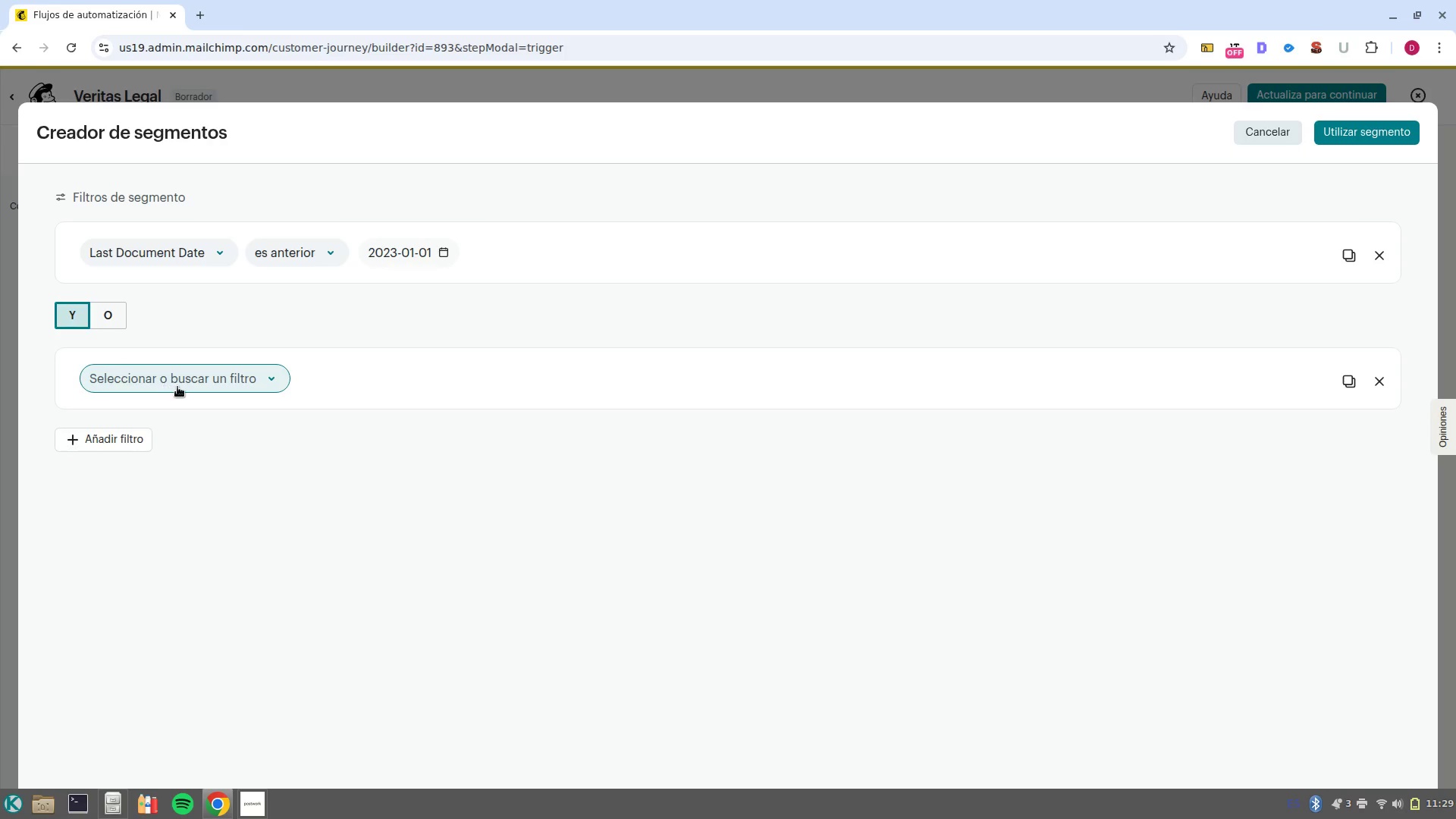 
left_click([177, 387])
 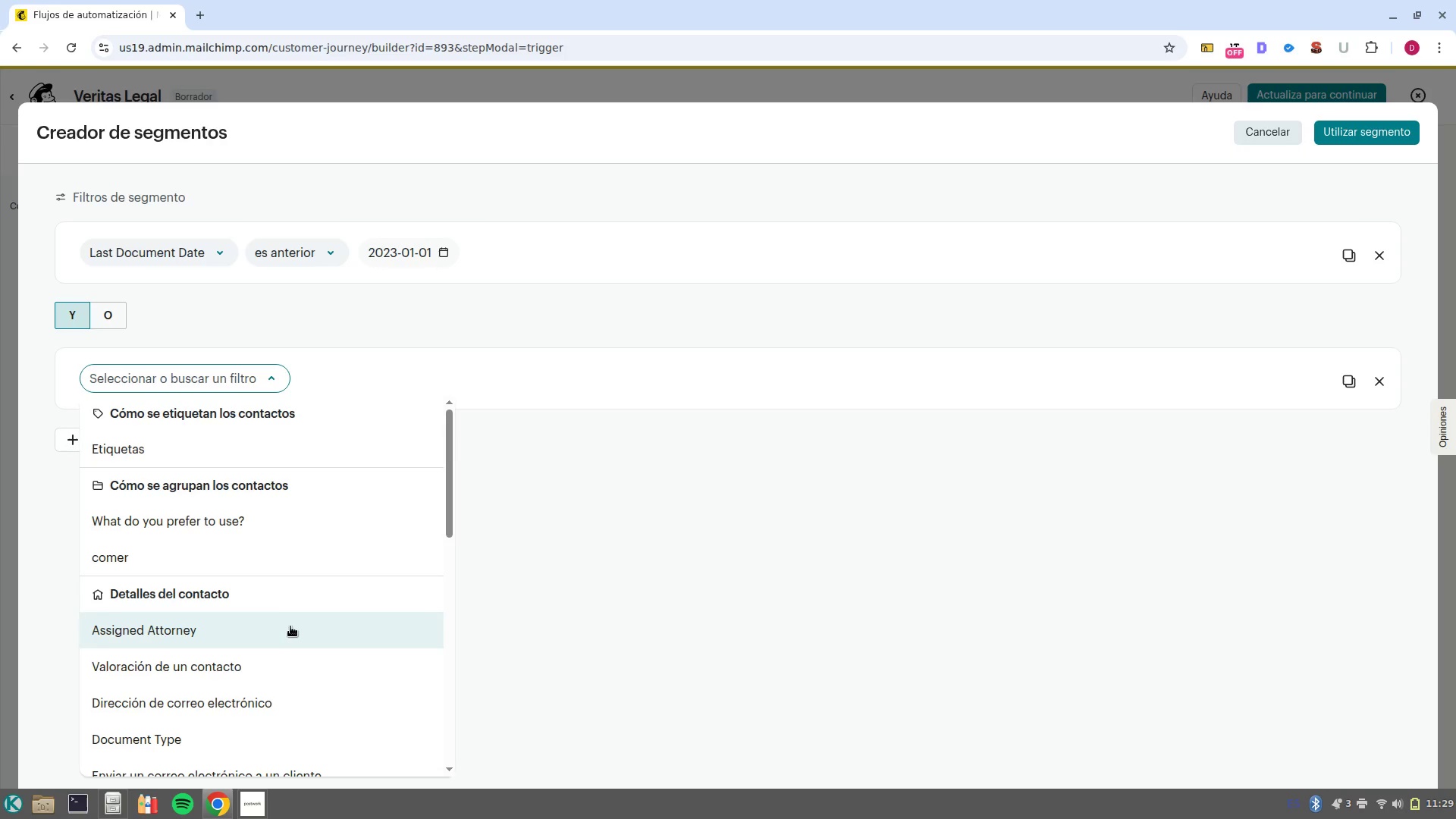 
scroll: coordinate [291, 627], scroll_direction: down, amount: 2.0
 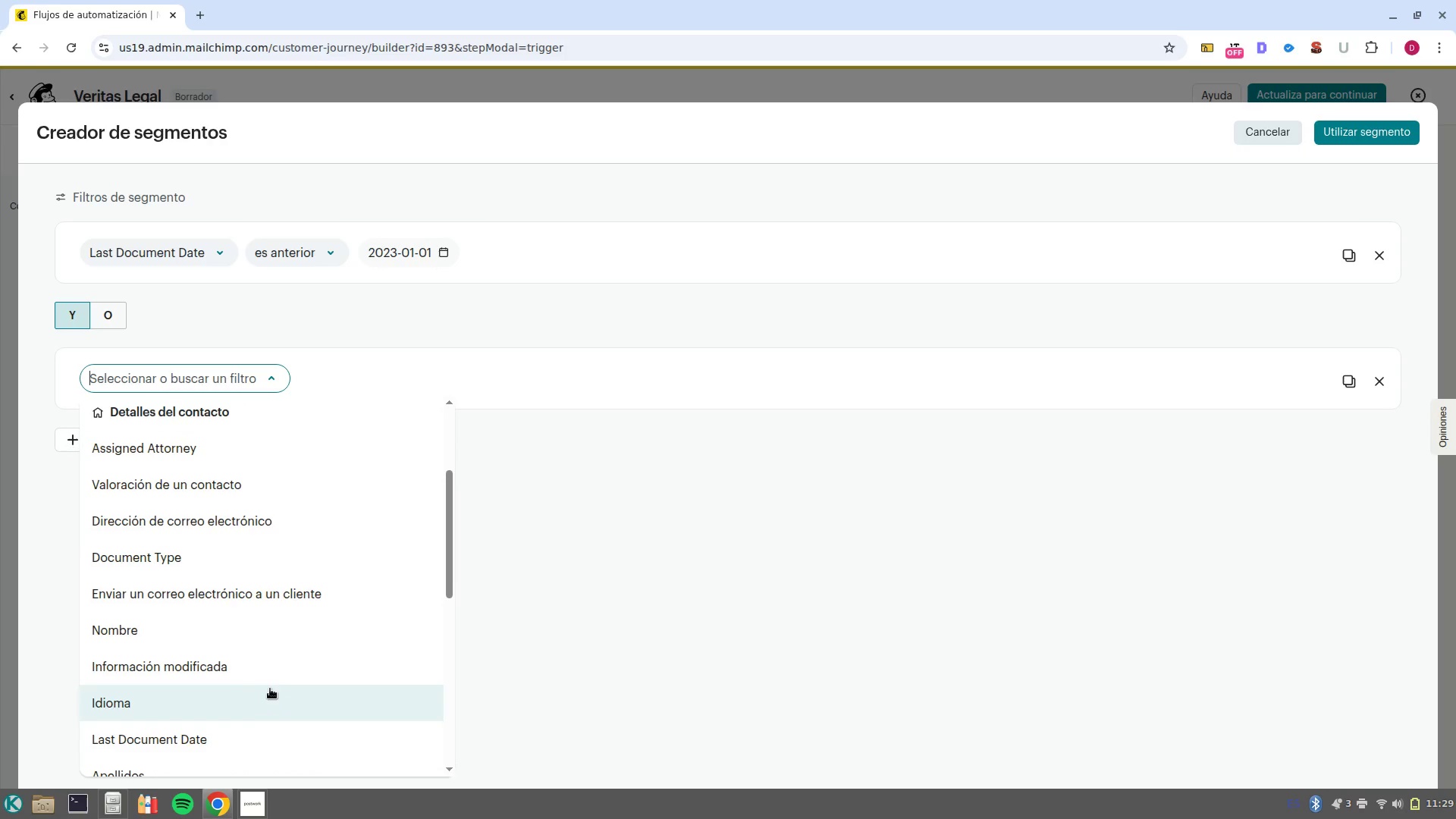 
scroll: coordinate [252, 613], scroll_direction: none, amount: 0.0
 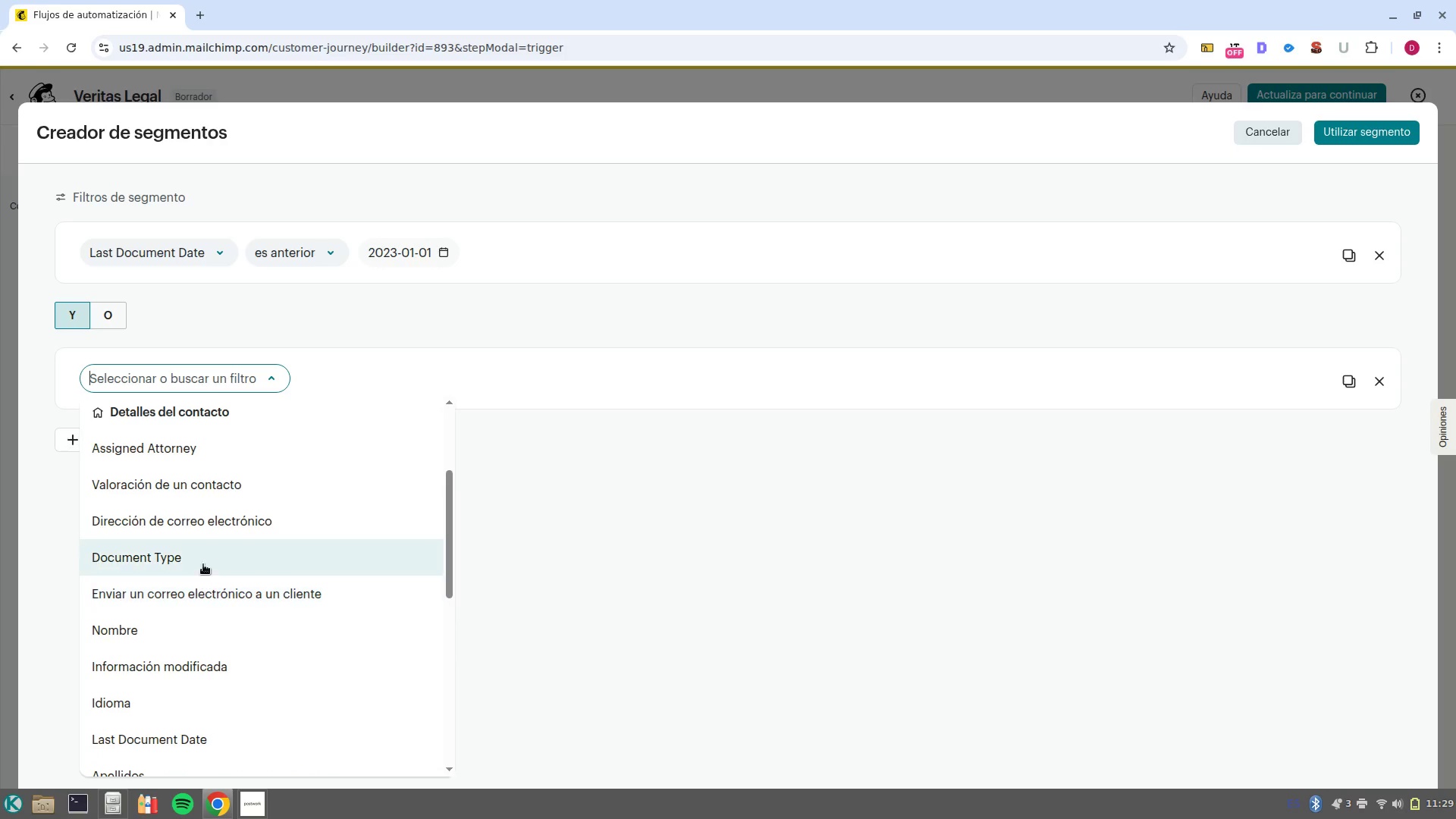 
left_click([203, 564])
 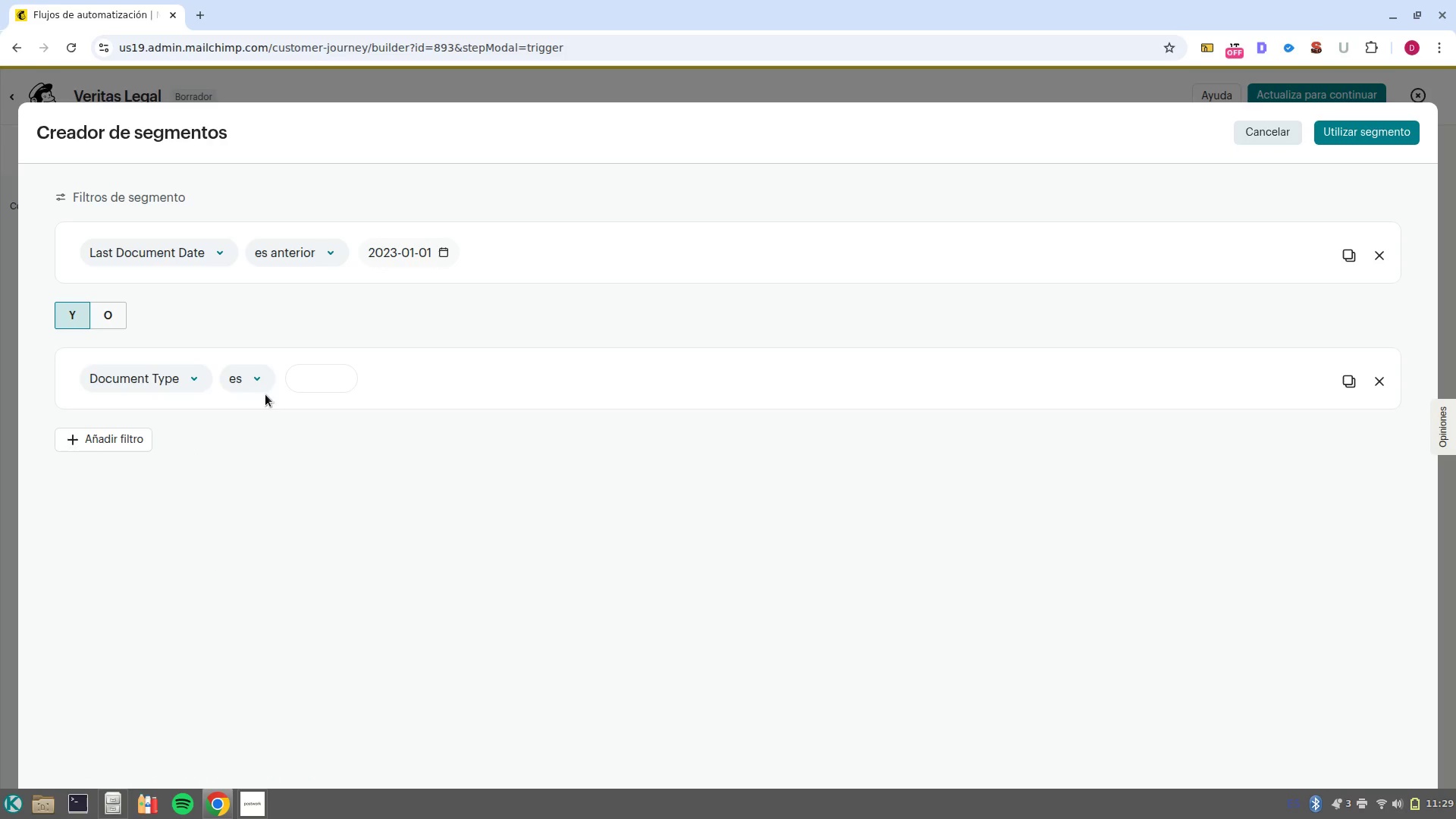 
left_click([256, 384])
 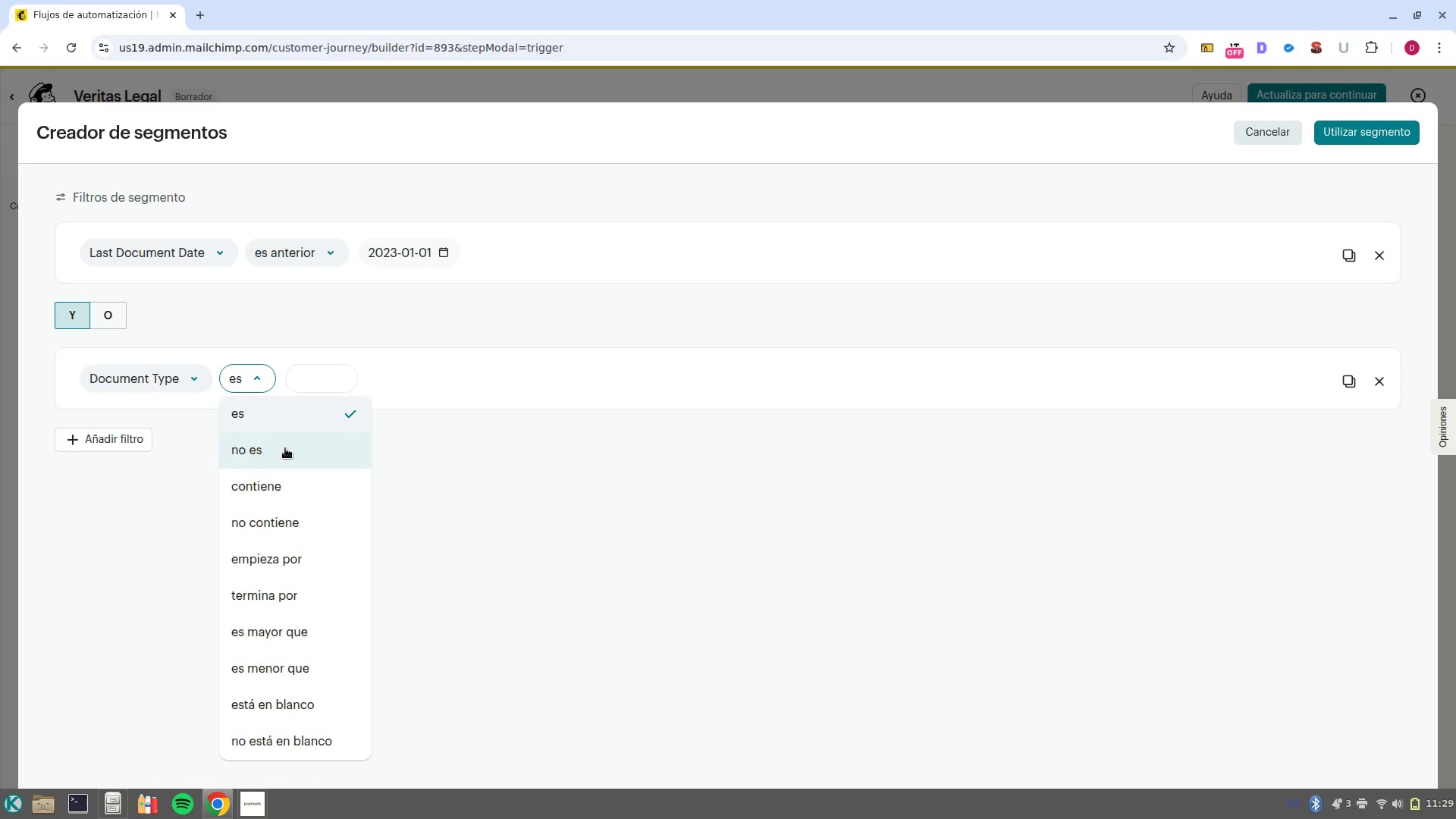 
left_click([287, 453])
 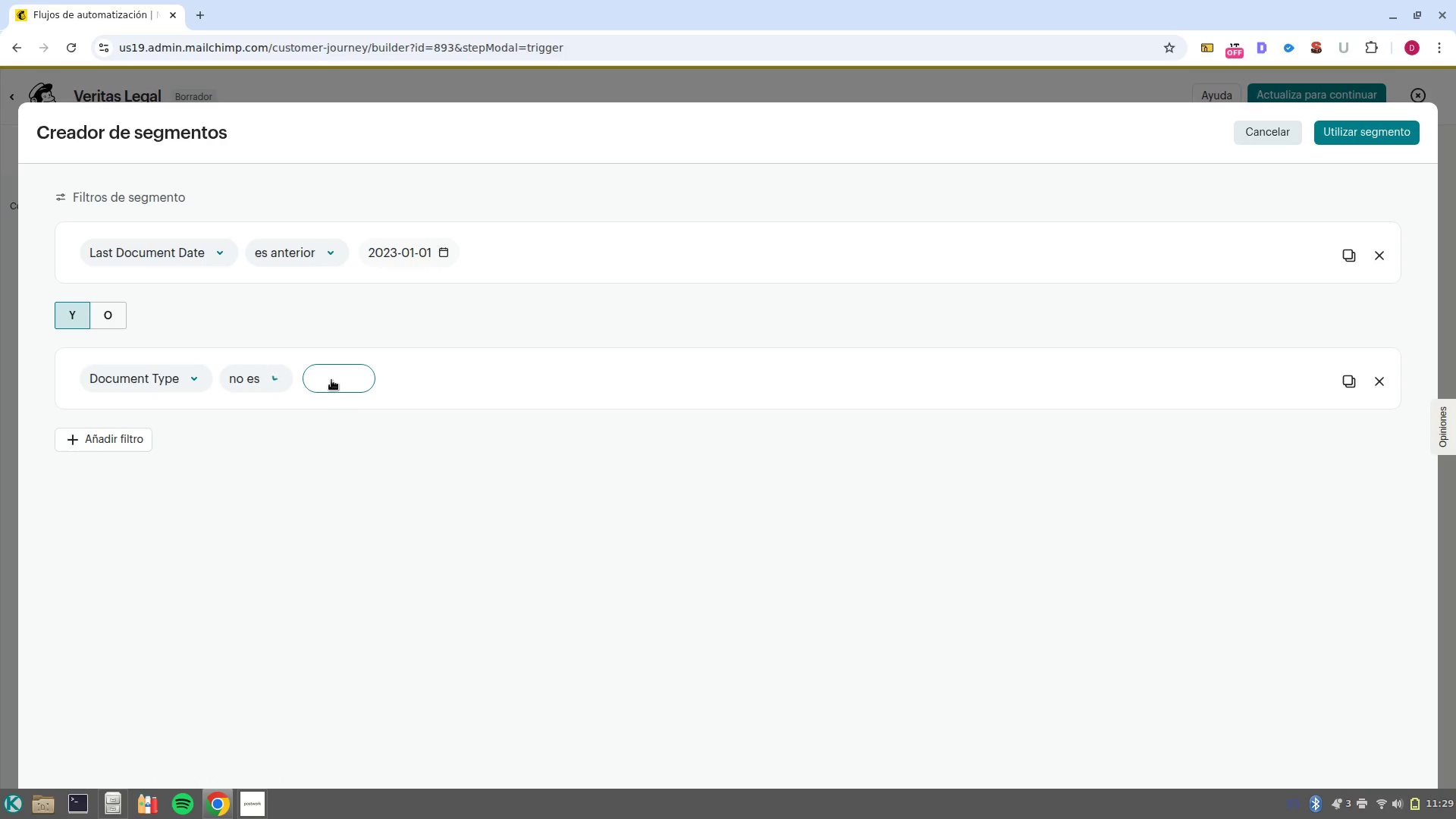 
left_click([331, 380])
 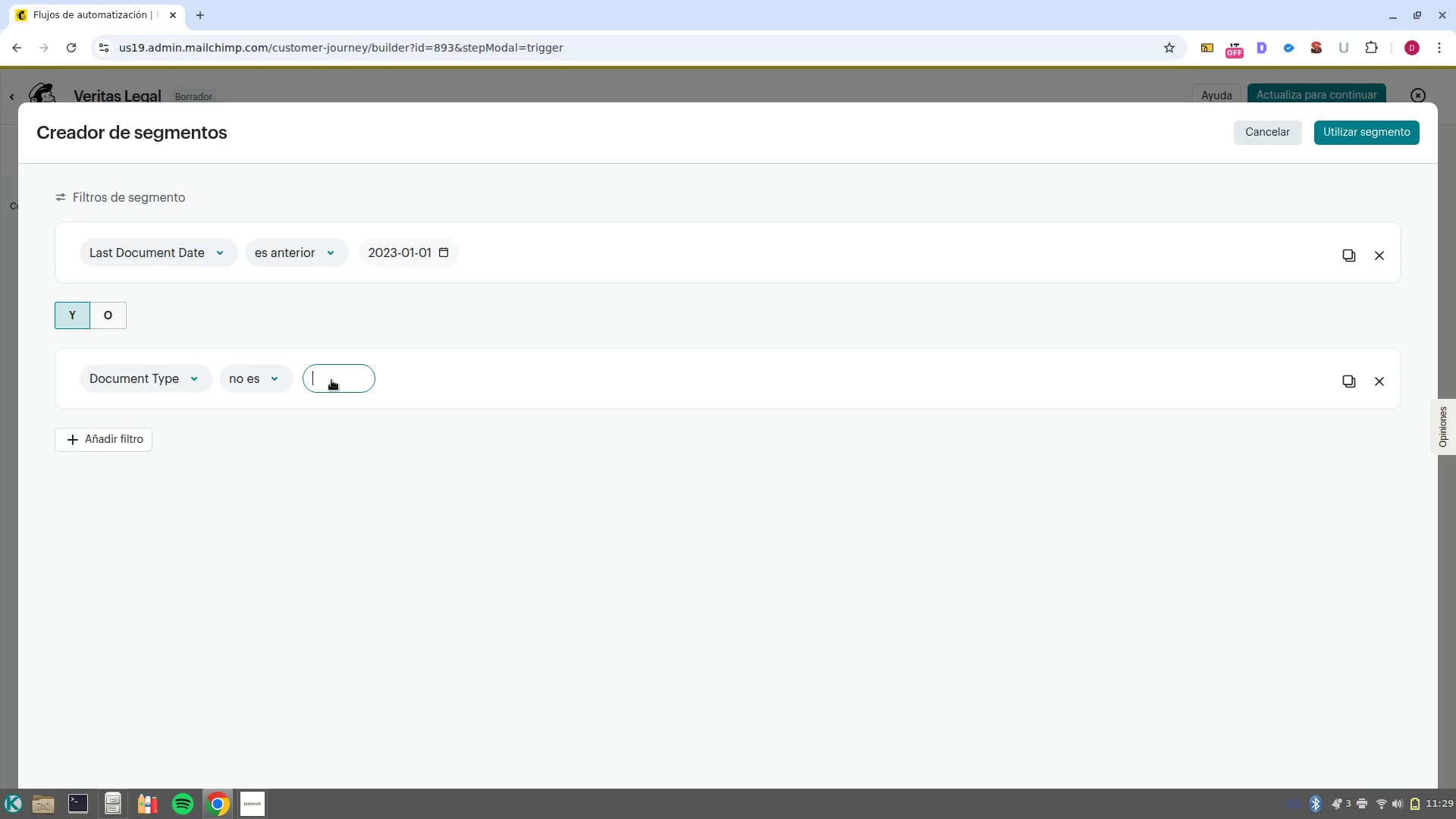 
type(Healt)
 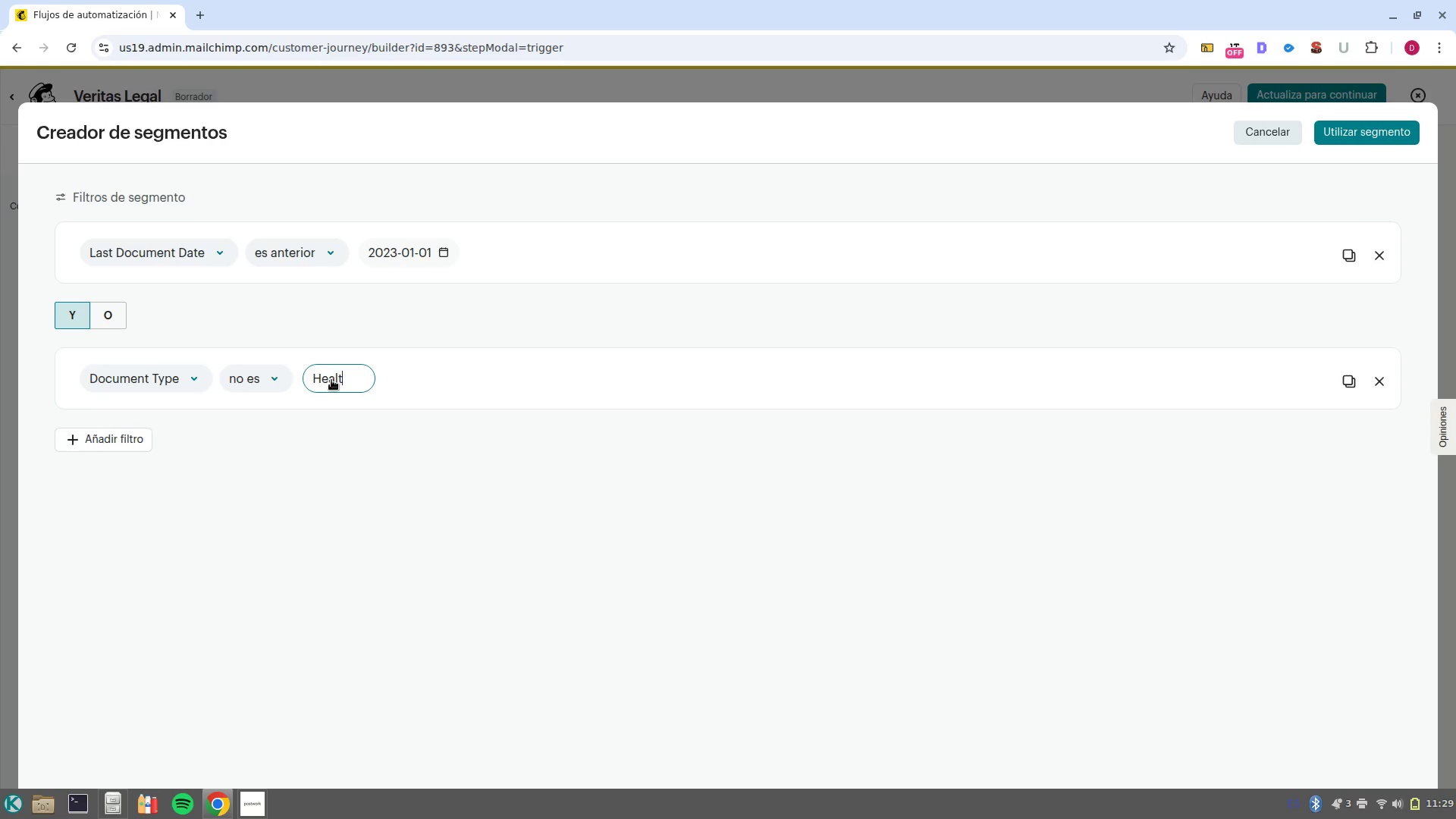 
key(H)
 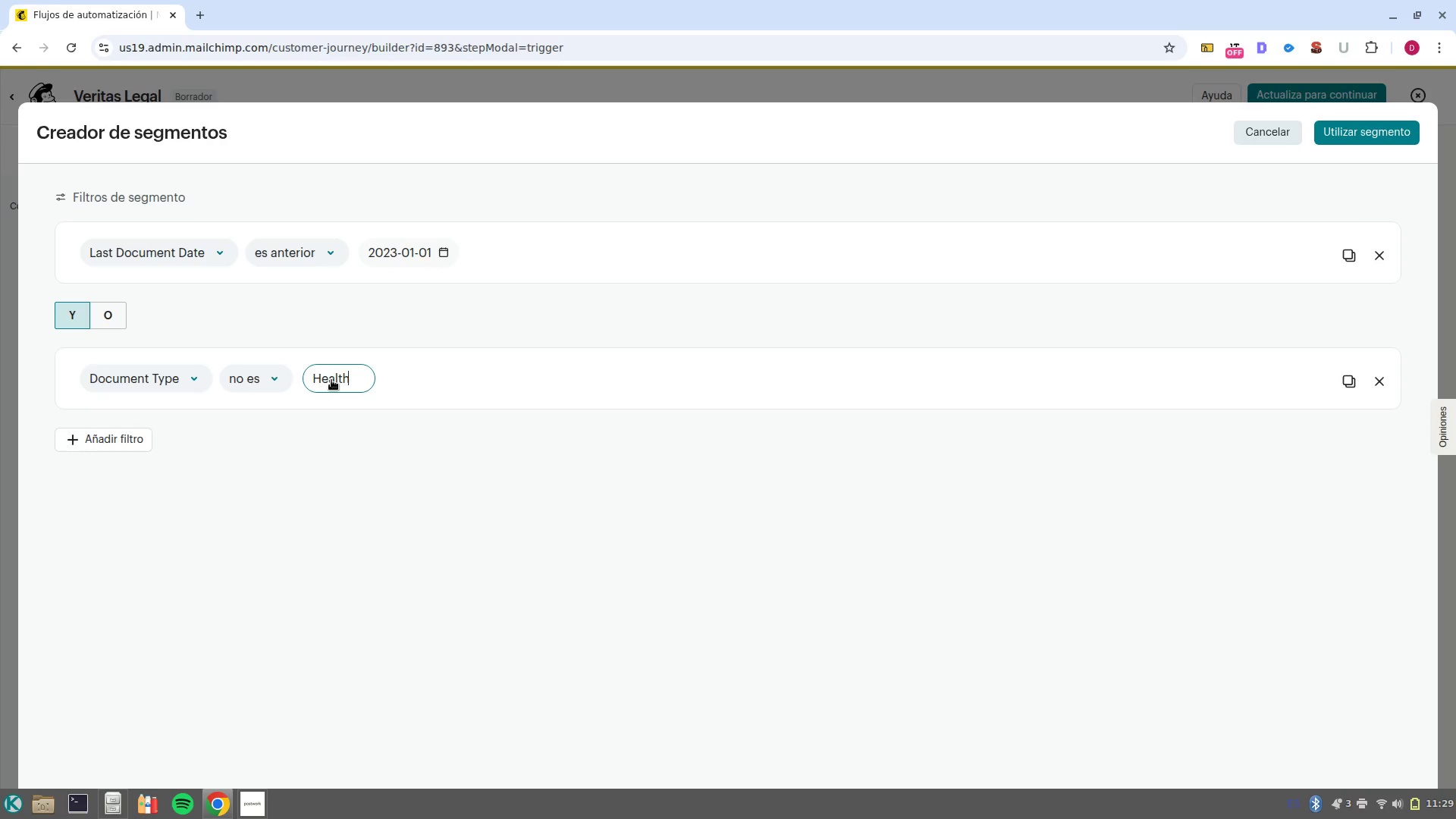 
type(care Directive)
 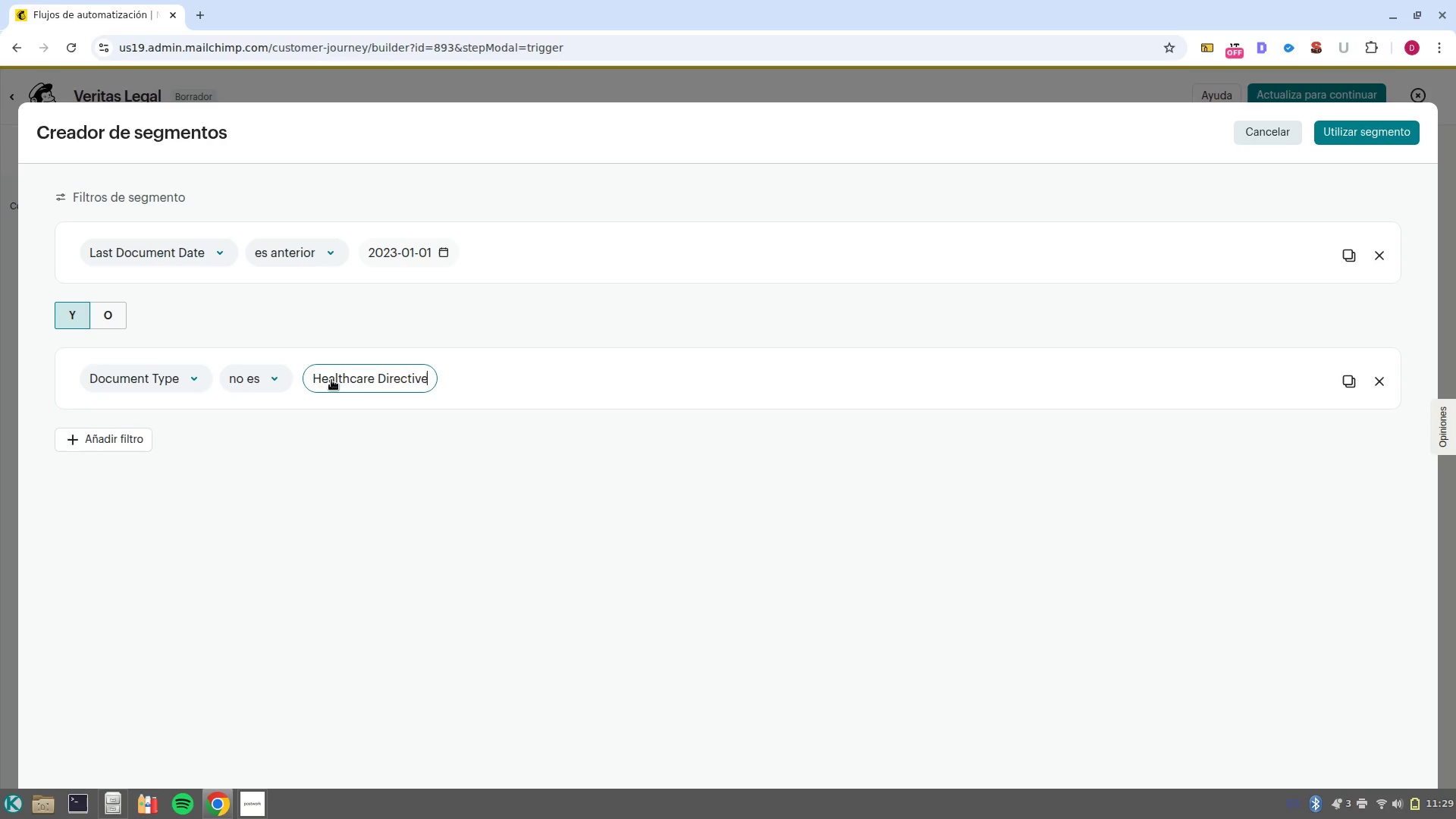 
left_click([120, 441])
 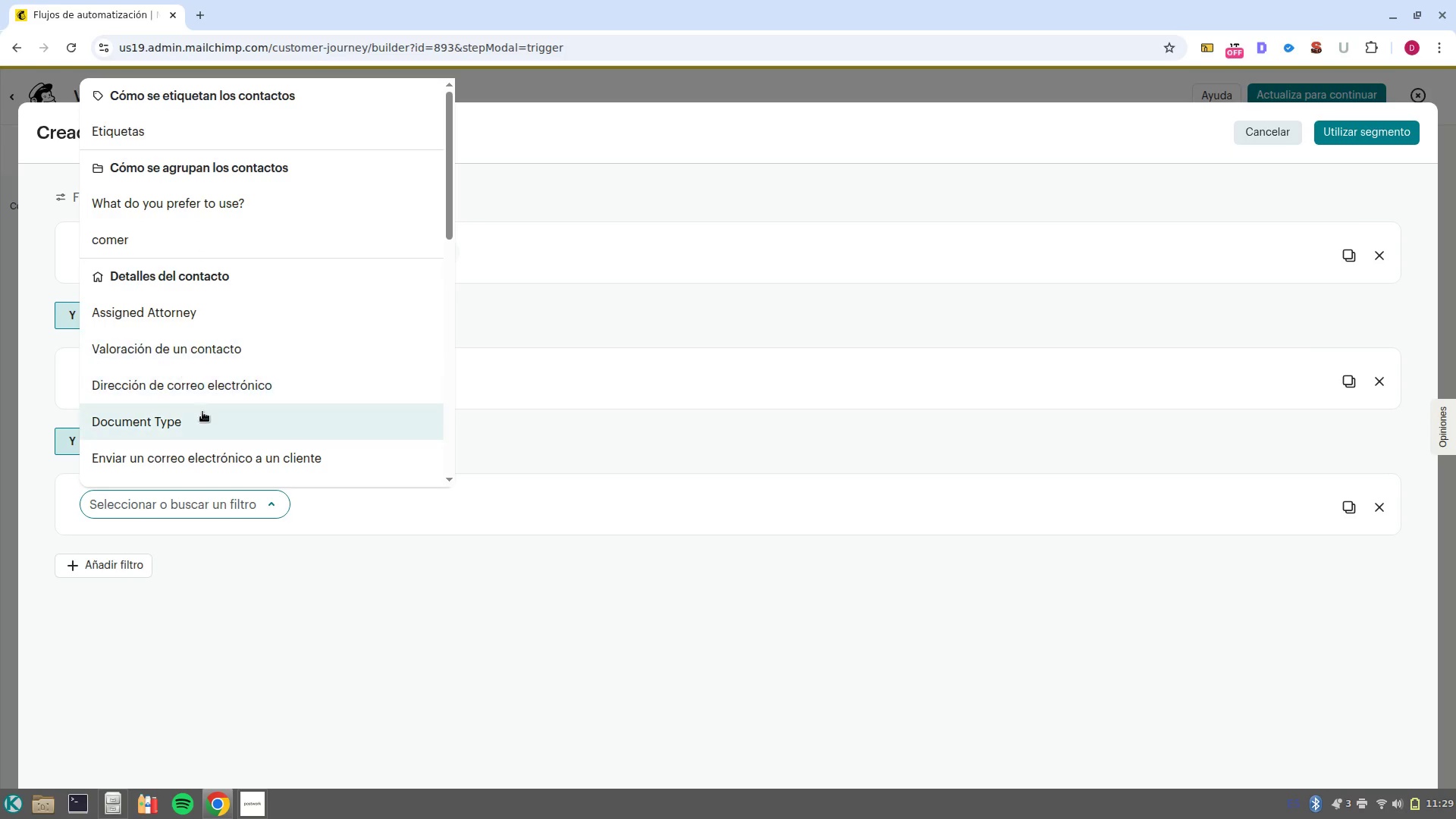 
left_click([218, 425])
 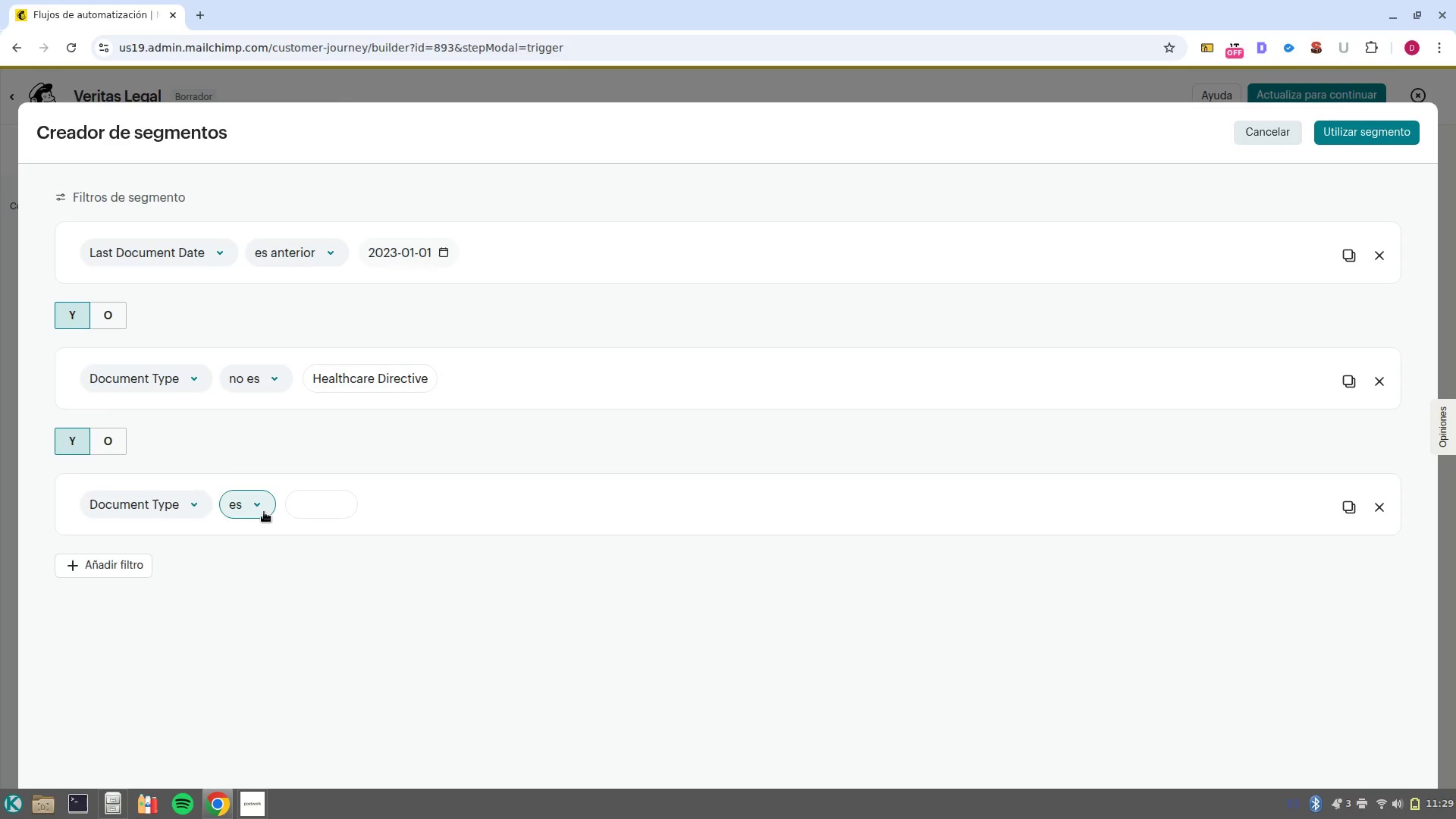 
left_click([264, 512])
 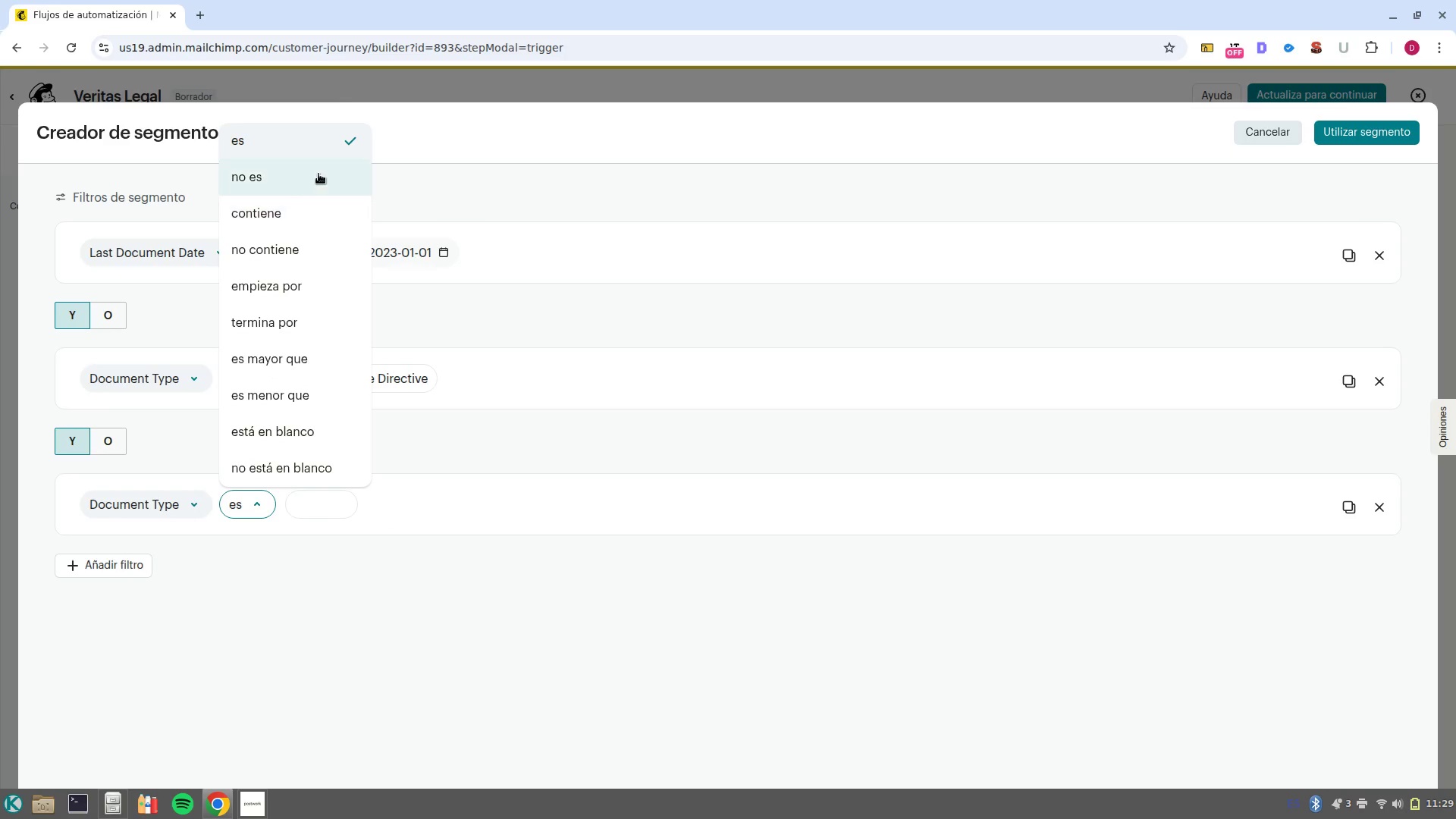 
left_click([318, 174])
 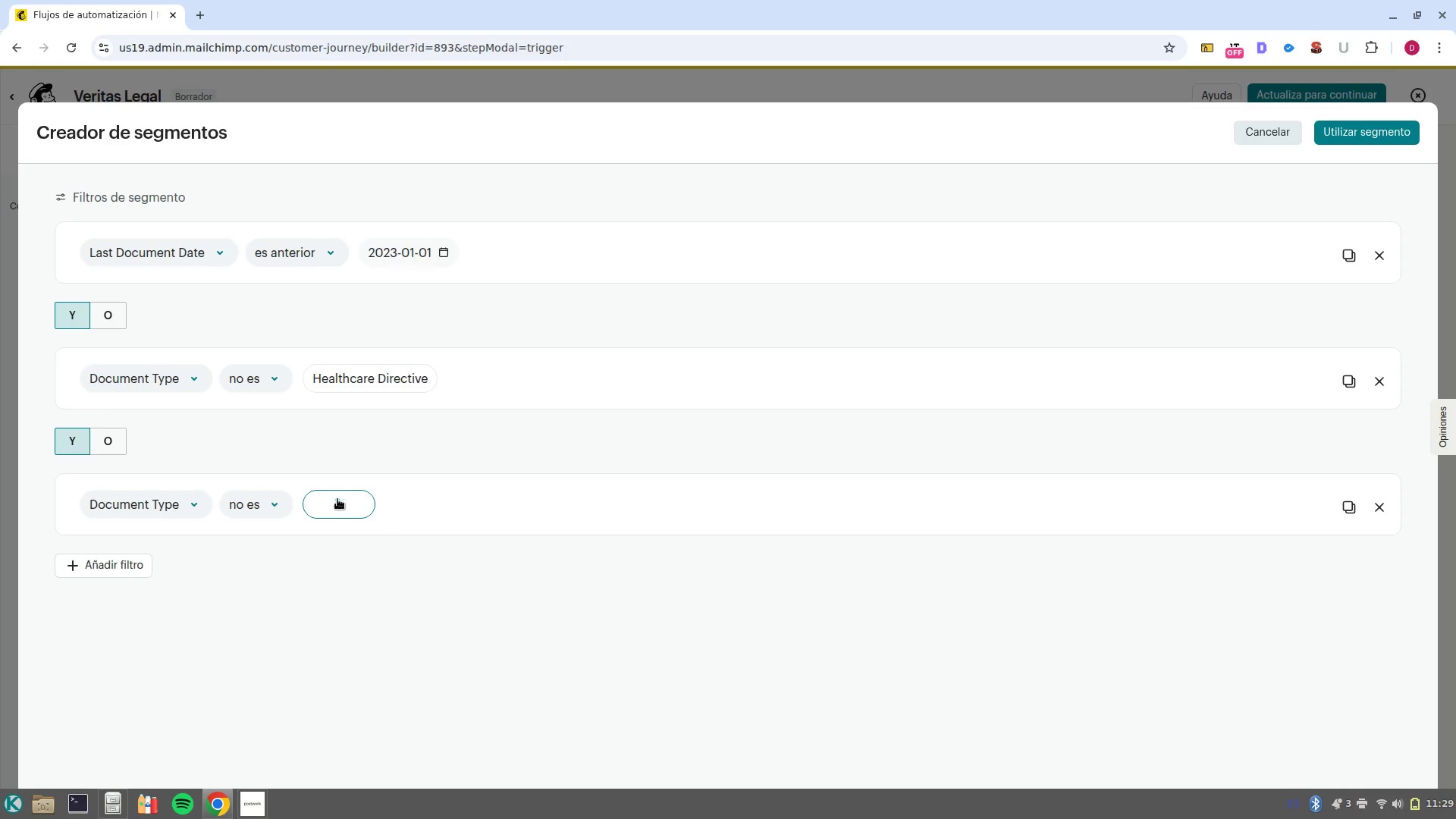 
left_click([343, 507])
 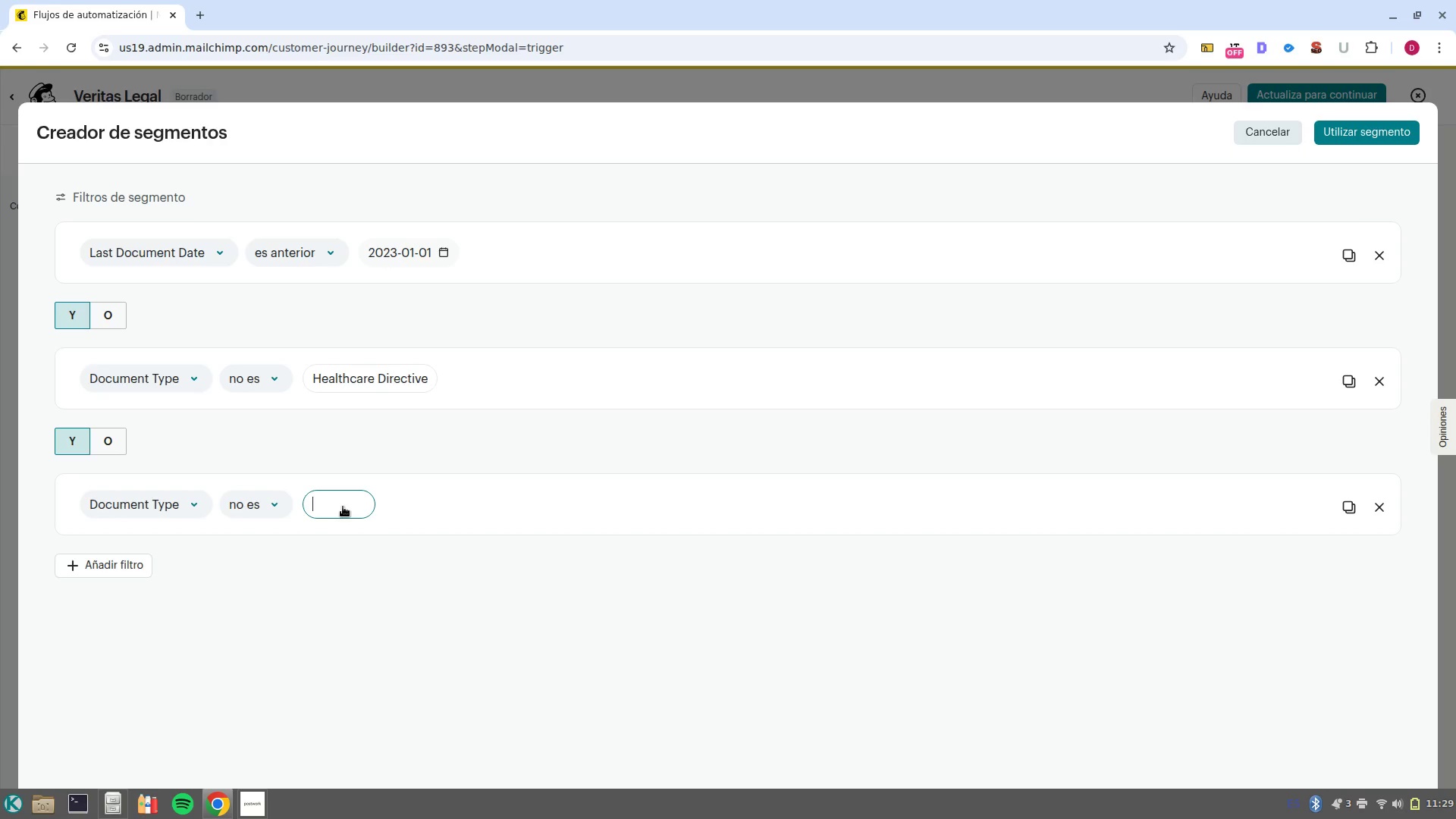 
wait(6.01)
 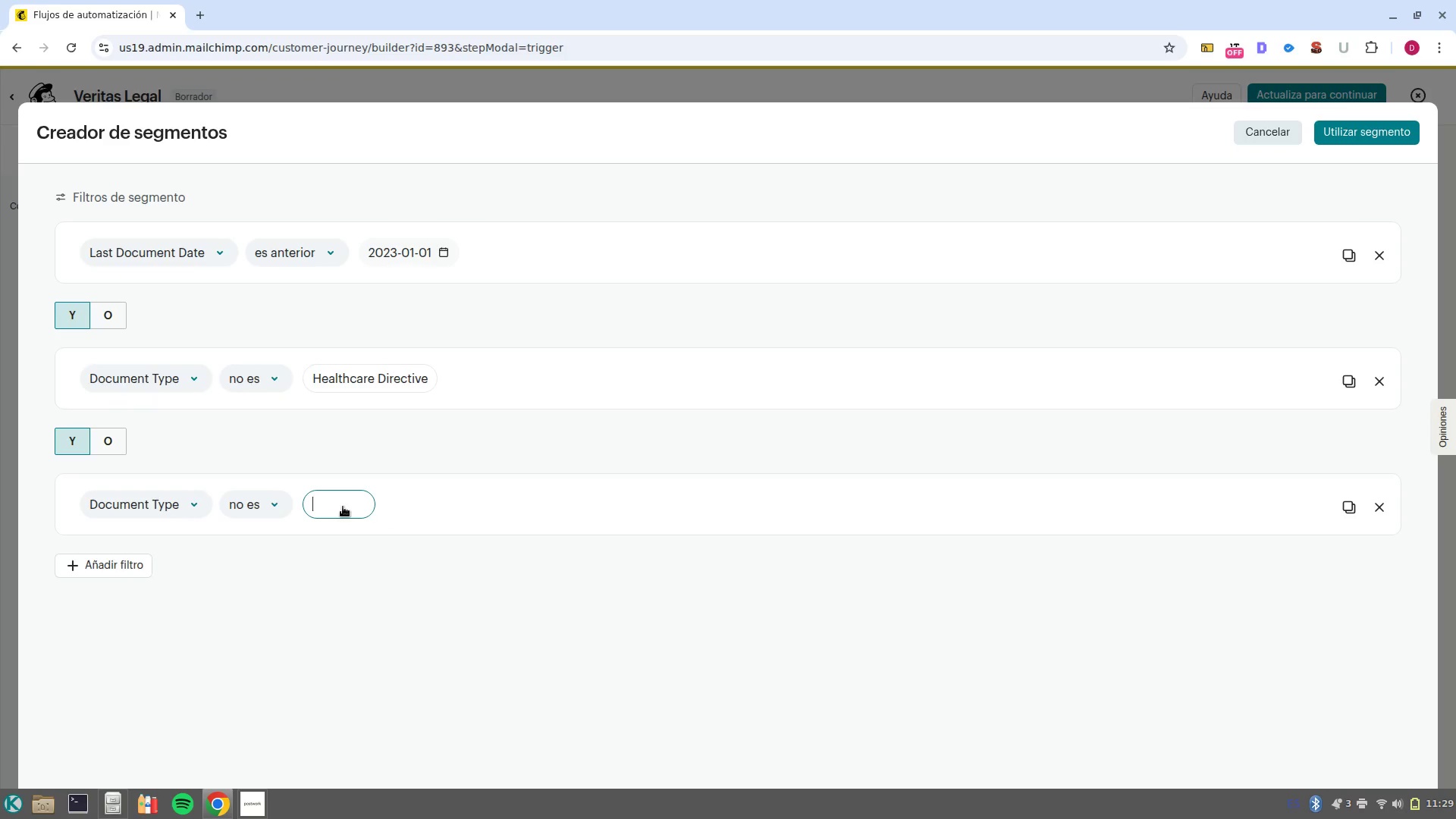 
type(Power of Attorney)
 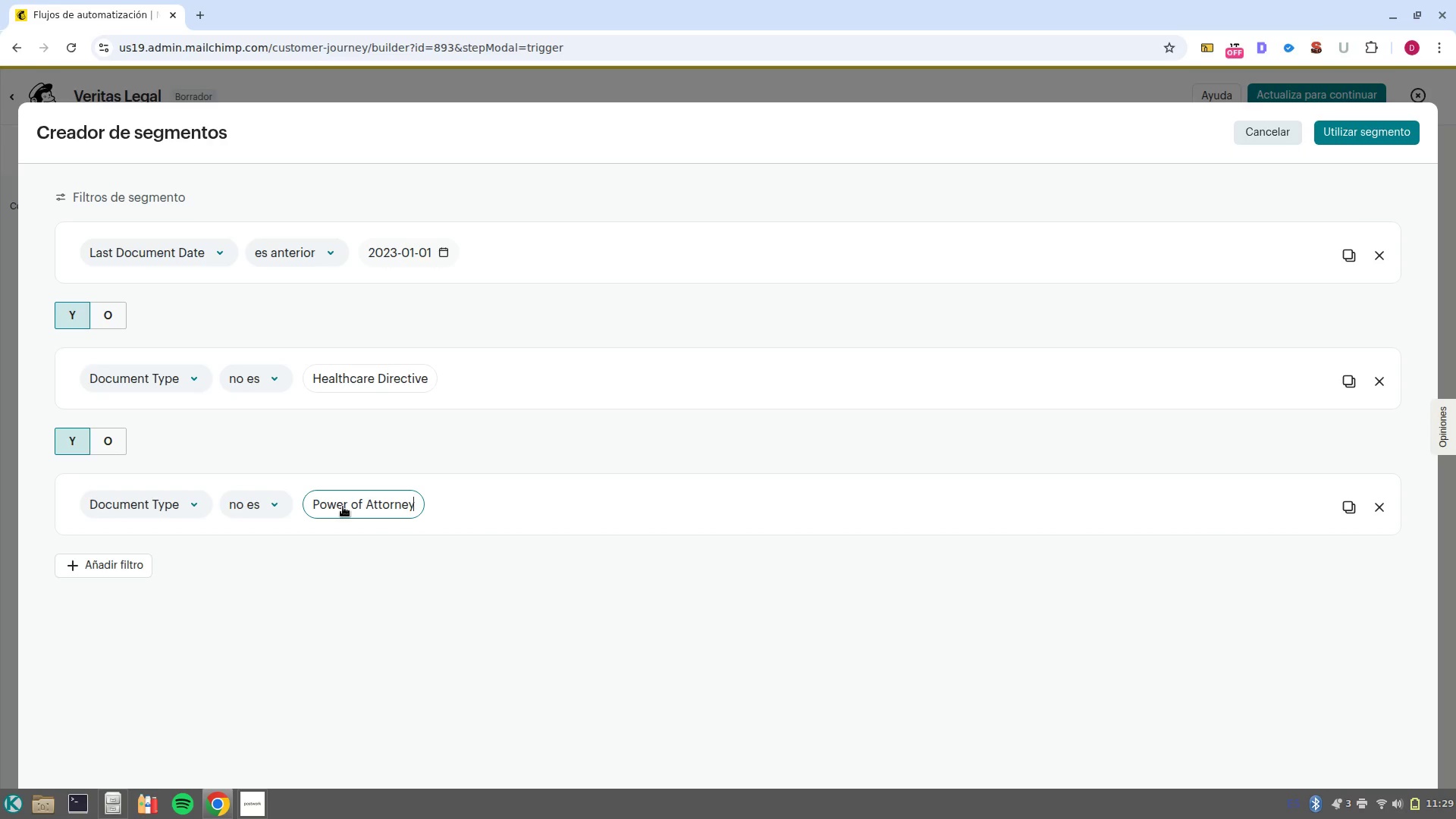 
left_click([1320, 148])
 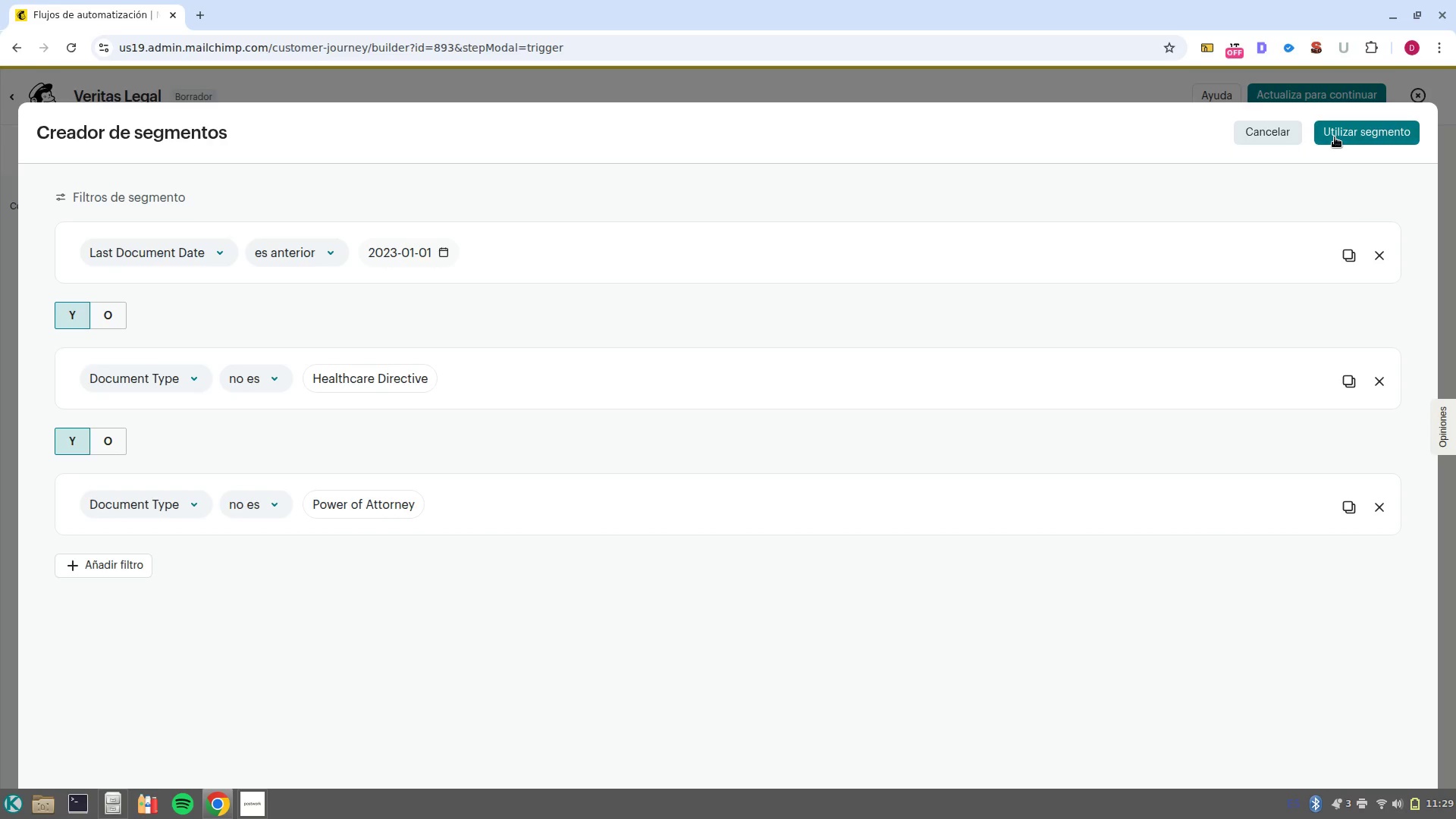 
left_click([1335, 137])
 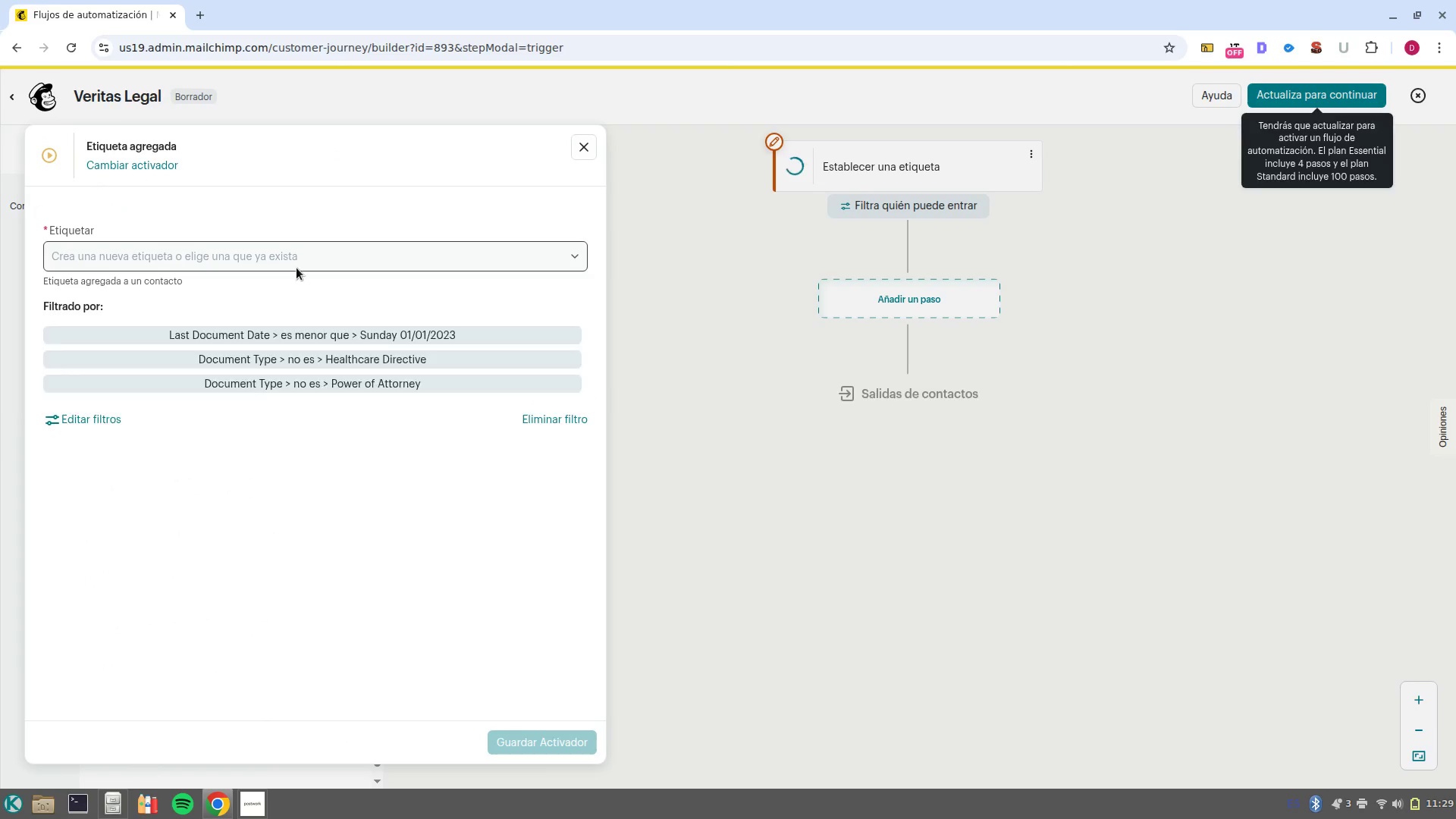 
left_click([274, 260])
 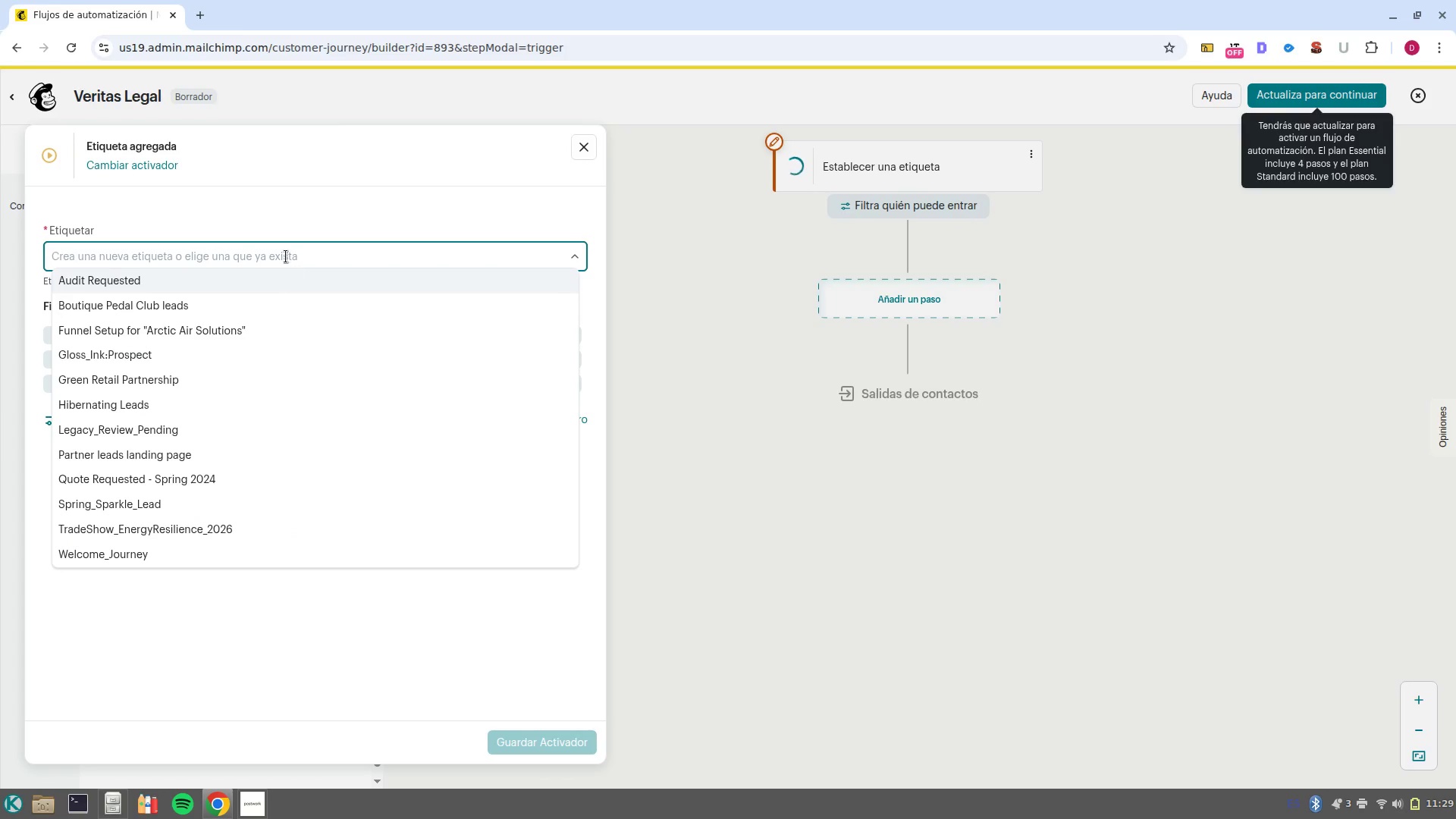 
wait(7.27)
 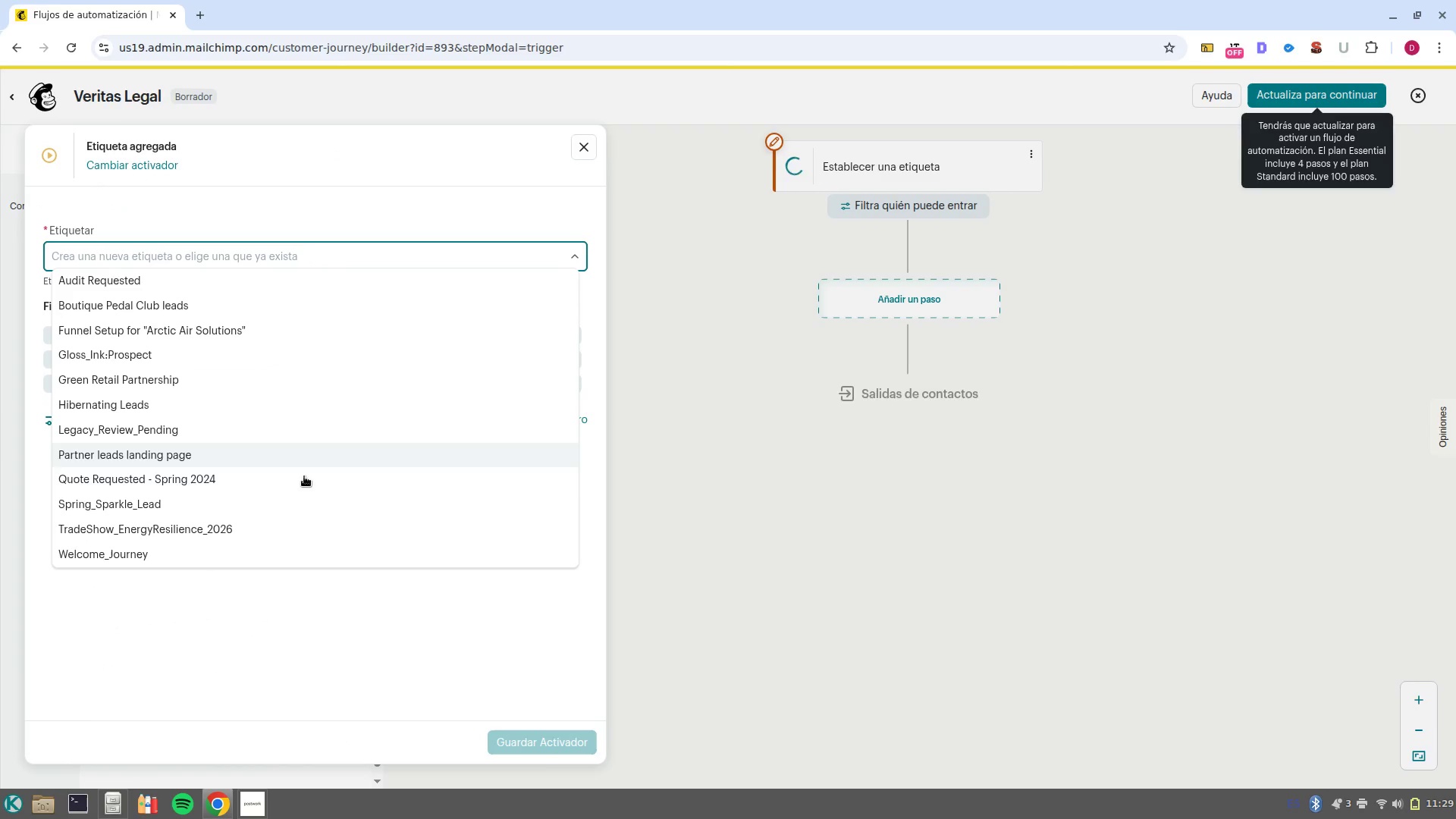 
scroll: coordinate [305, 321], scroll_direction: up, amount: 2.0
 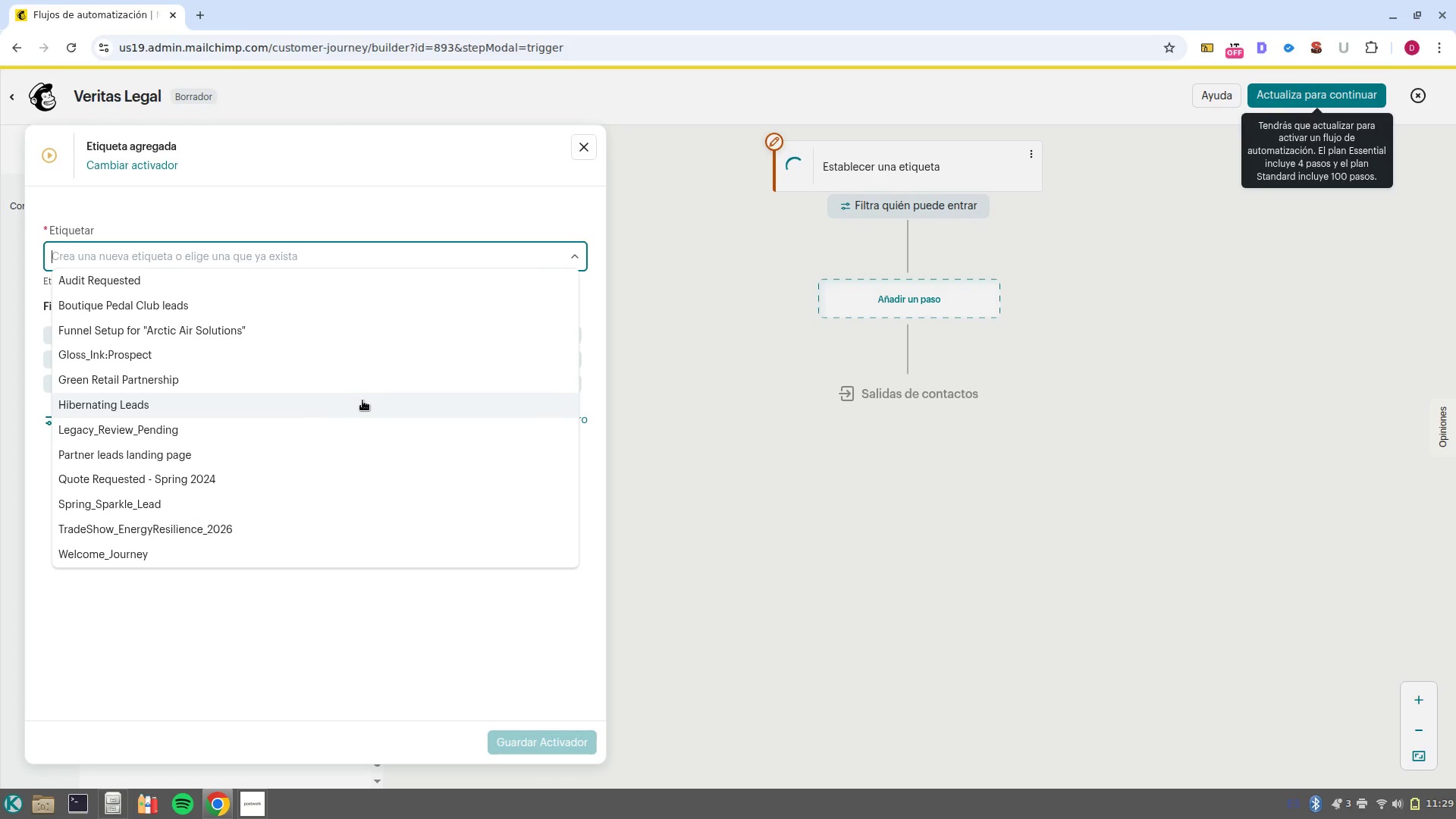 
scroll: coordinate [363, 426], scroll_direction: down, amount: 3.0
 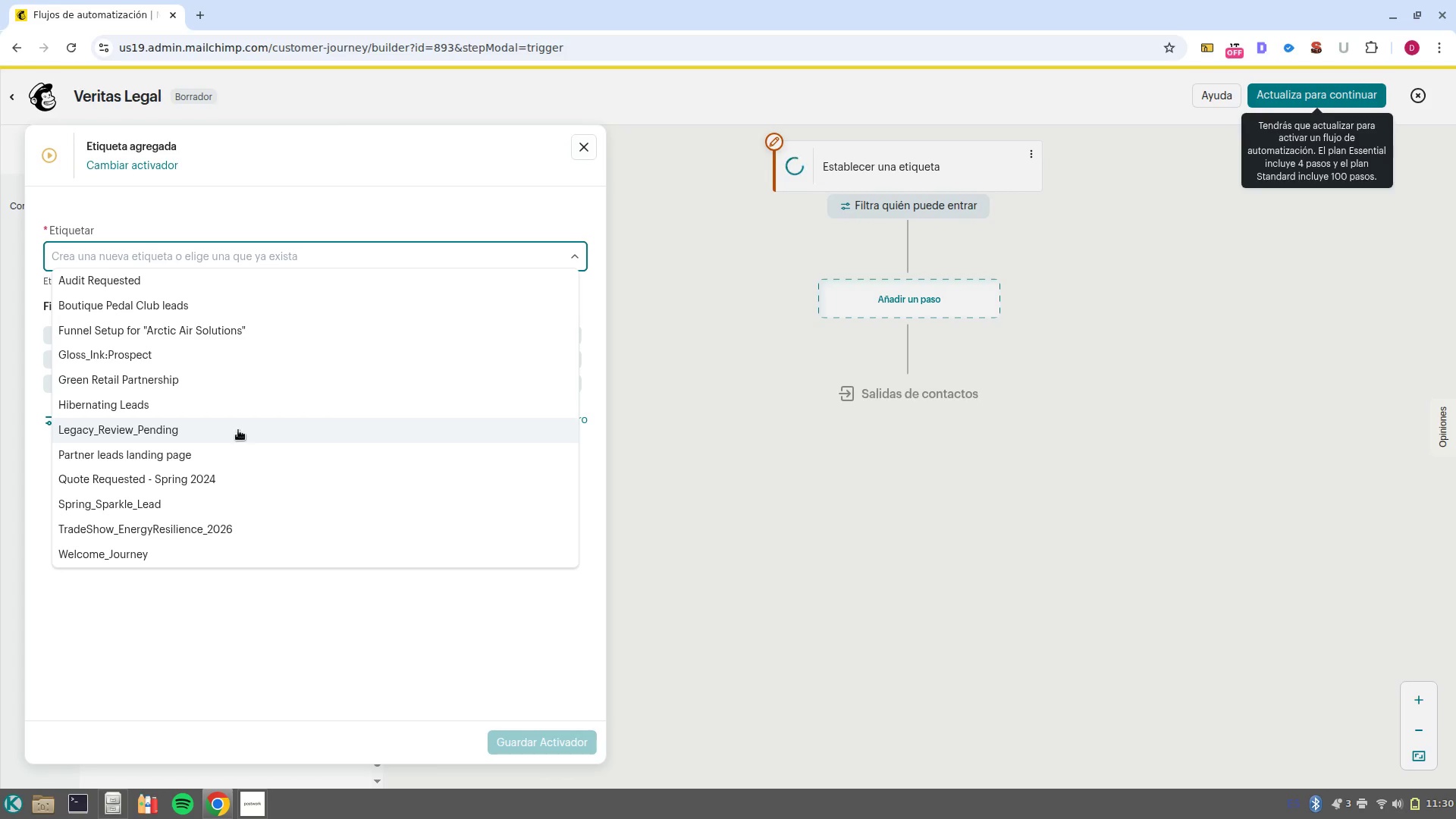 
wait(39.01)
 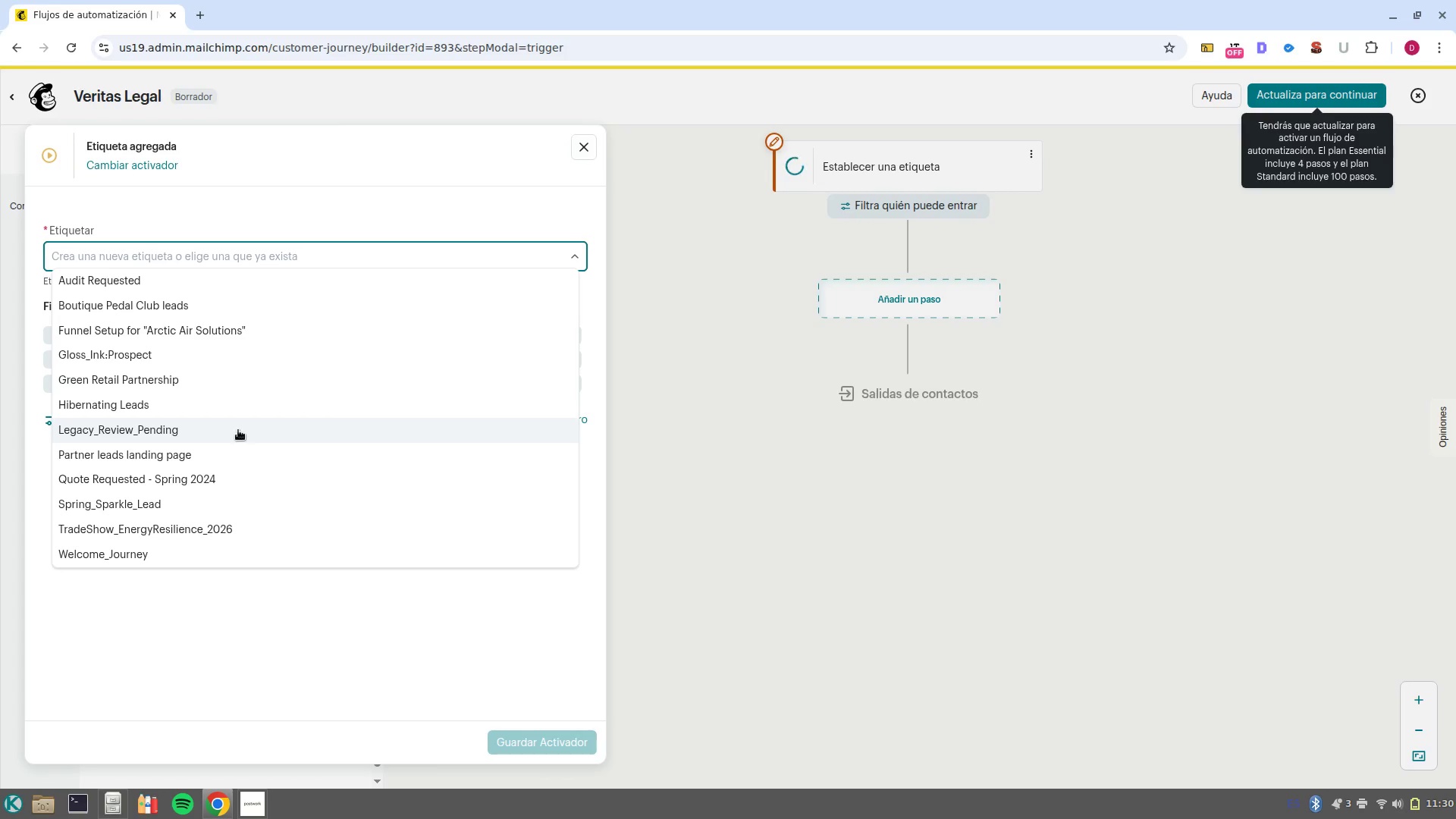 
left_click([238, 430])
 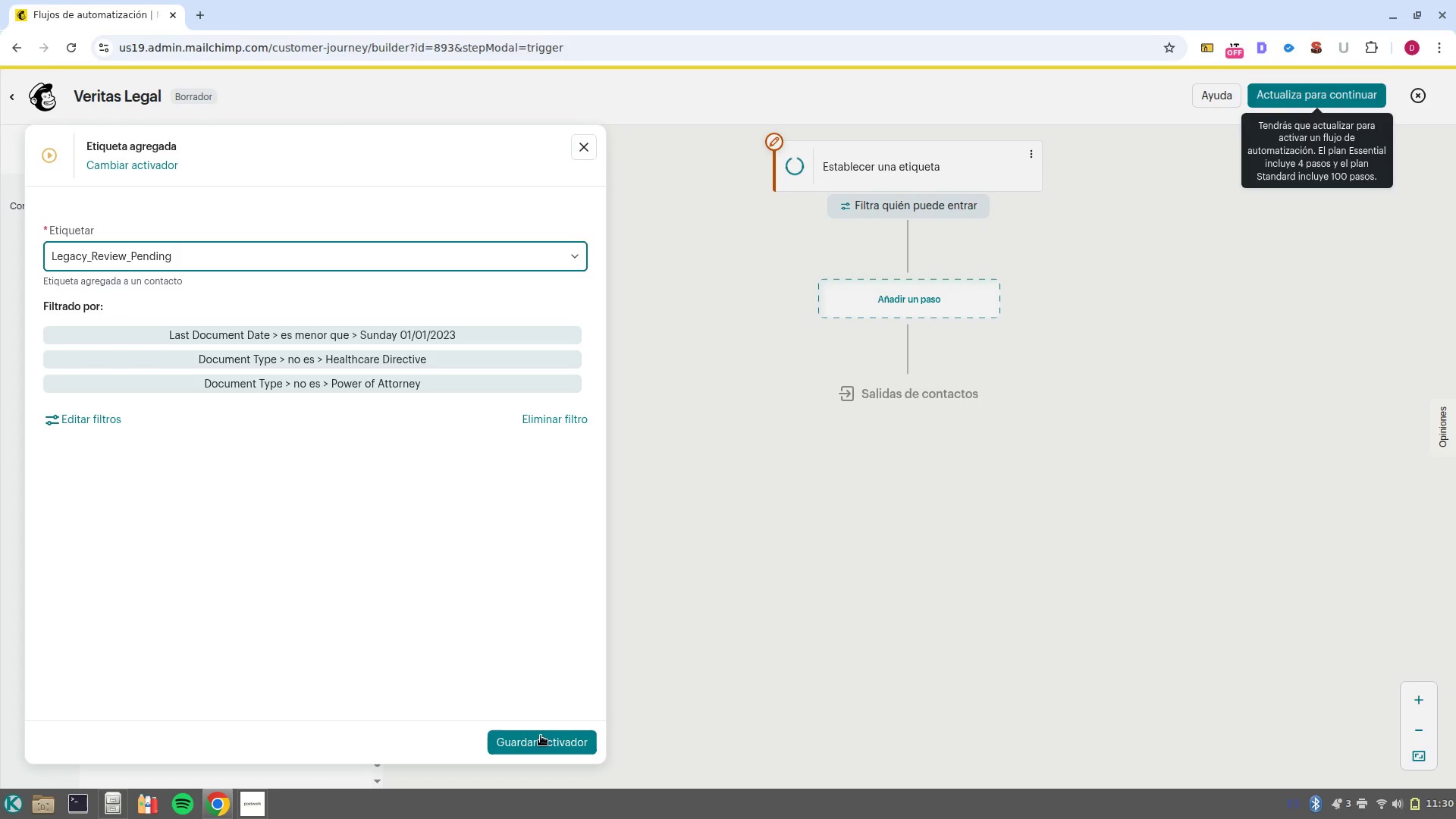 
left_click([540, 739])
 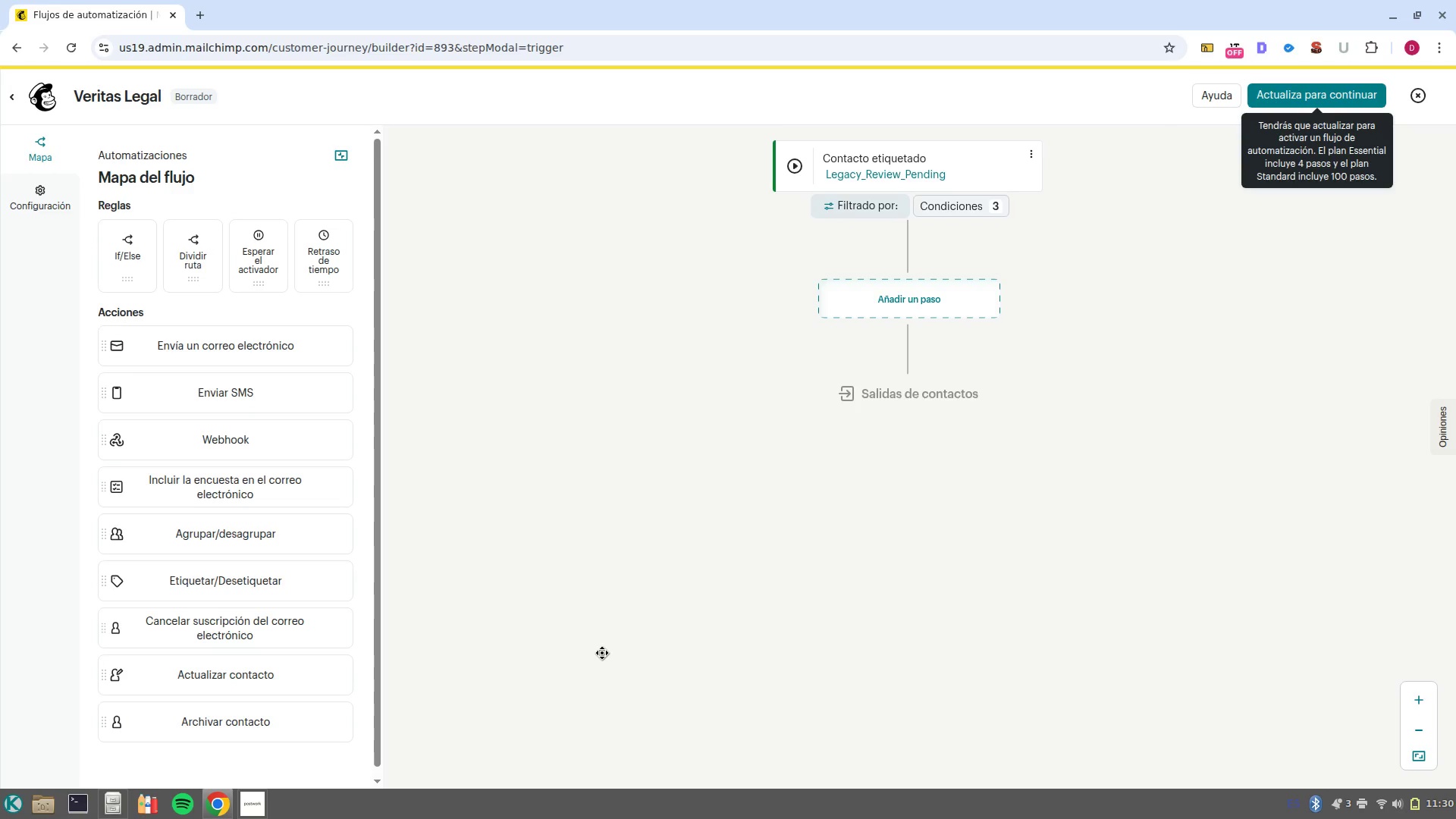 
wait(14.43)
 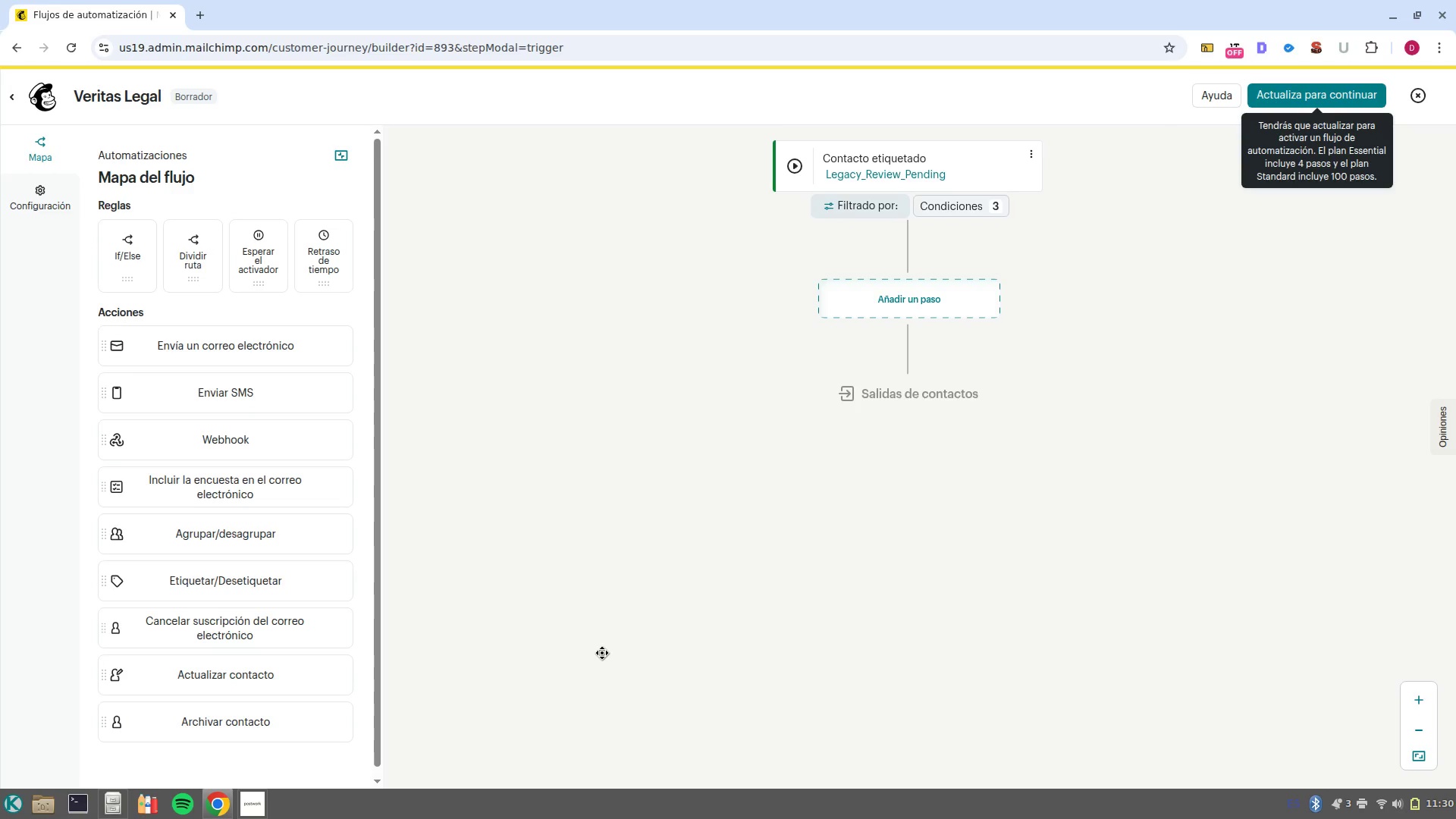 
left_click([899, 315])
 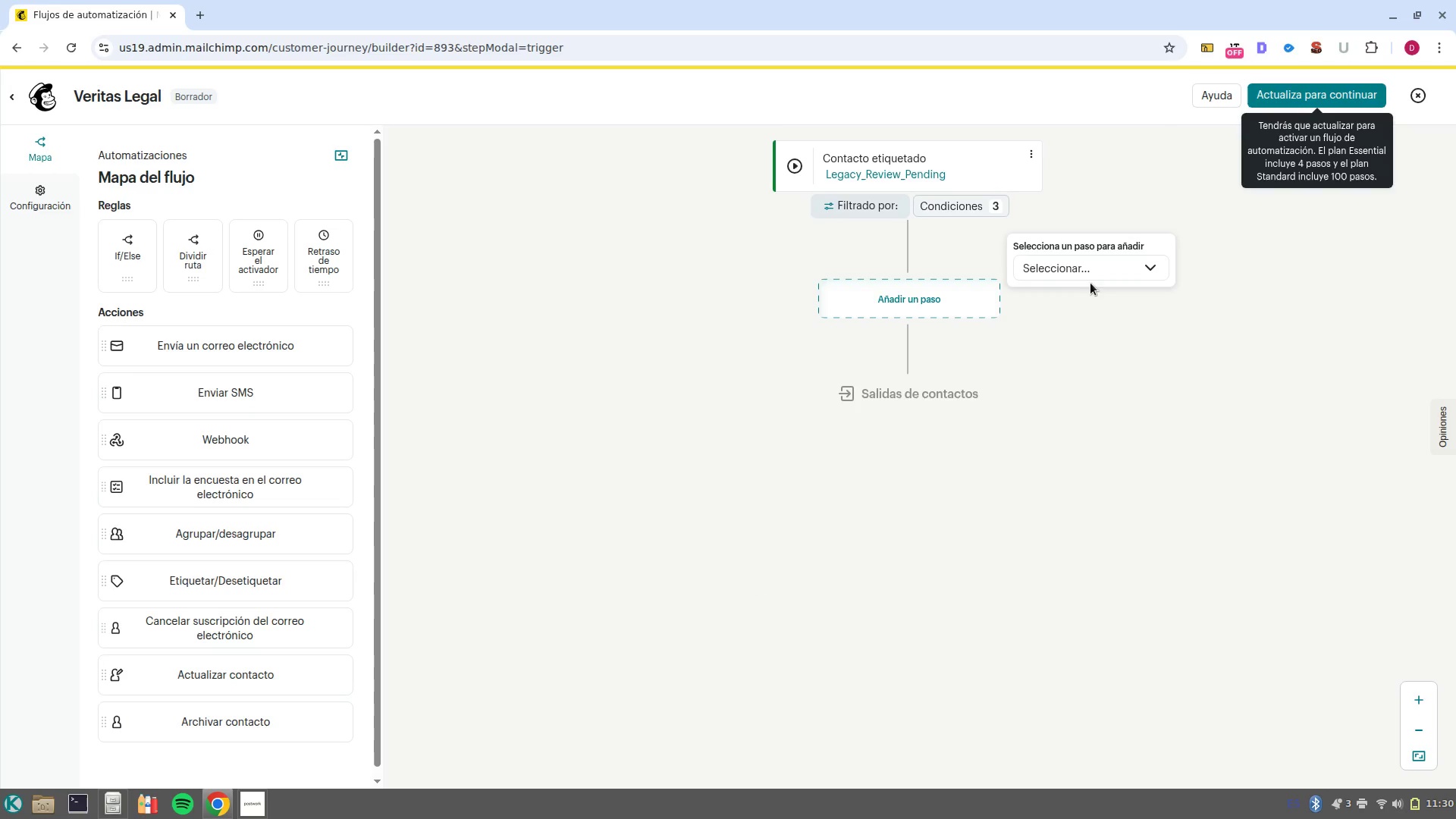 
left_click([1093, 273])
 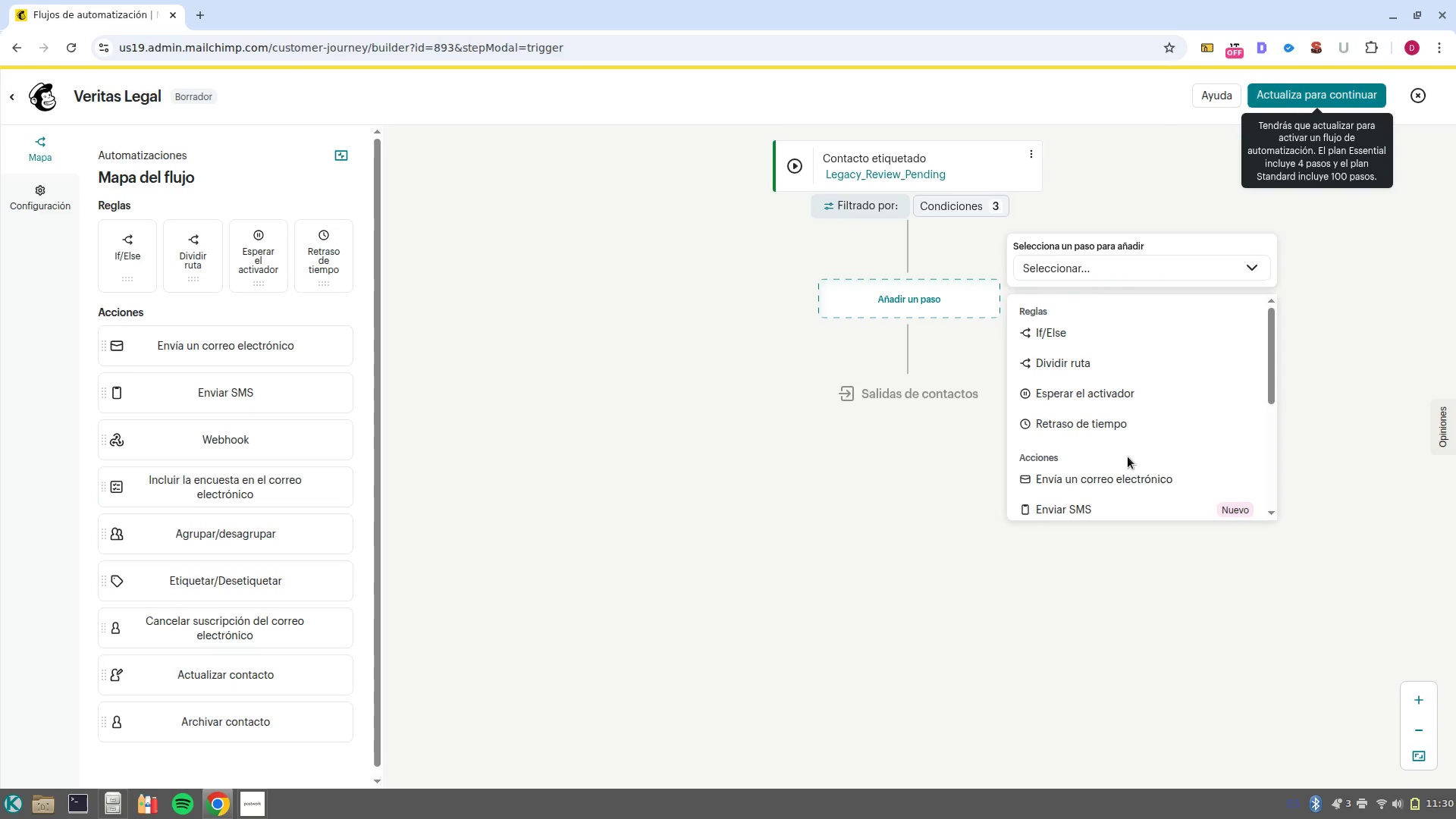 
left_click([1129, 462])
 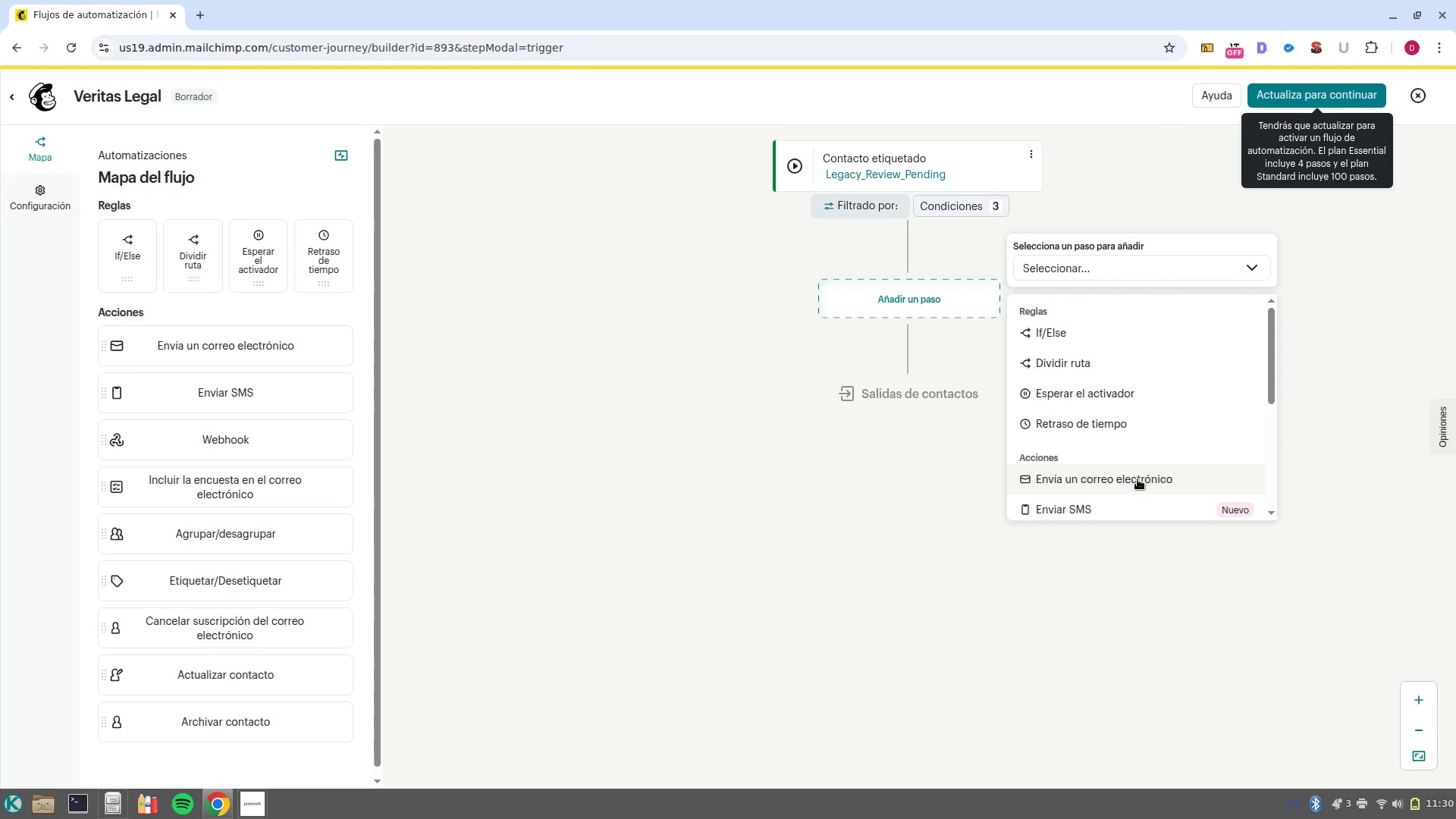 
left_click([1138, 479])
 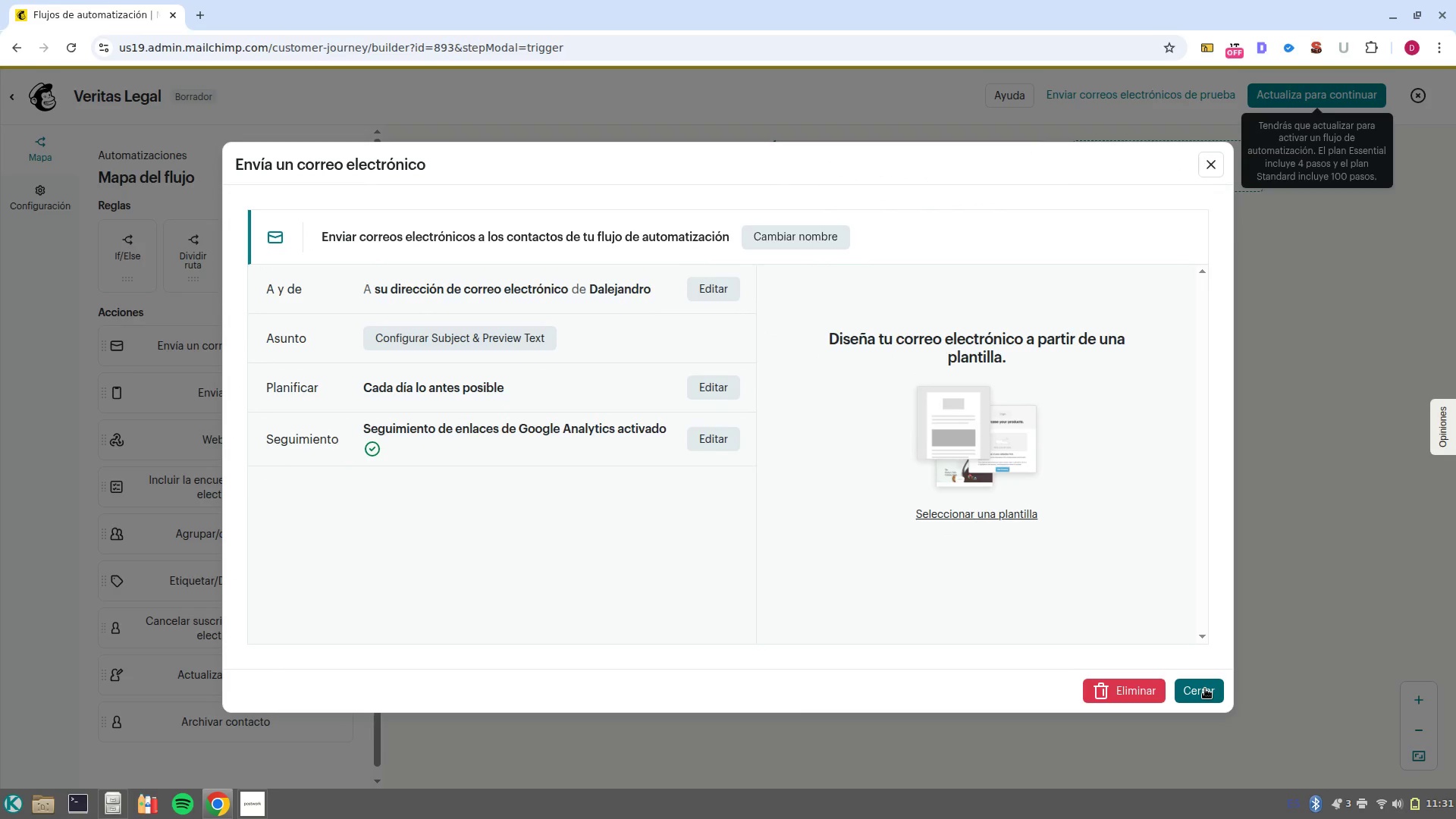 
wait(6.04)
 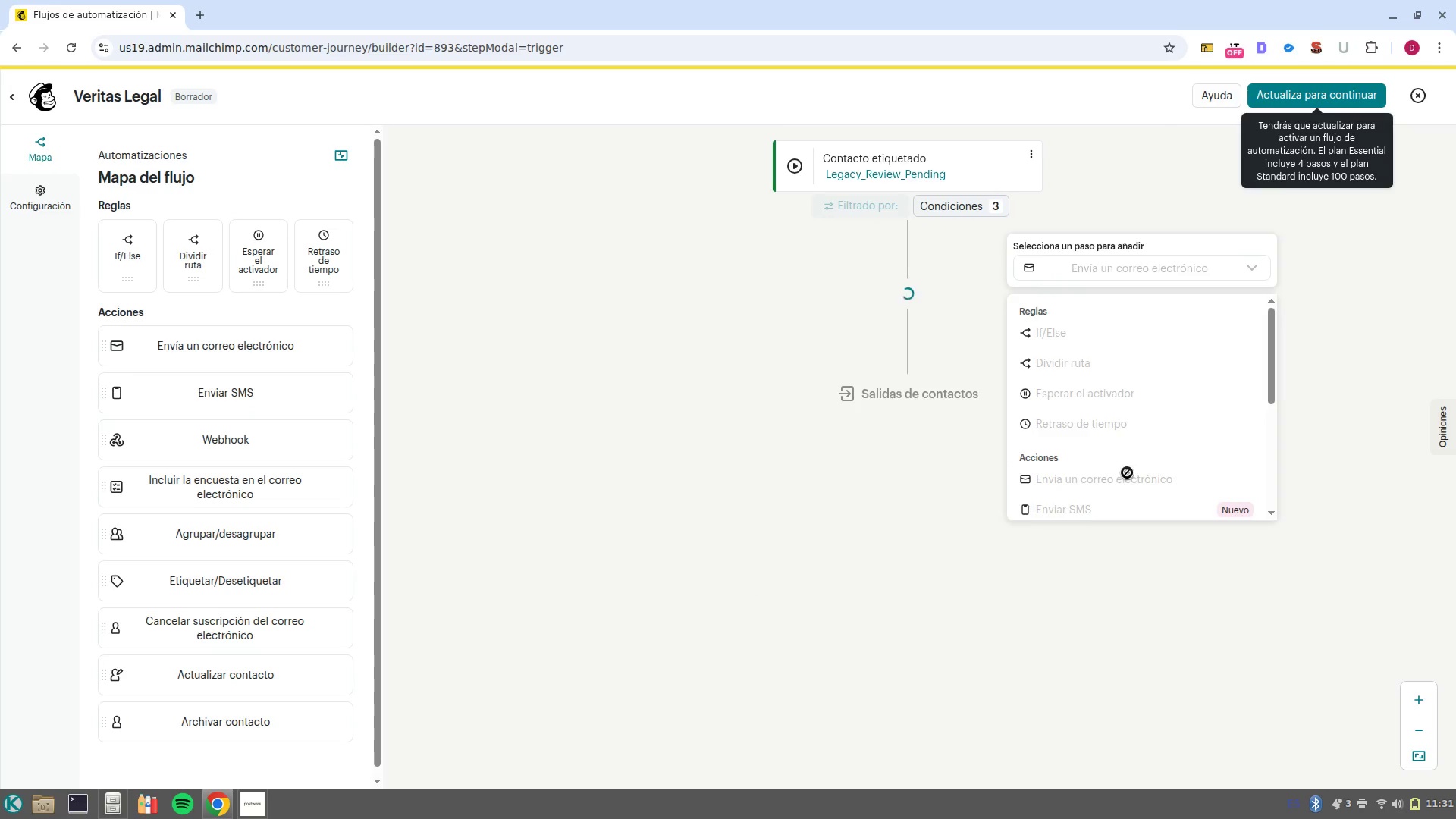 
left_click([241, 726])